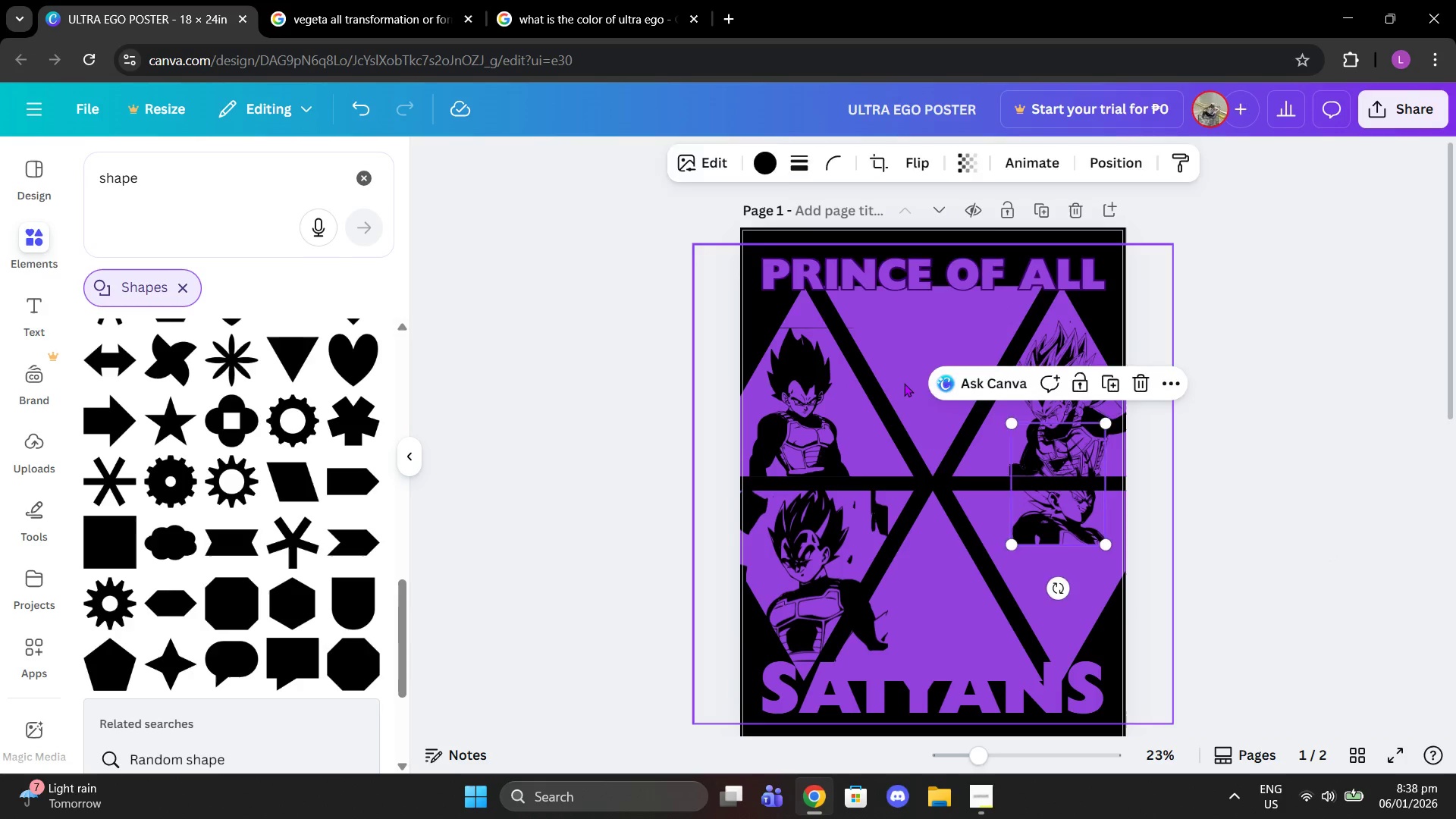 
left_click([904, 383])
 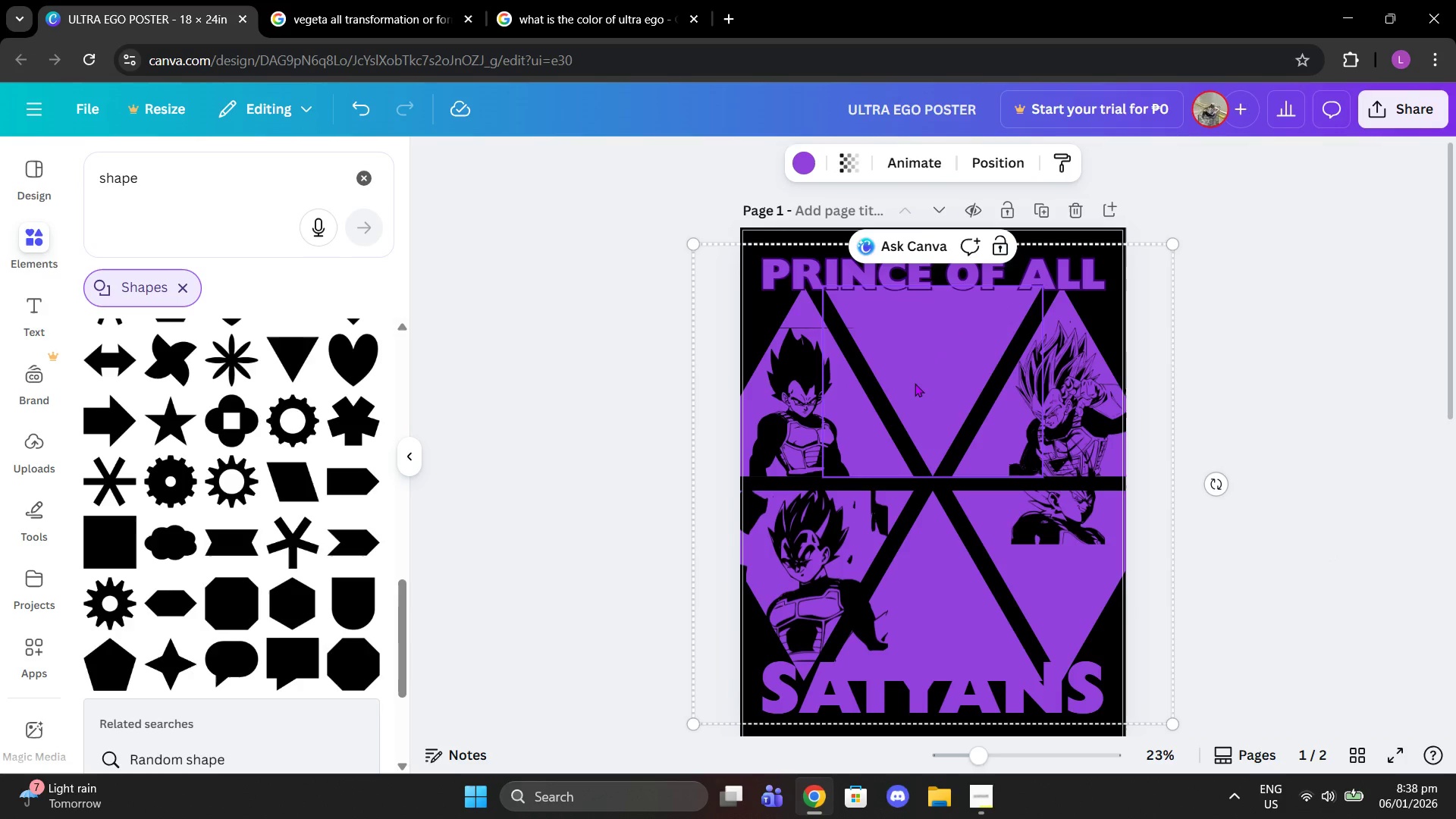 
left_click([915, 383])
 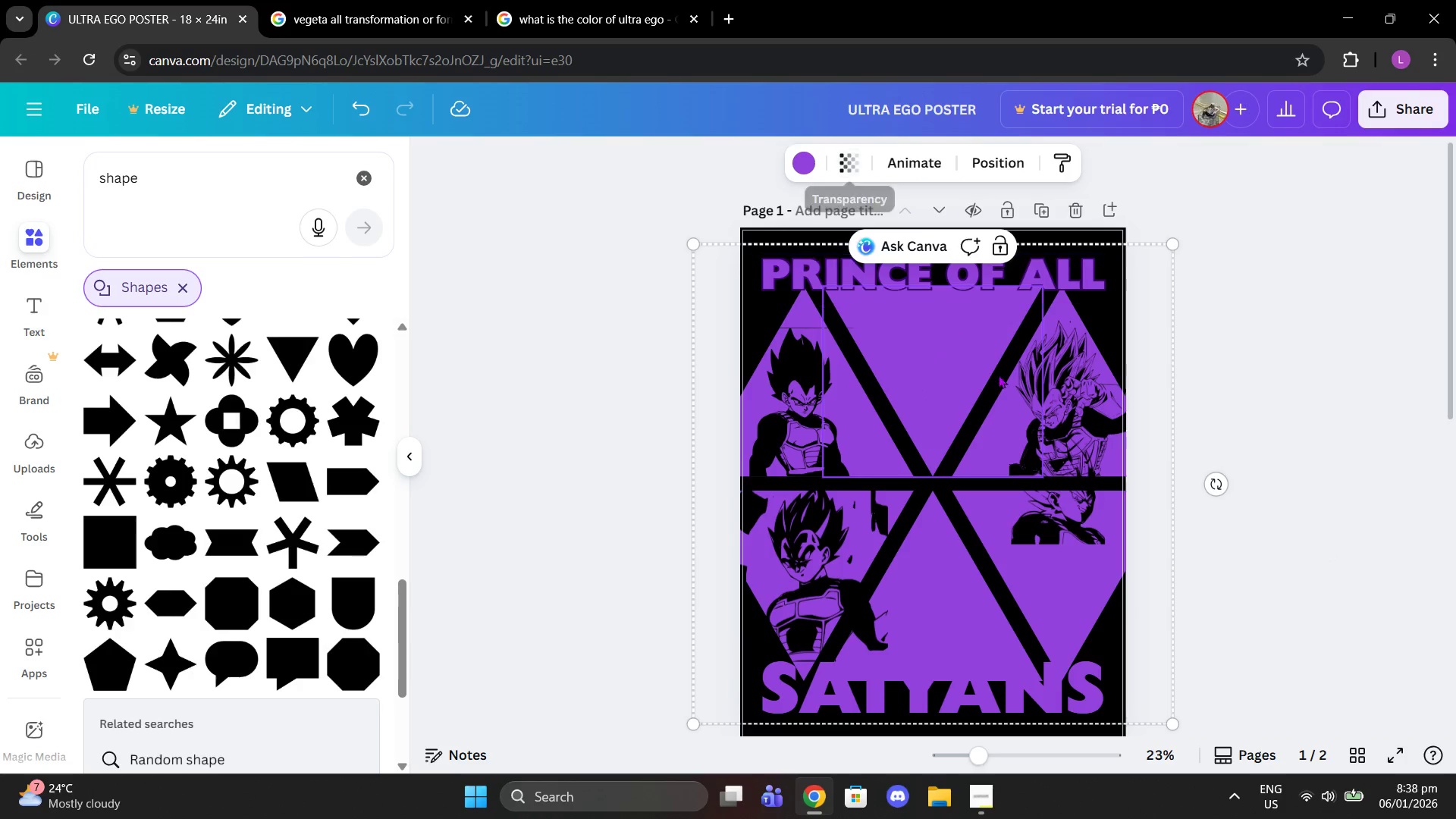 
left_click([1013, 556])
 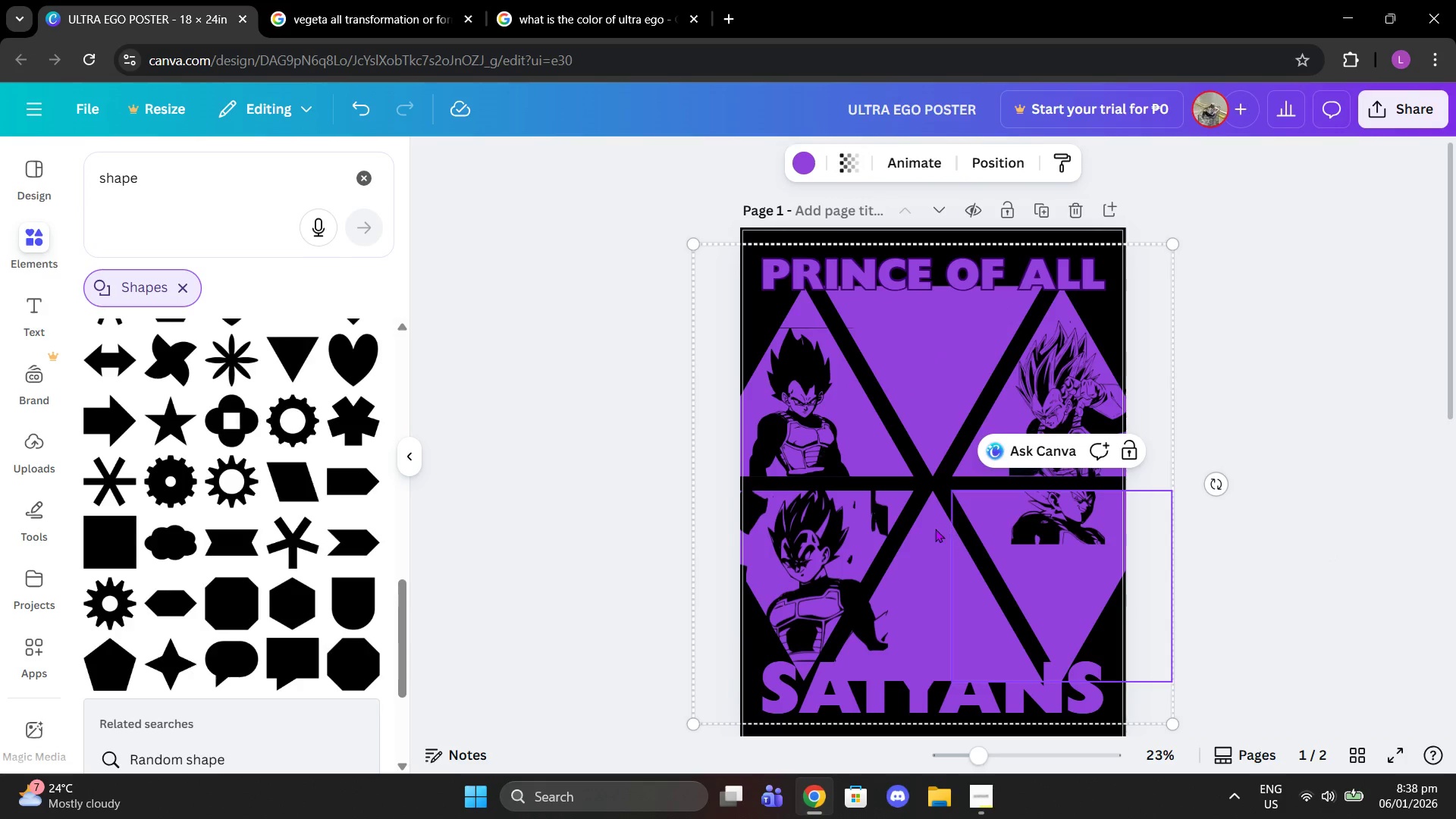 
left_click_drag(start_coordinate=[937, 526], to_coordinate=[934, 529])
 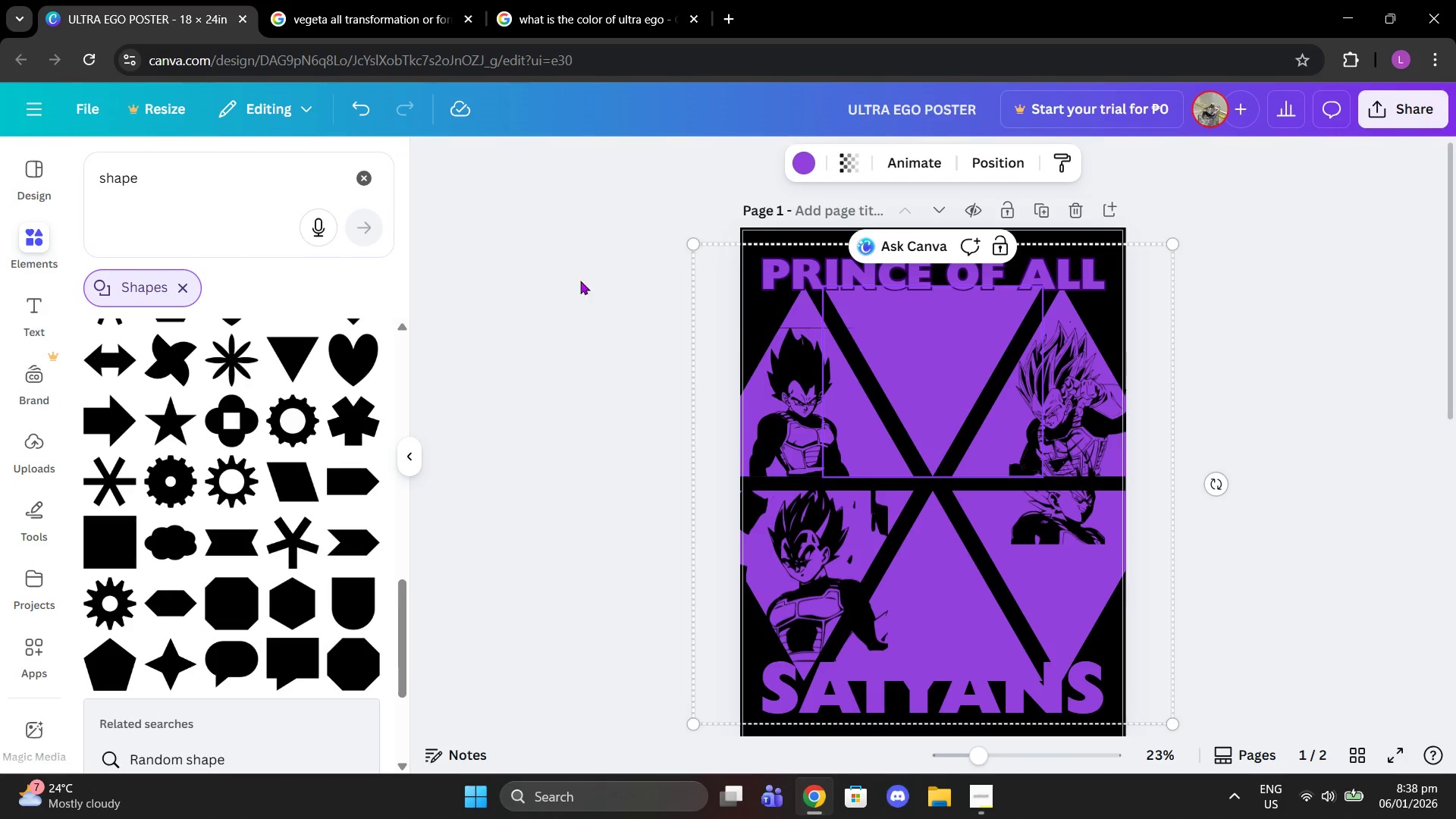 
left_click_drag(start_coordinate=[397, 226], to_coordinate=[526, 314])
 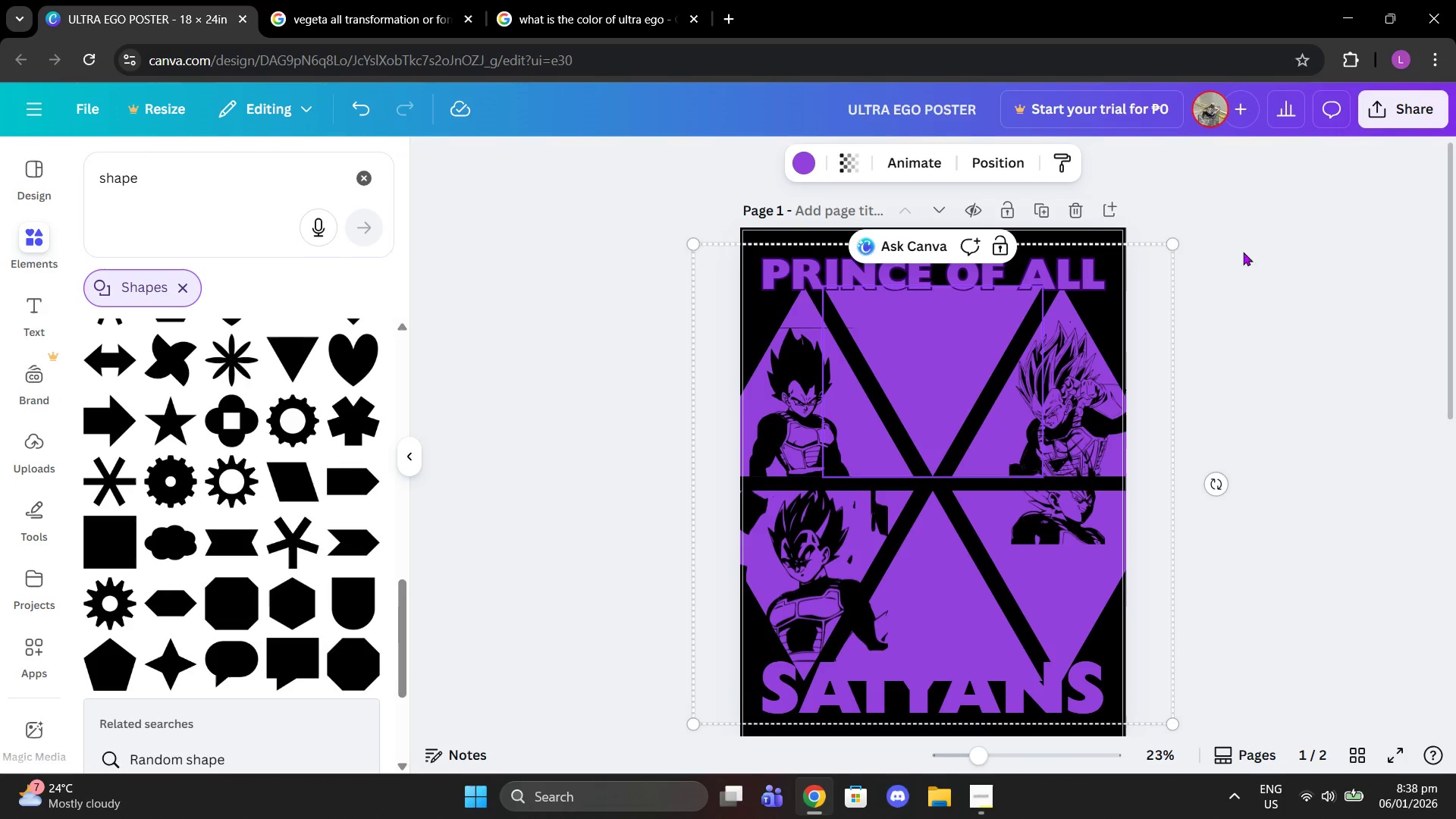 
left_click_drag(start_coordinate=[1328, 253], to_coordinate=[1337, 256])
 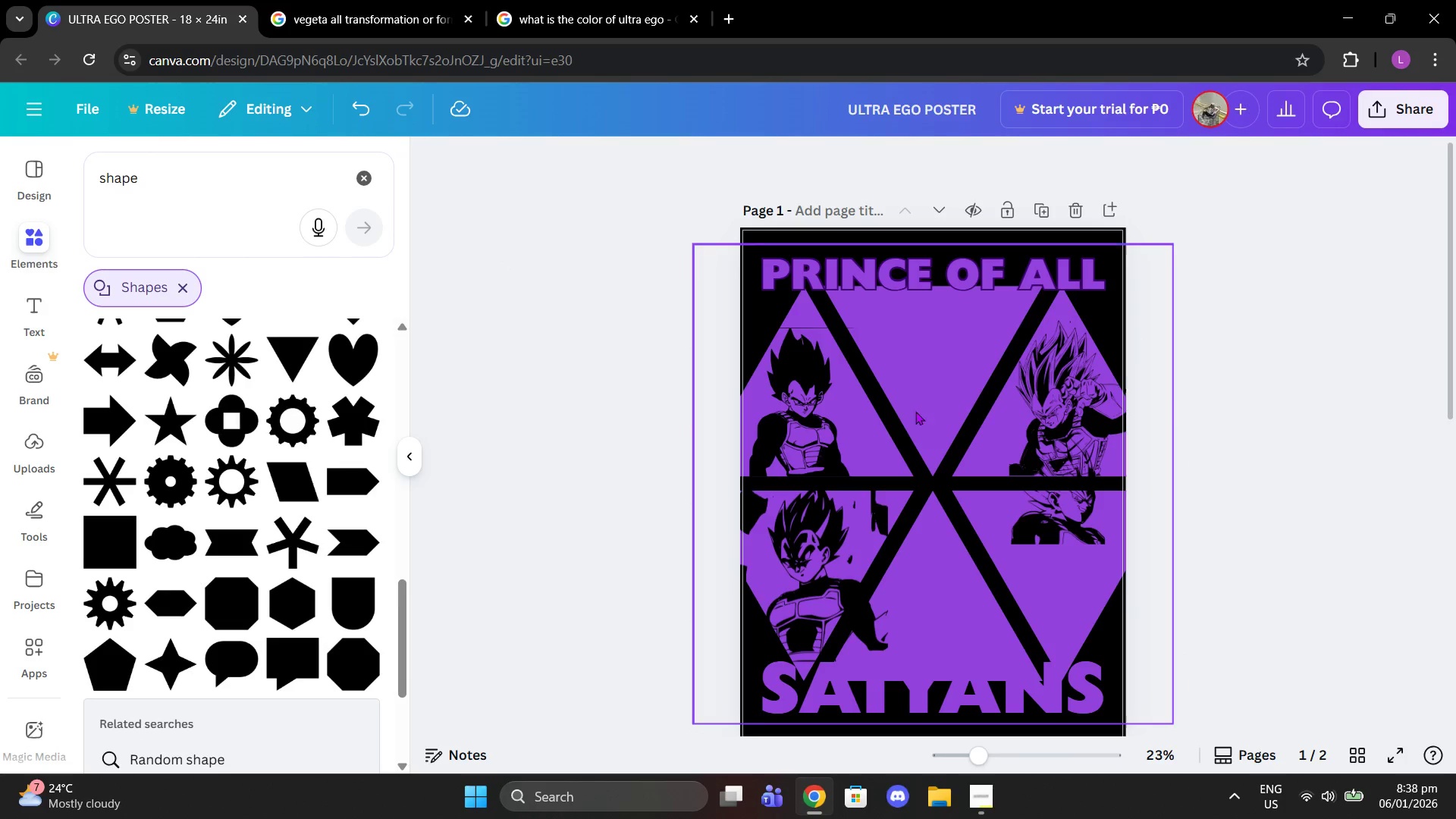 
double_click([912, 413])
 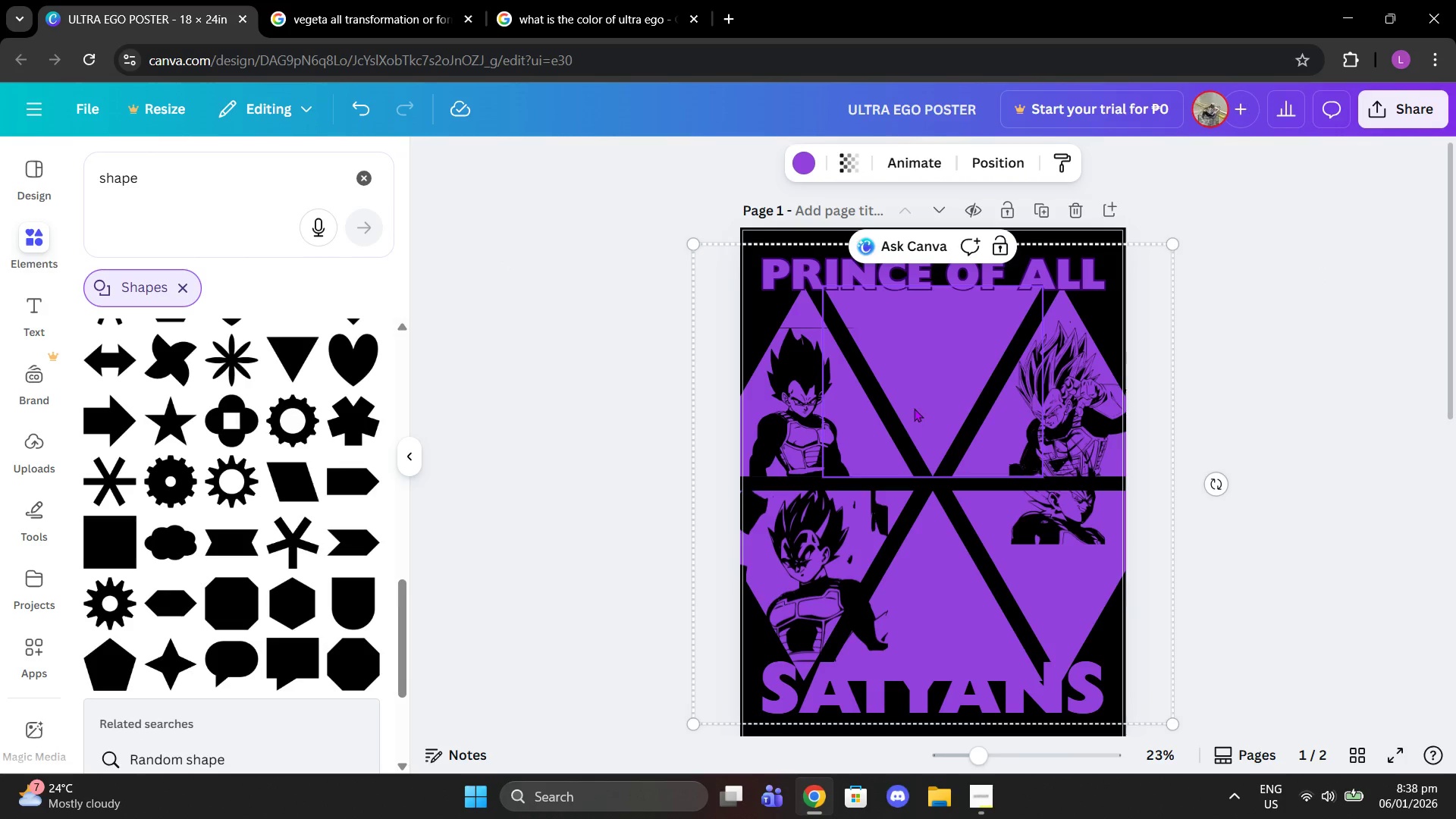 
key(Control+C)
 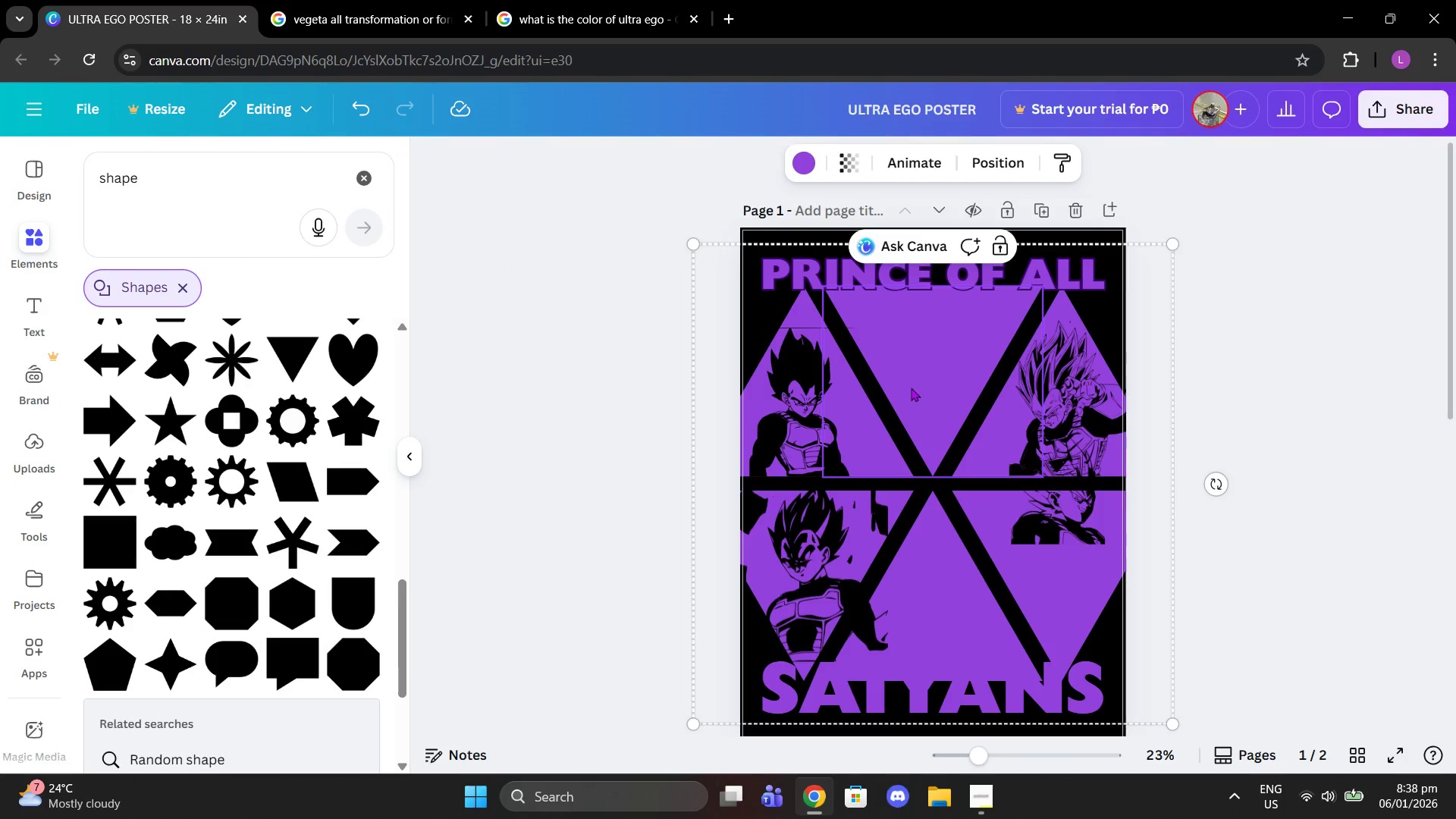 
key(Control+ControlLeft)
 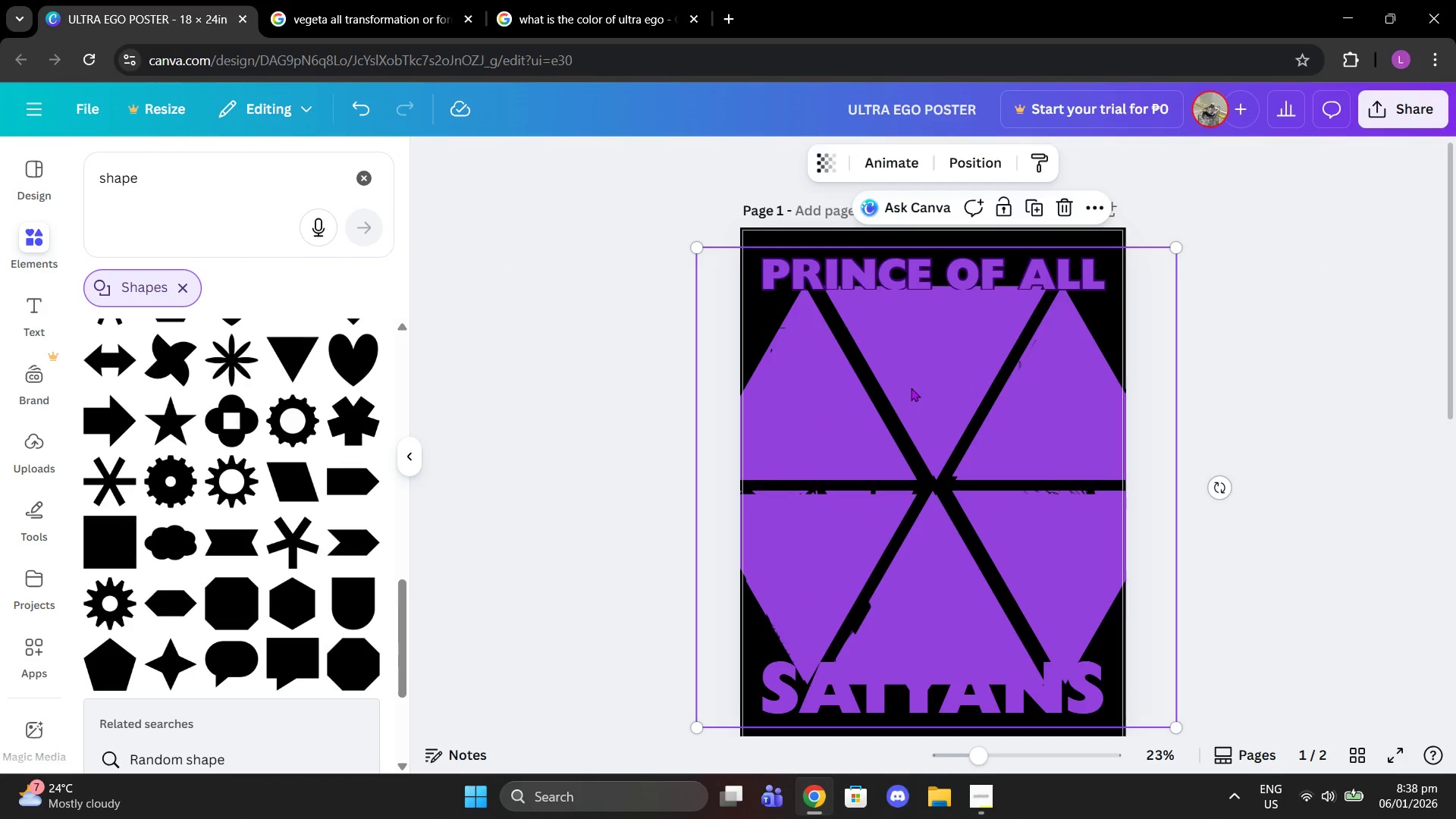 
key(Control+V)
 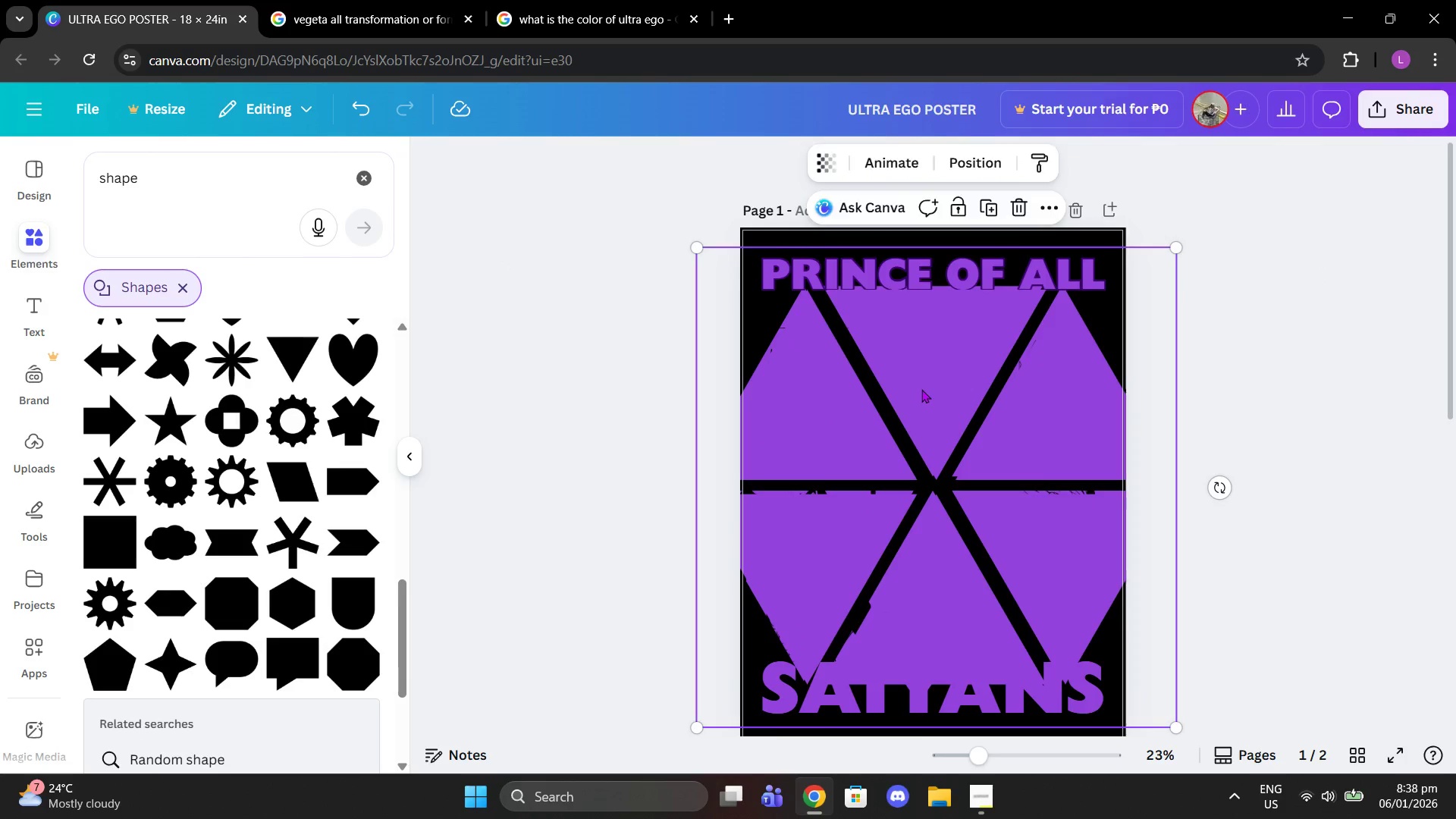 
left_click_drag(start_coordinate=[921, 389], to_coordinate=[971, 538])
 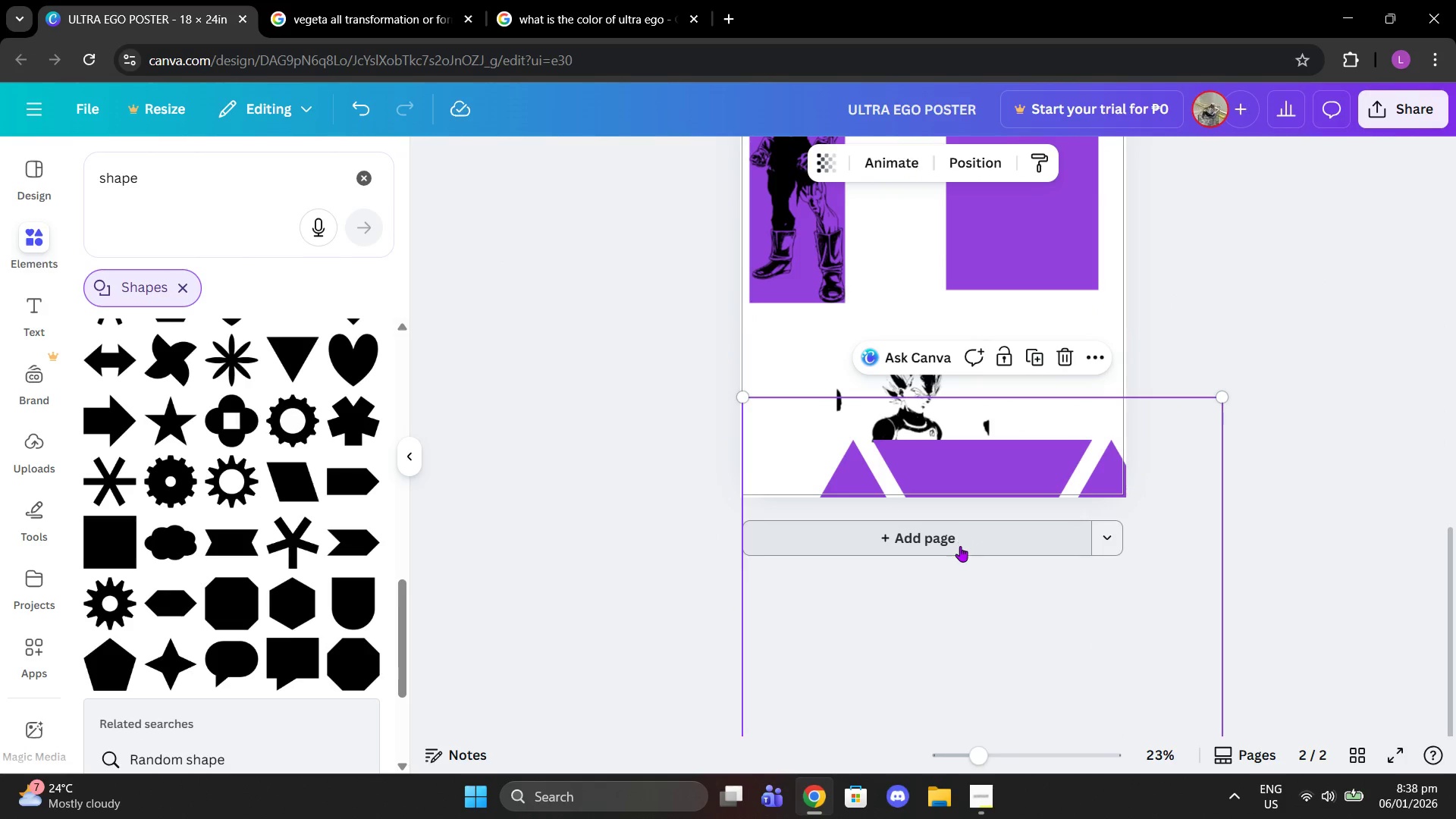 
scroll: coordinate [974, 544], scroll_direction: down, amount: 11.0
 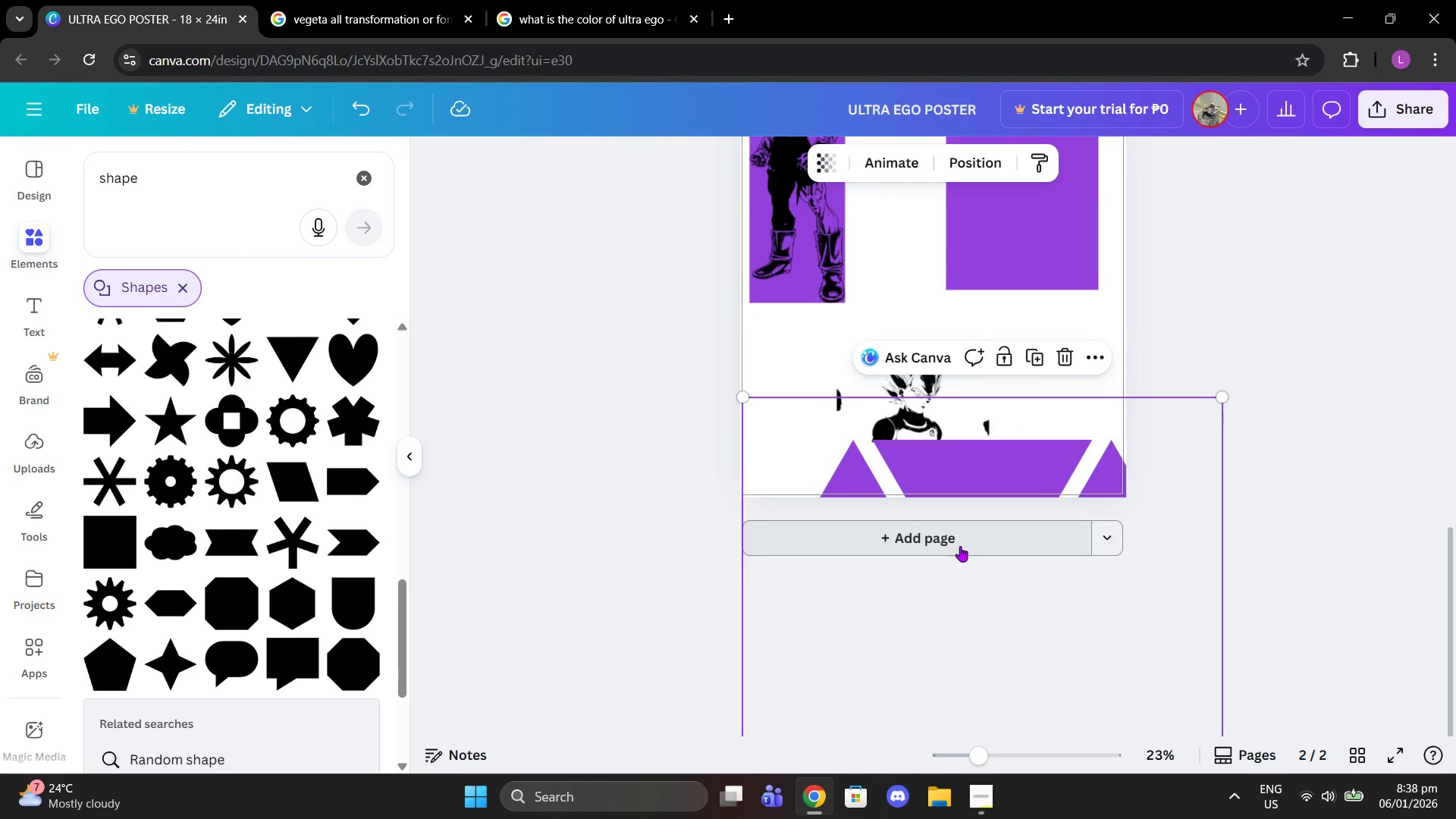 
left_click([960, 546])
 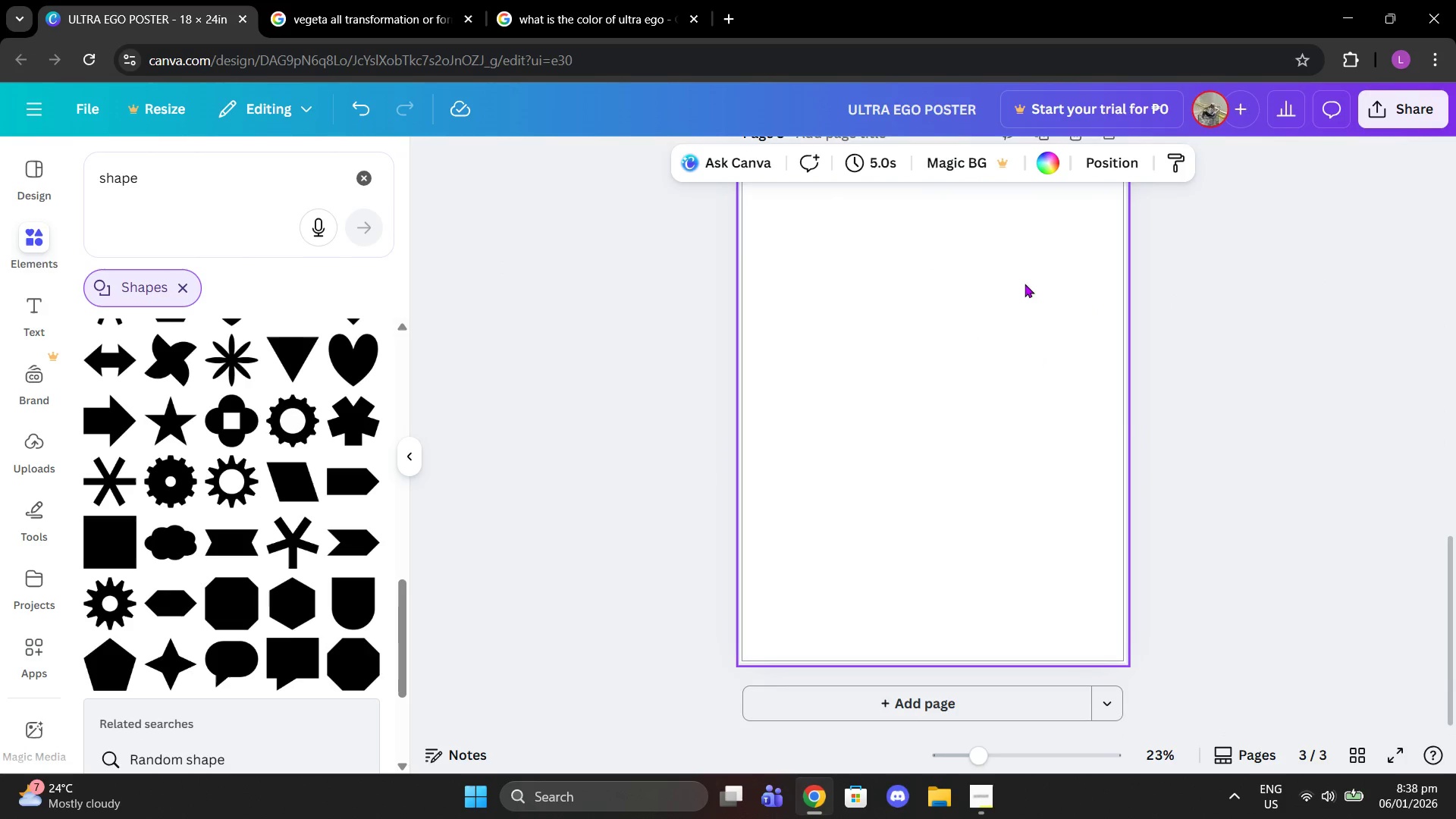 
scroll: coordinate [1045, 496], scroll_direction: up, amount: 2.0
 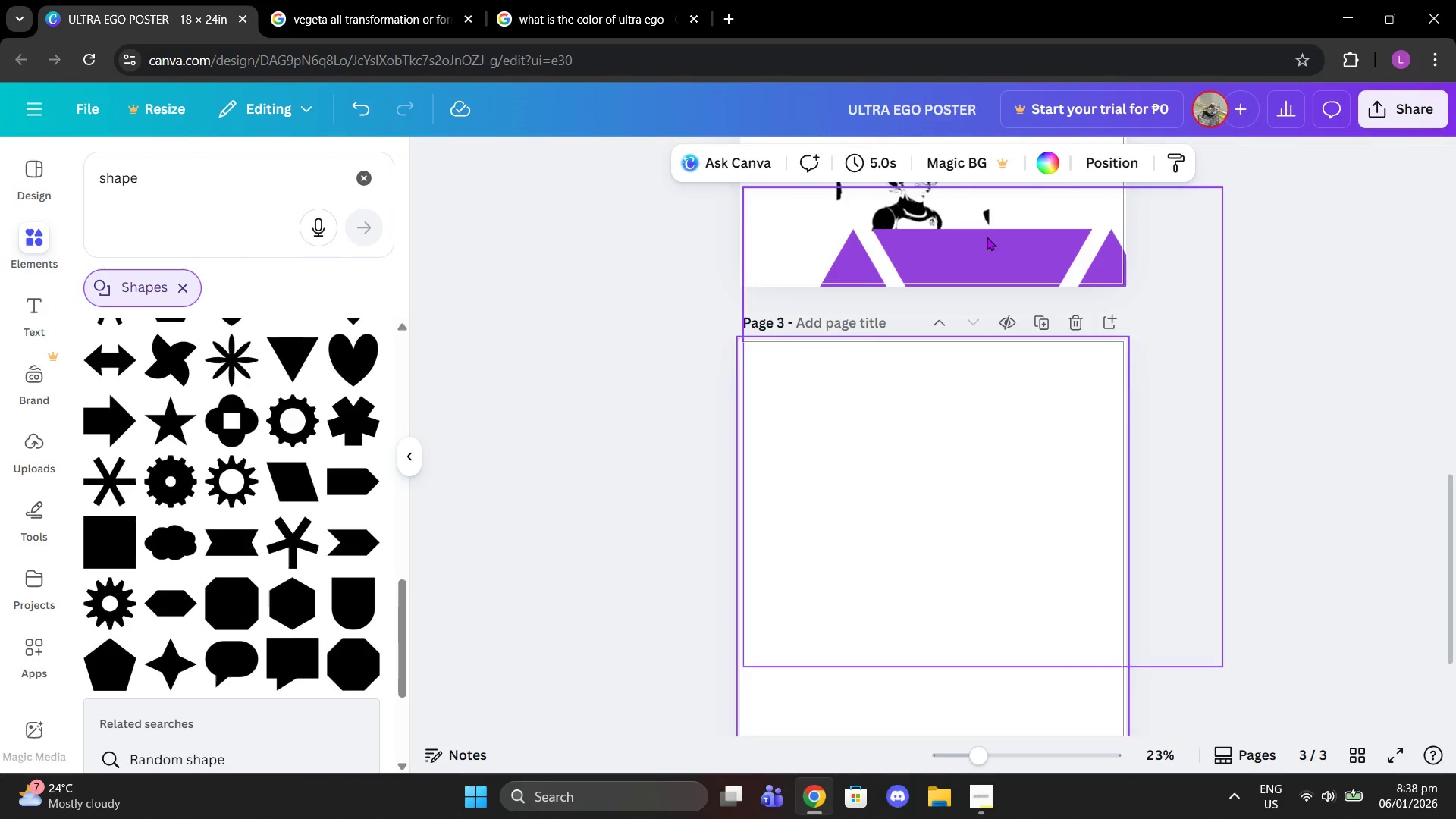 
left_click_drag(start_coordinate=[991, 243], to_coordinate=[967, 478])
 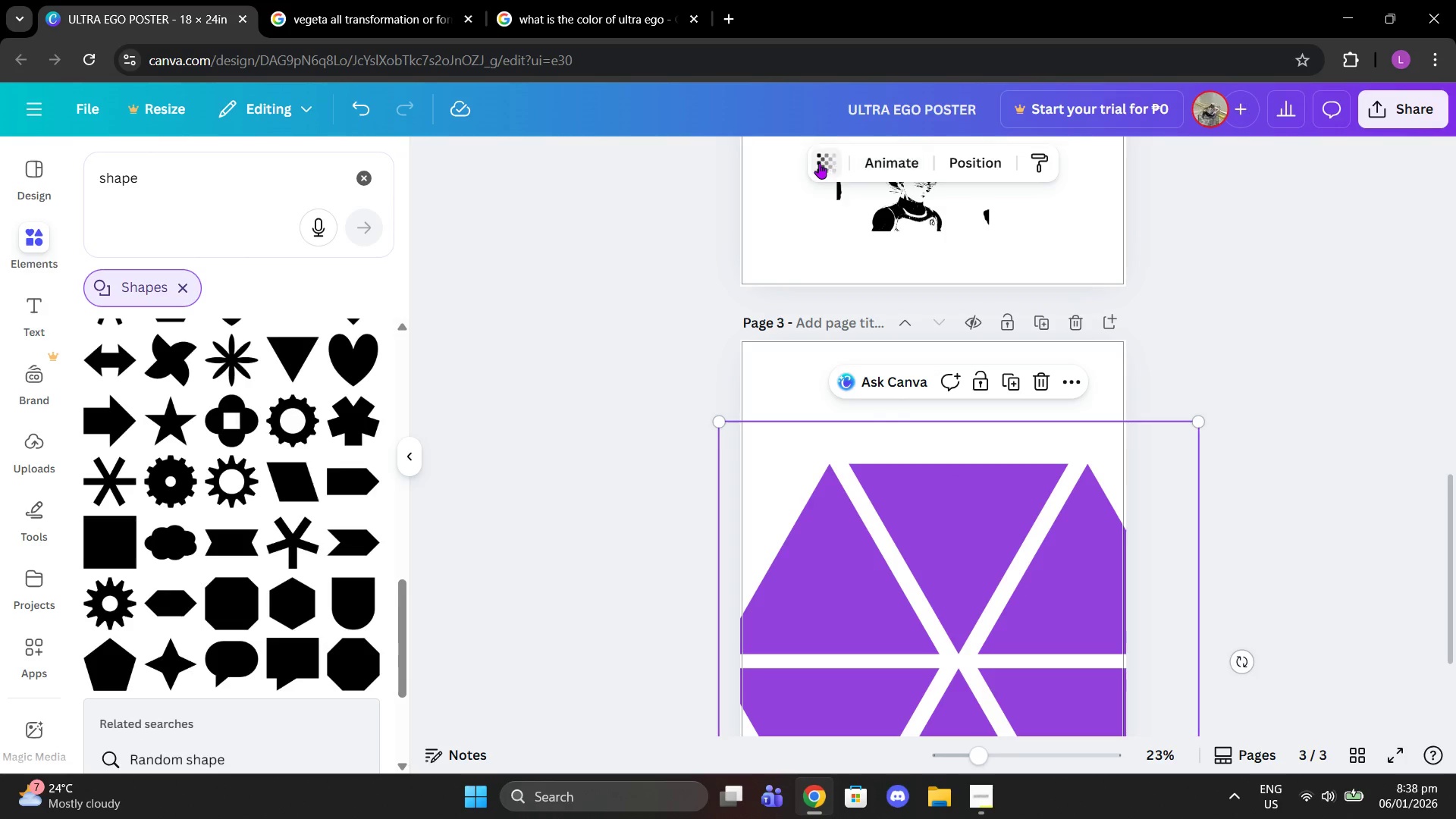 
left_click([905, 605])
 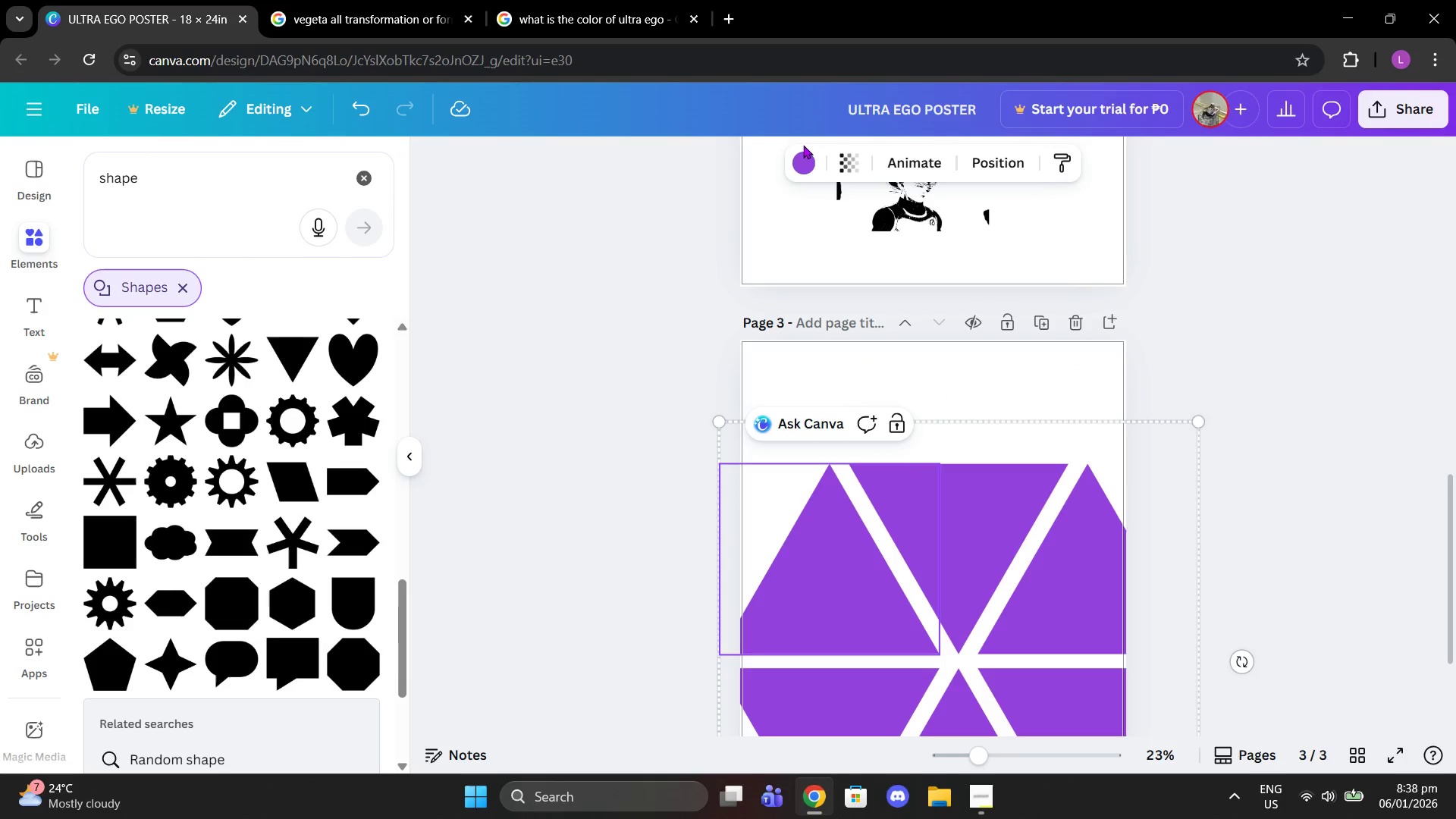 
double_click([803, 161])
 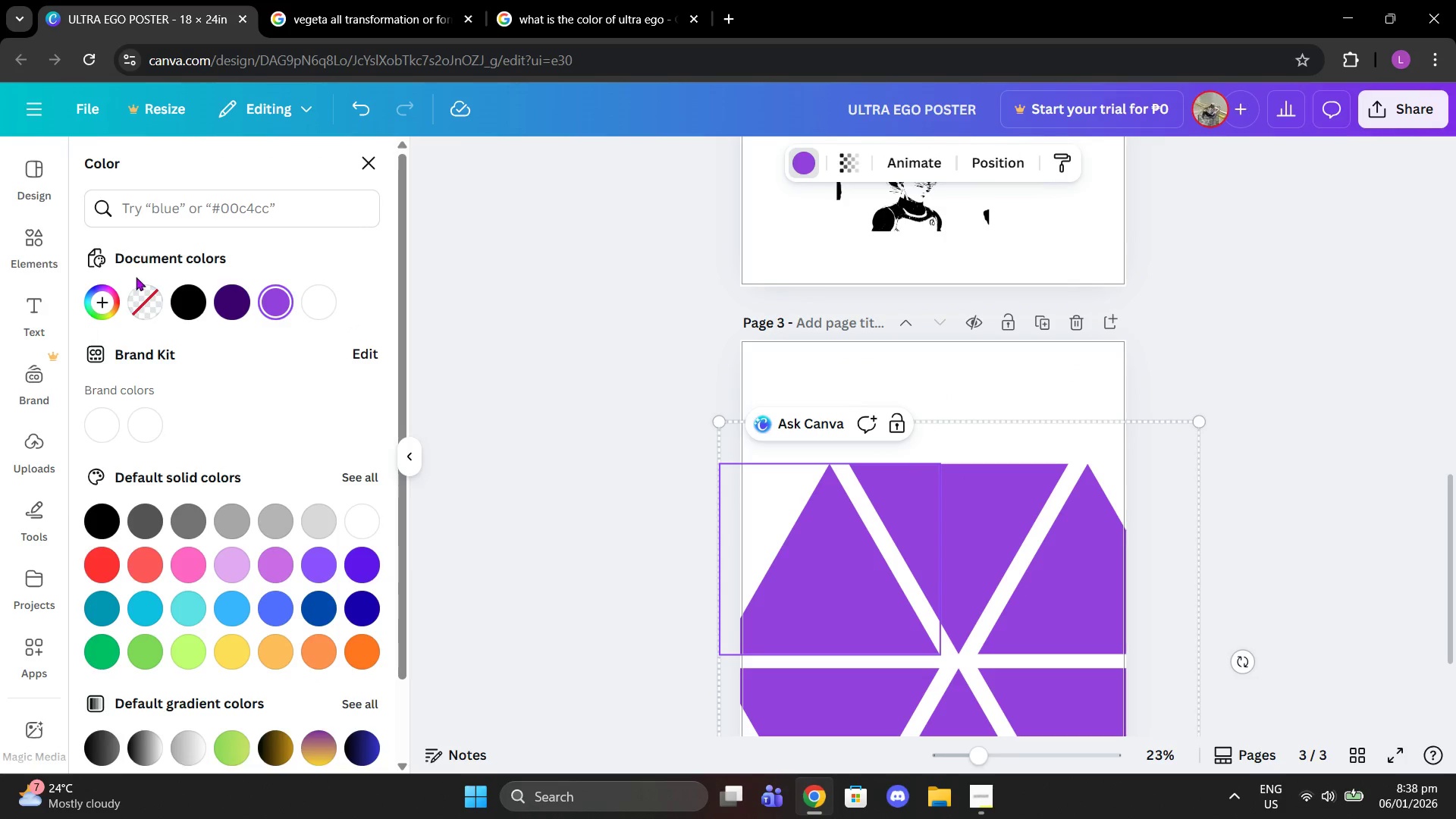 
left_click([144, 296])
 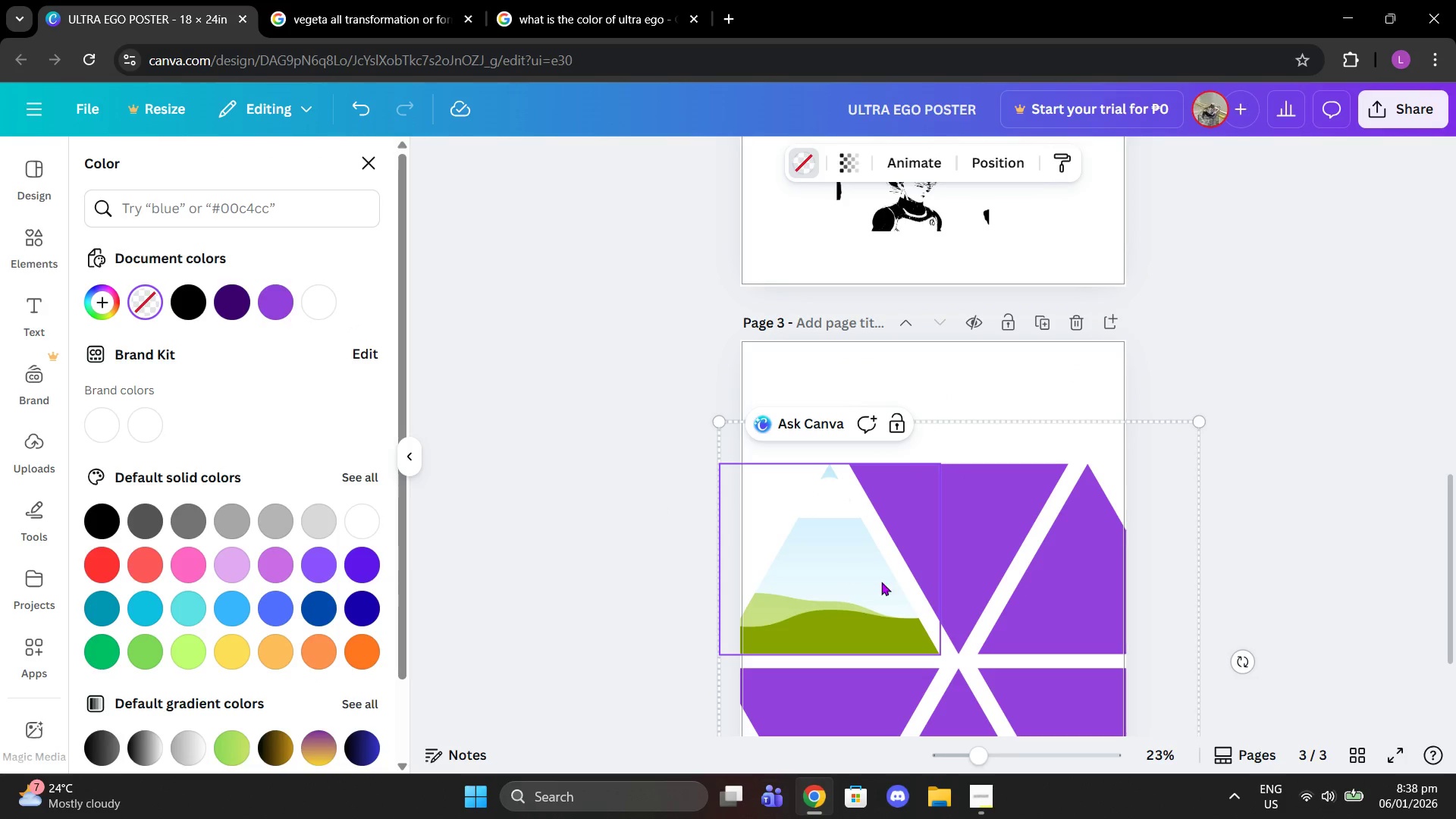 
scroll: coordinate [921, 563], scroll_direction: up, amount: 5.0
 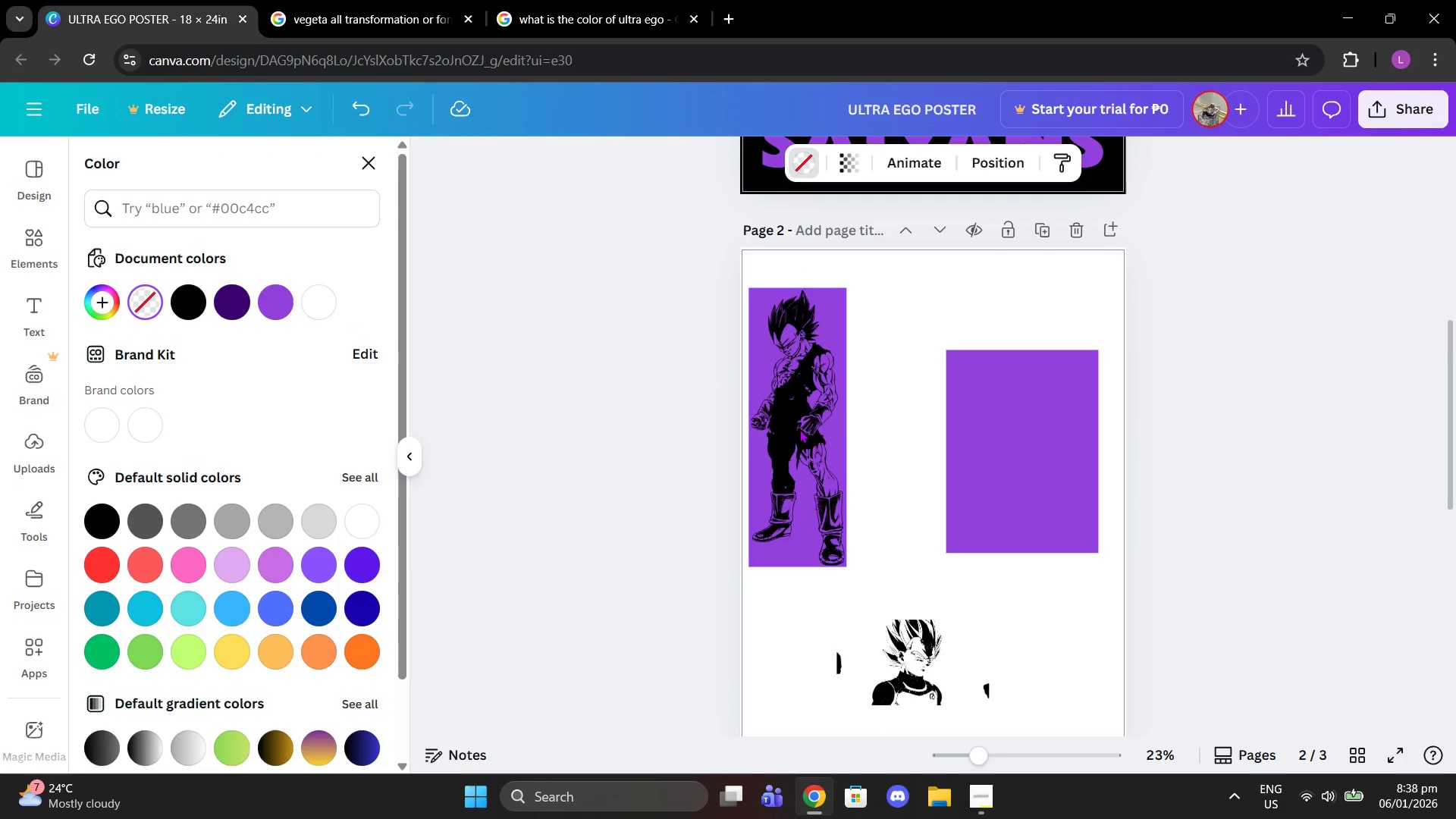 
left_click([799, 429])
 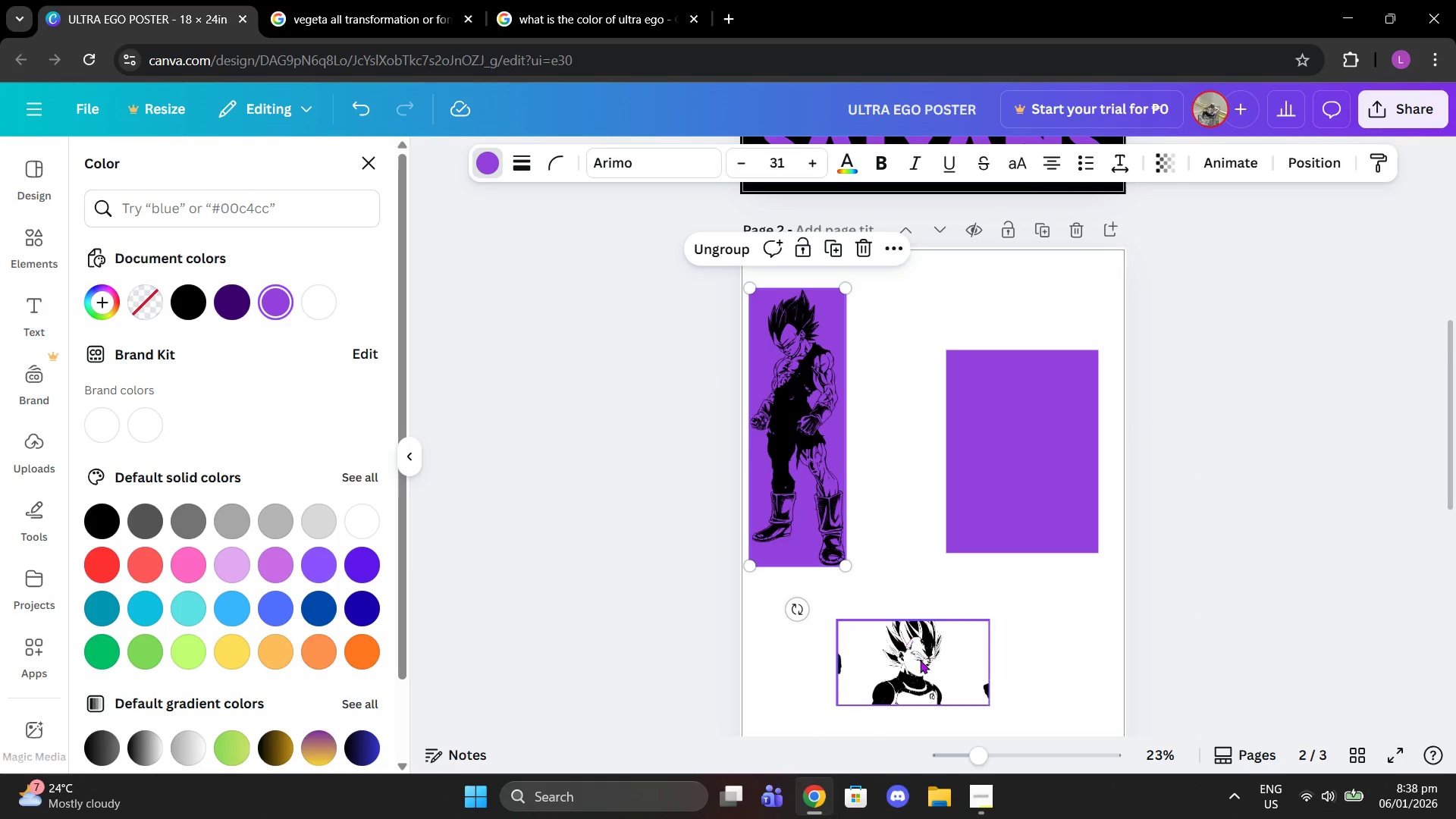 
left_click_drag(start_coordinate=[920, 660], to_coordinate=[842, 701])
 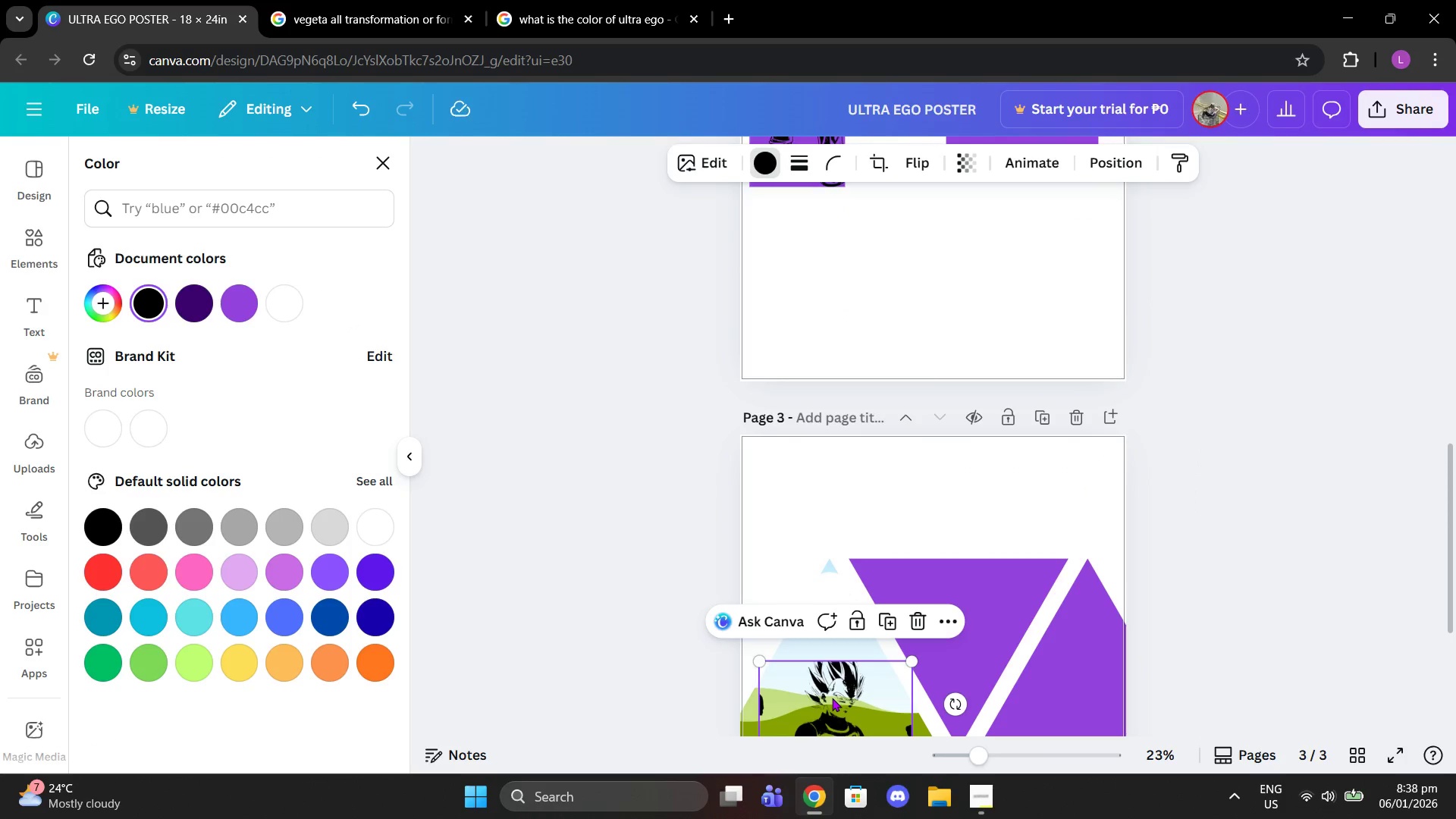 
scroll: coordinate [908, 676], scroll_direction: down, amount: 4.0
 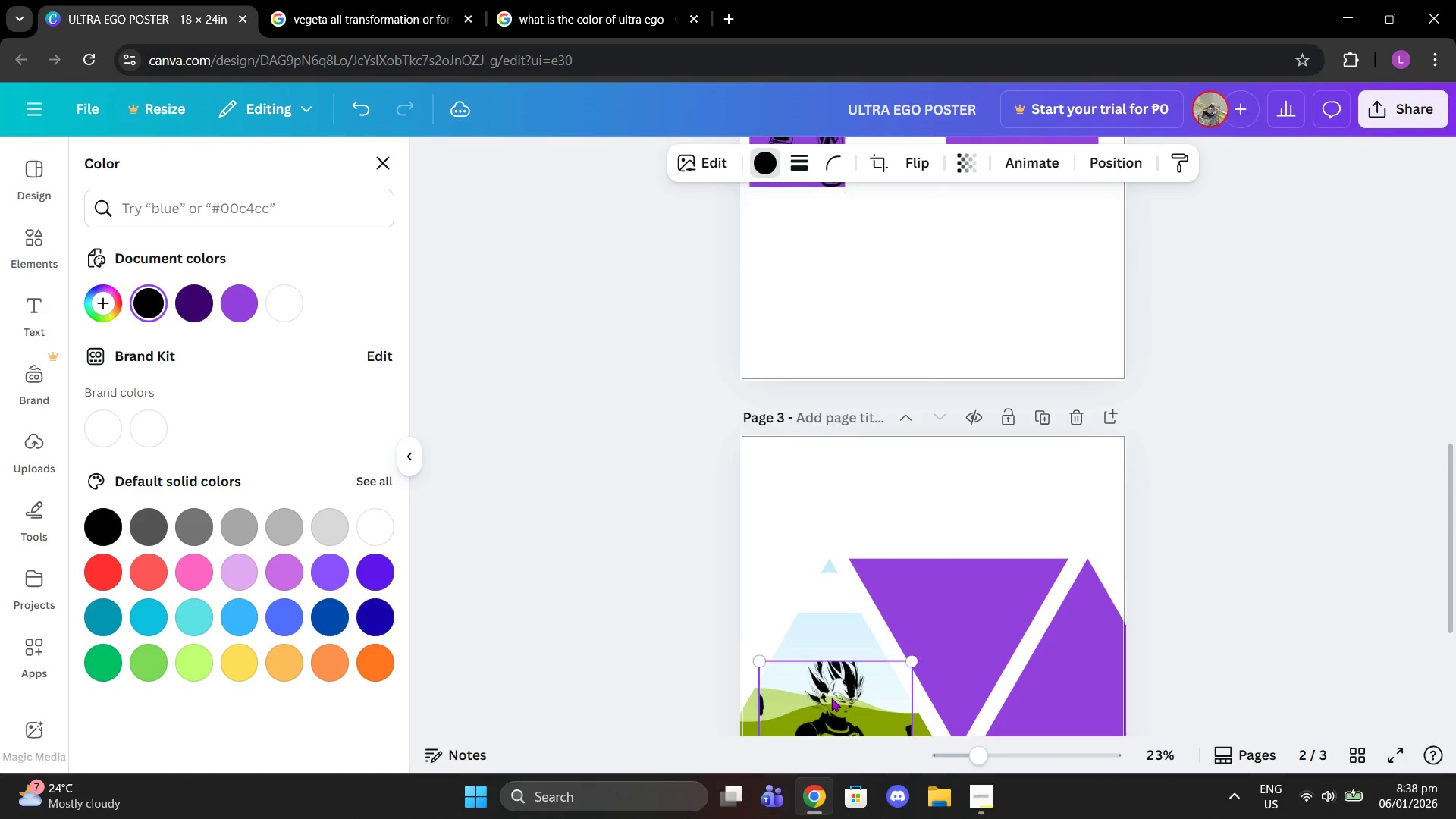 
left_click([832, 698])
 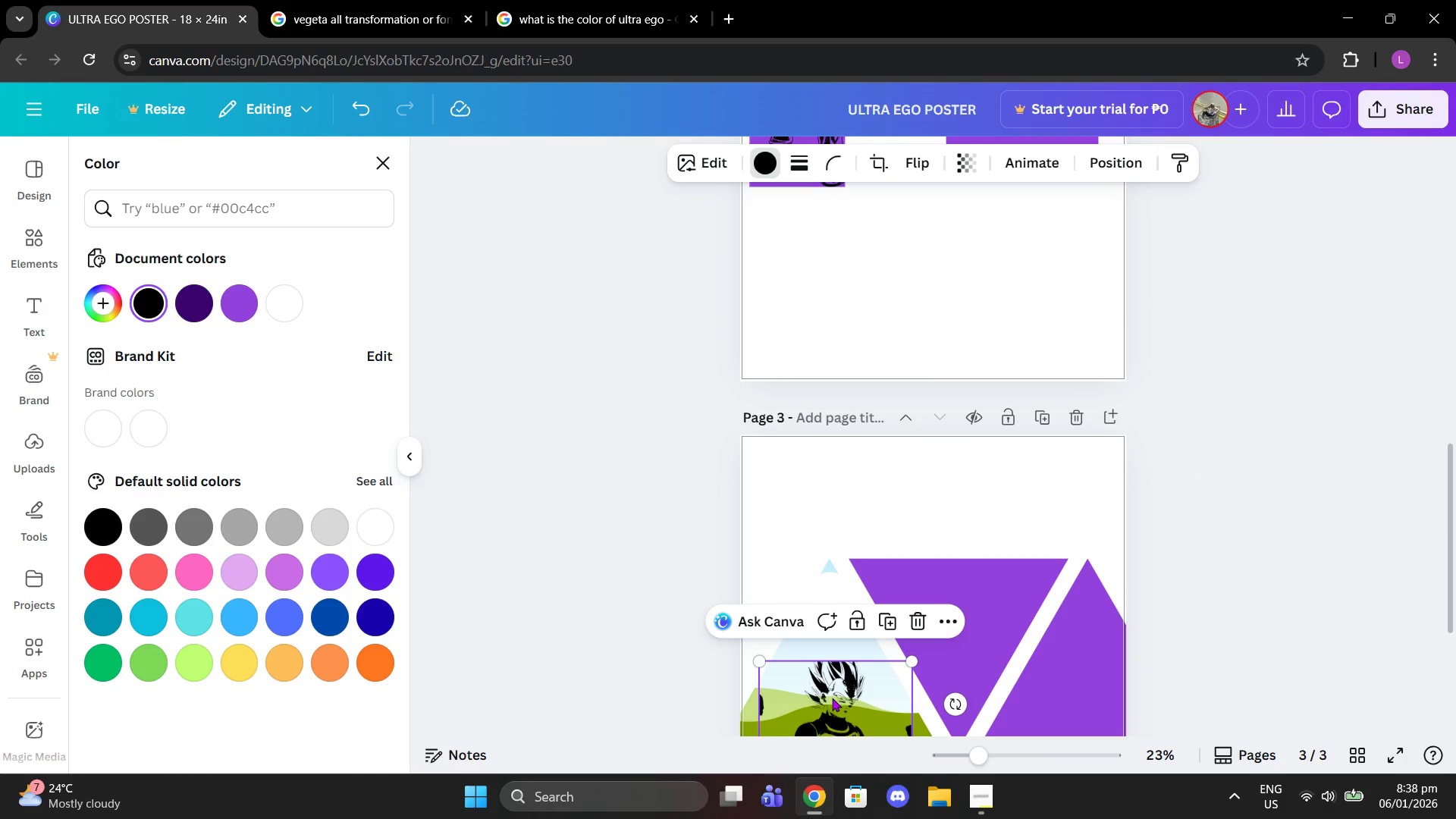 
left_click_drag(start_coordinate=[832, 698], to_coordinate=[822, 680])
 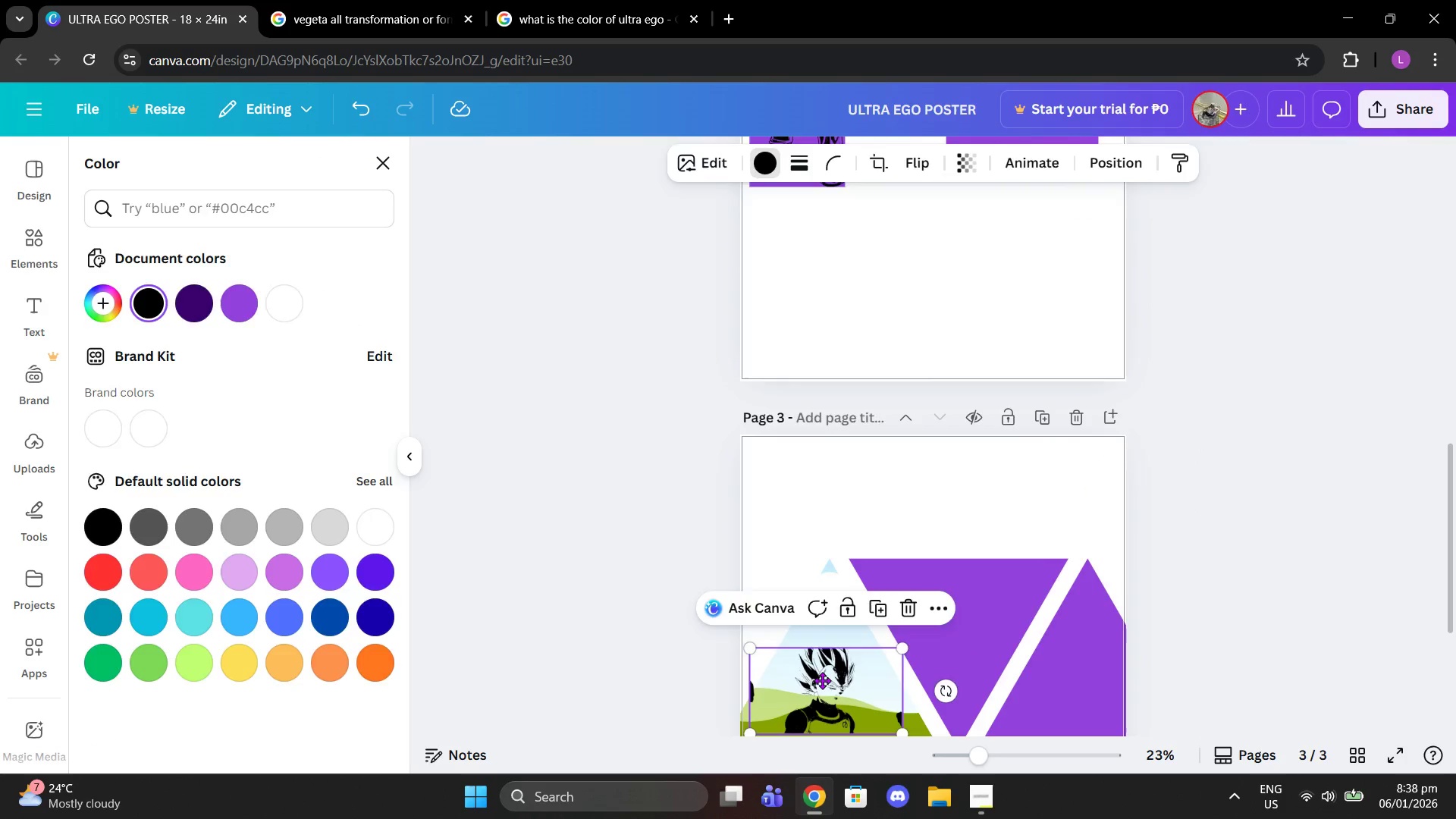 
double_click([822, 680])
 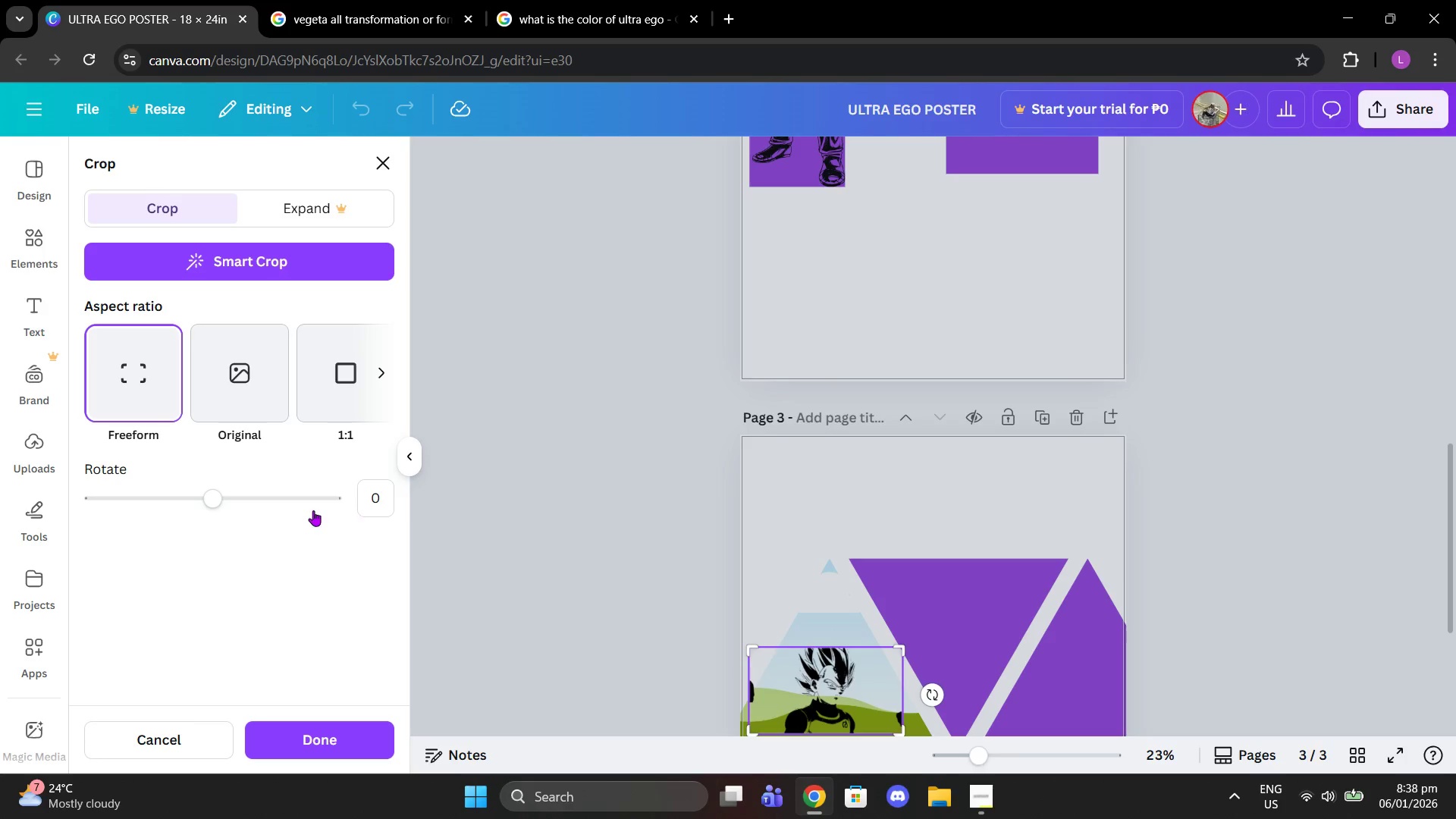 
left_click([549, 536])
 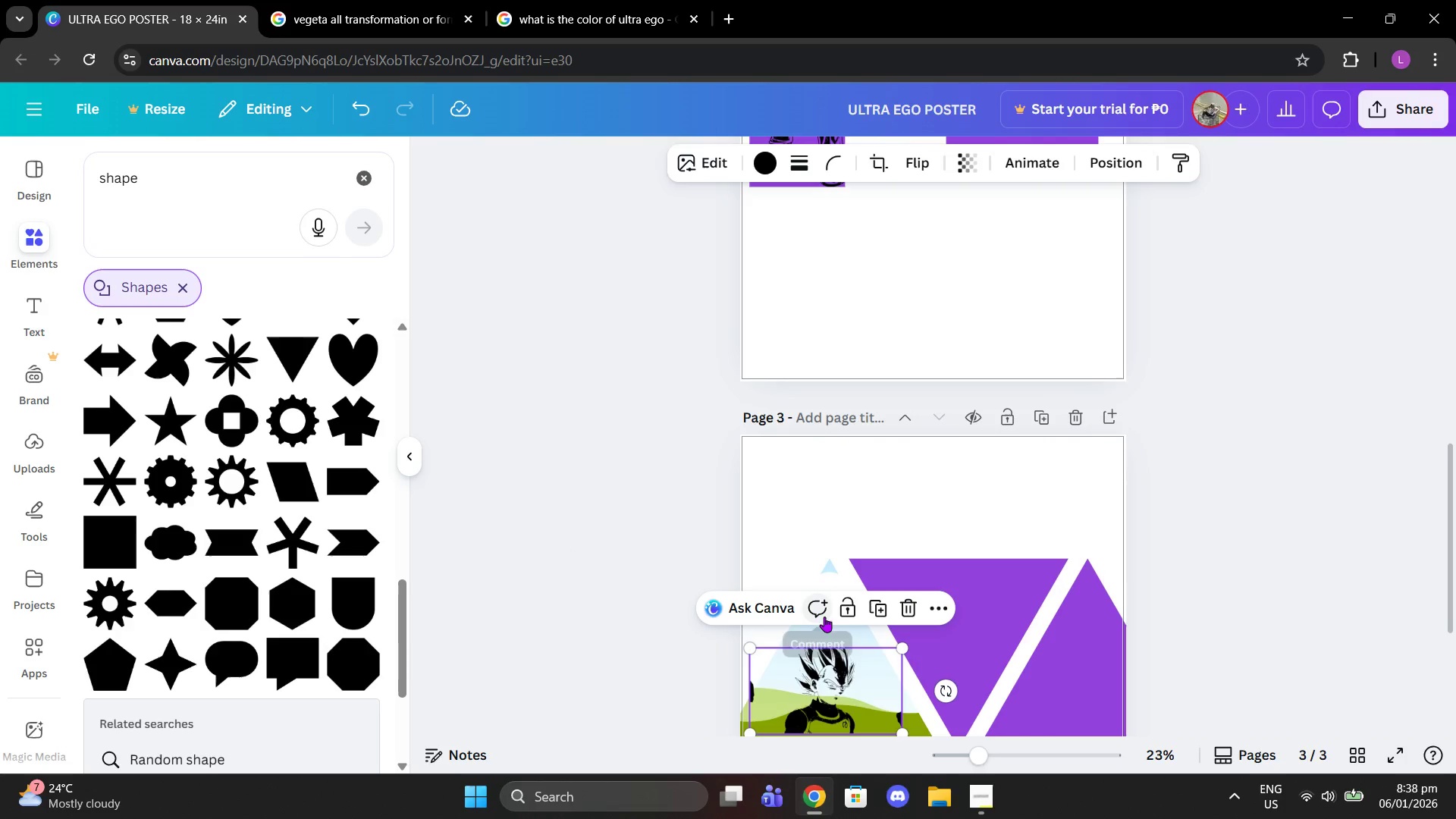 
left_click([828, 626])
 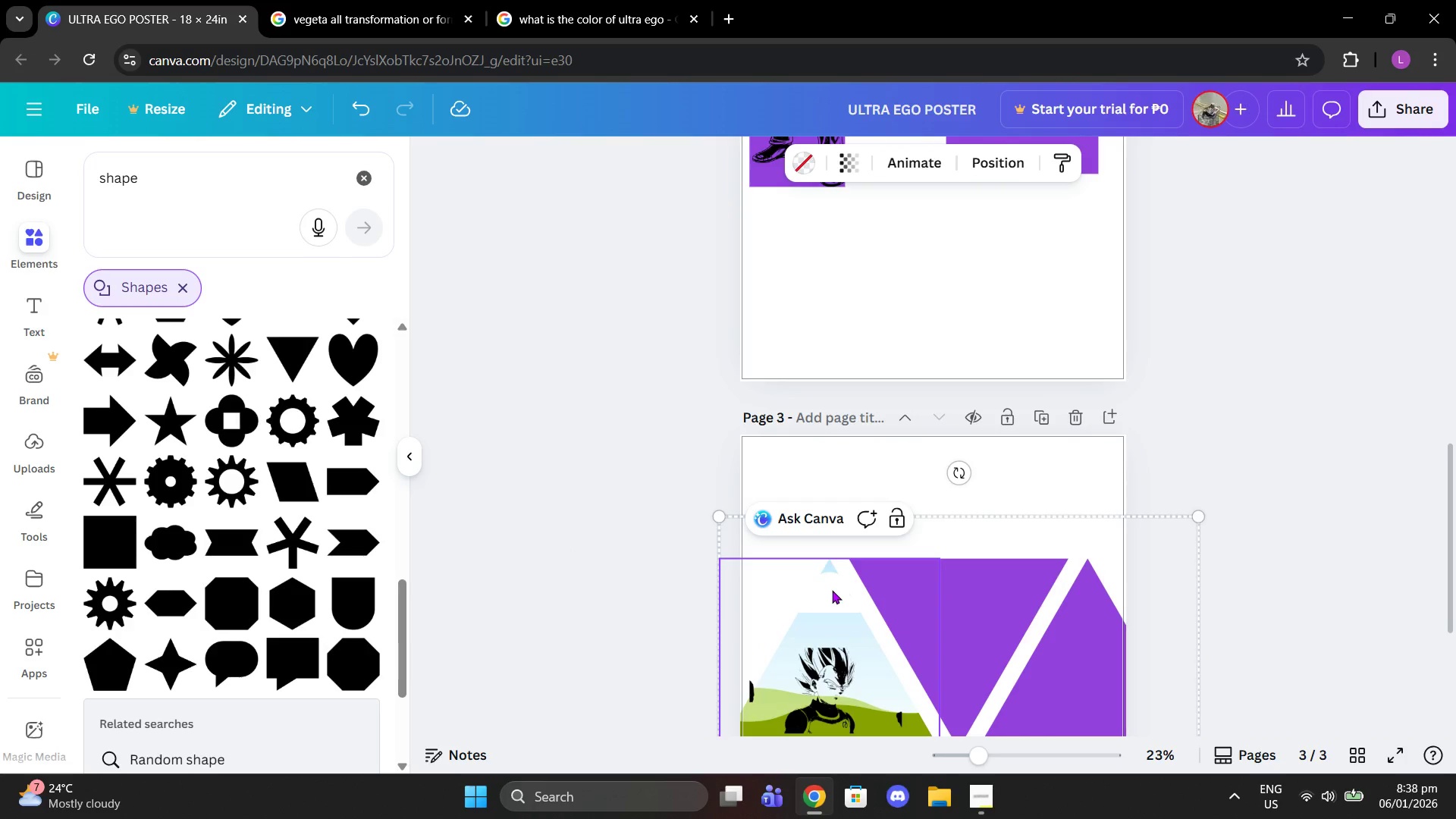 
double_click([832, 590])
 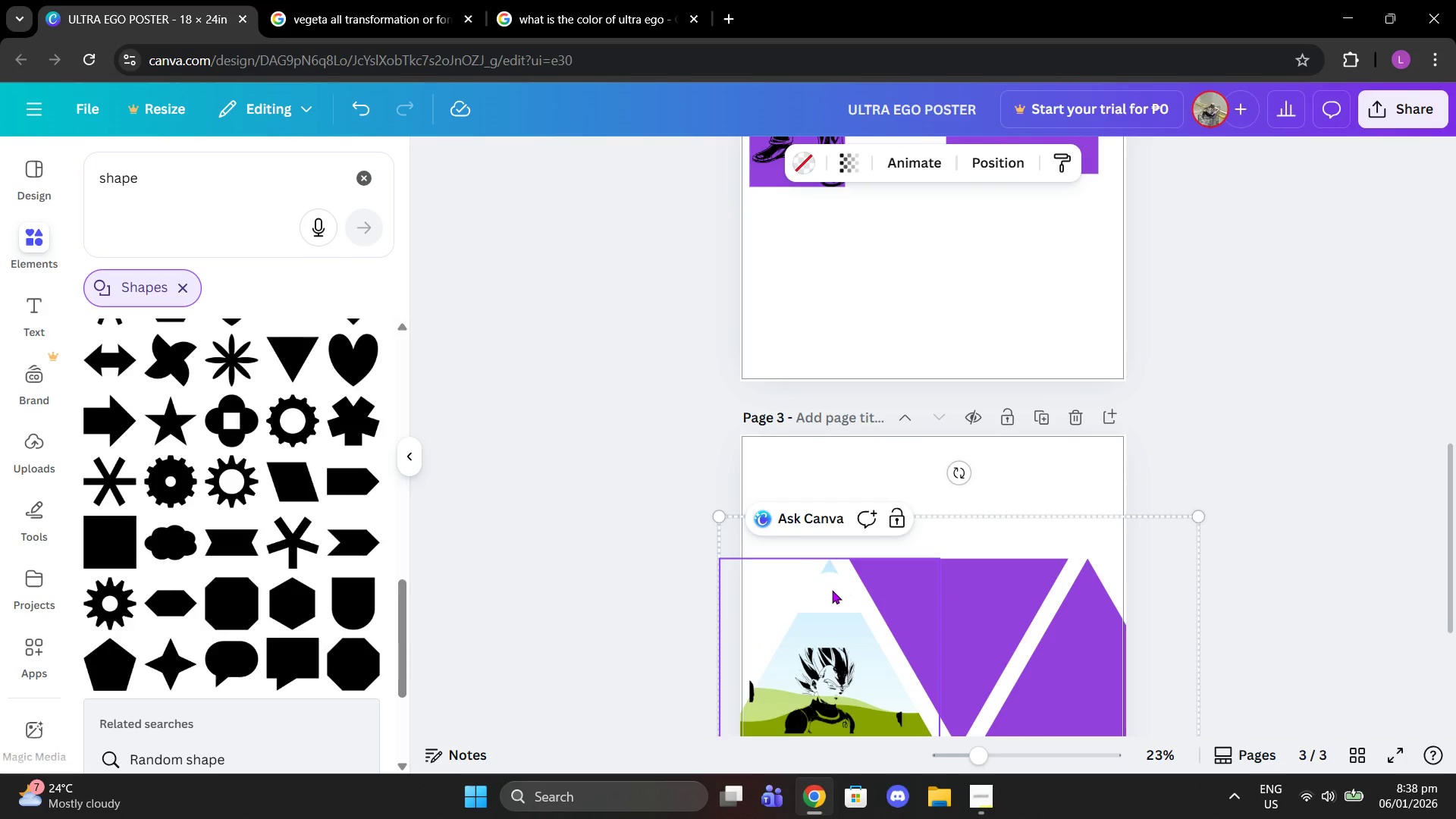 
right_click([832, 590])
 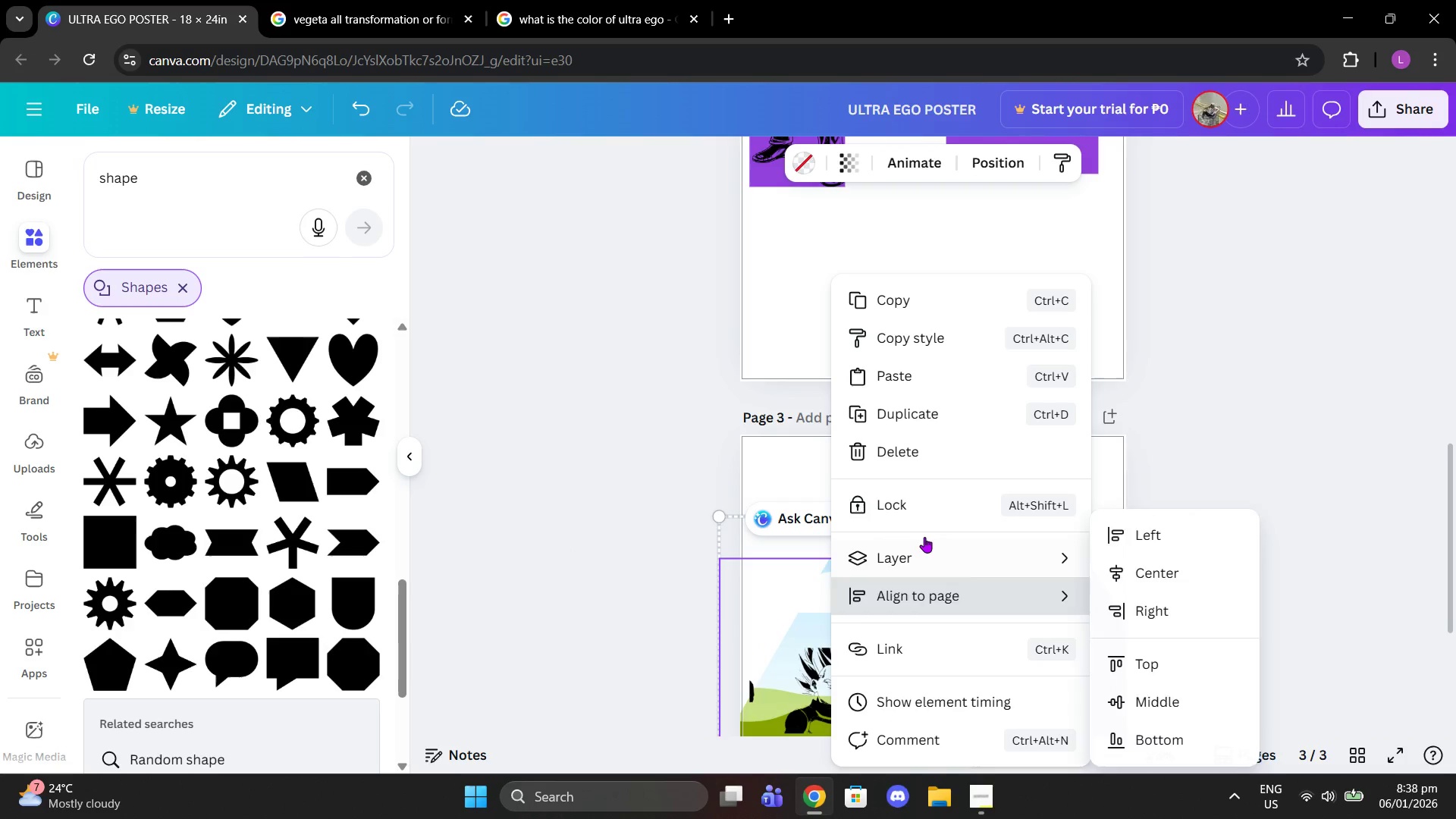 
scroll: coordinate [928, 519], scroll_direction: down, amount: 2.0
 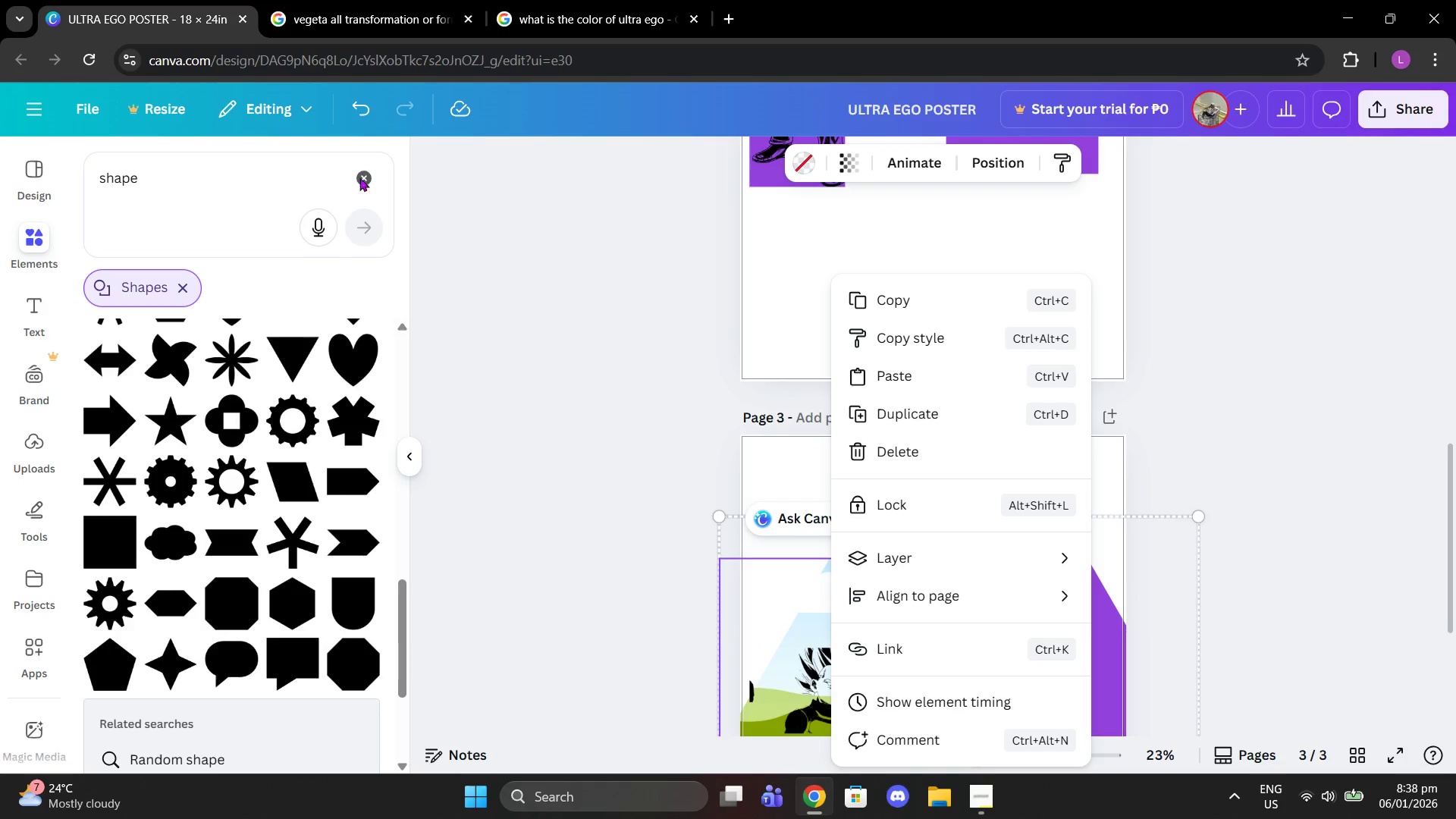 
left_click([372, 171])
 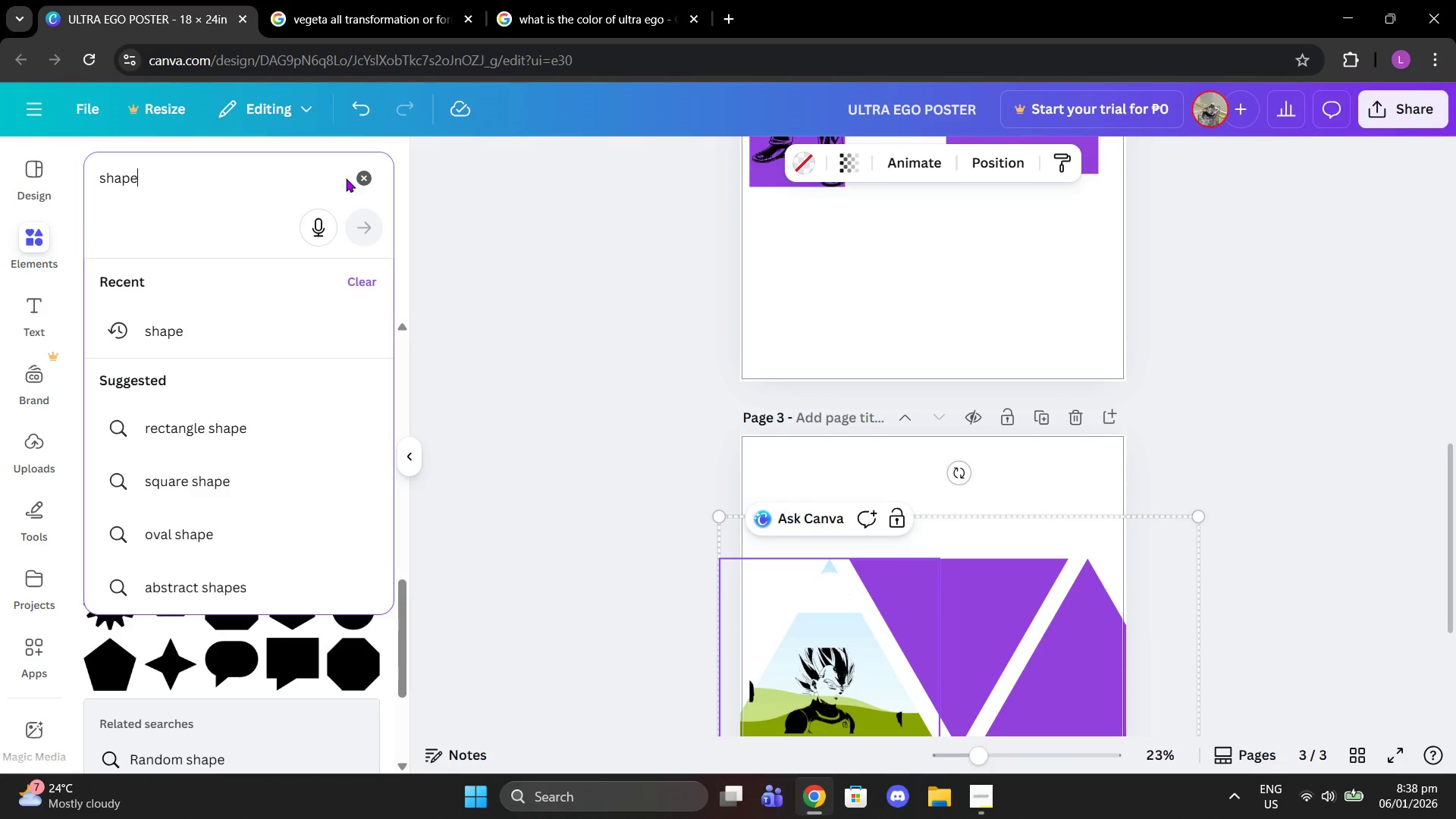 
double_click([360, 178])
 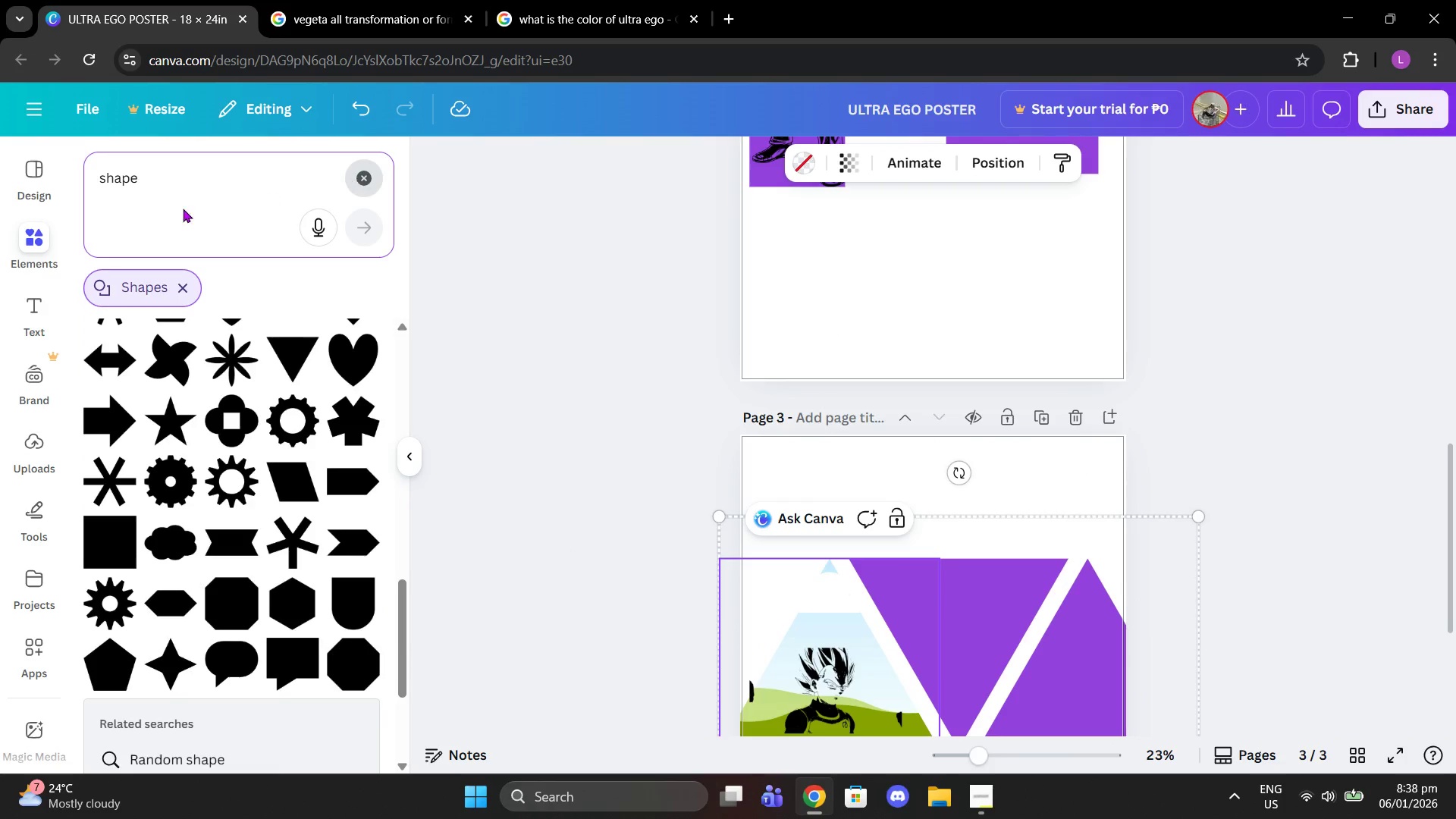 
triple_click([183, 209])
 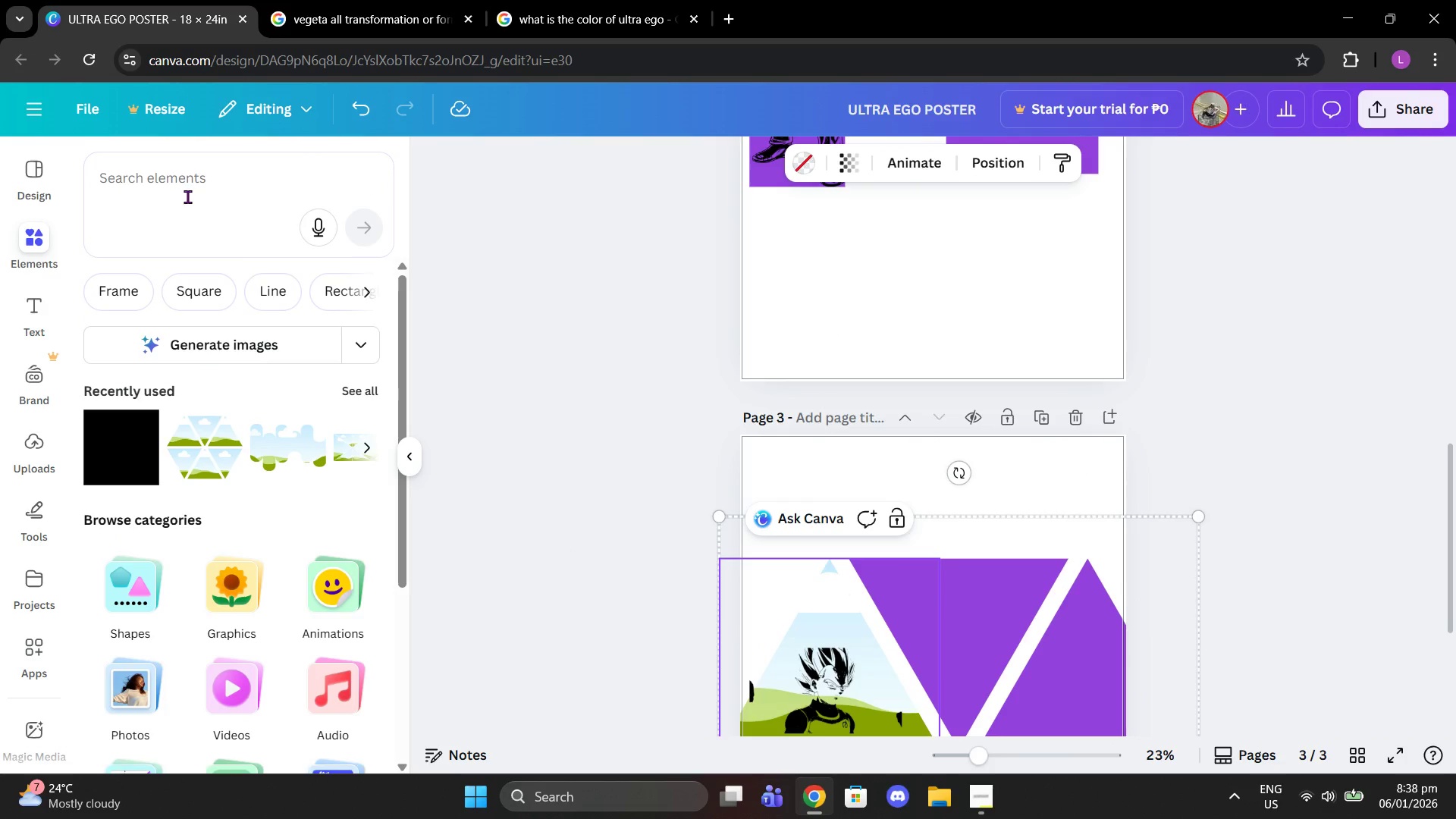 
type(pictur)
 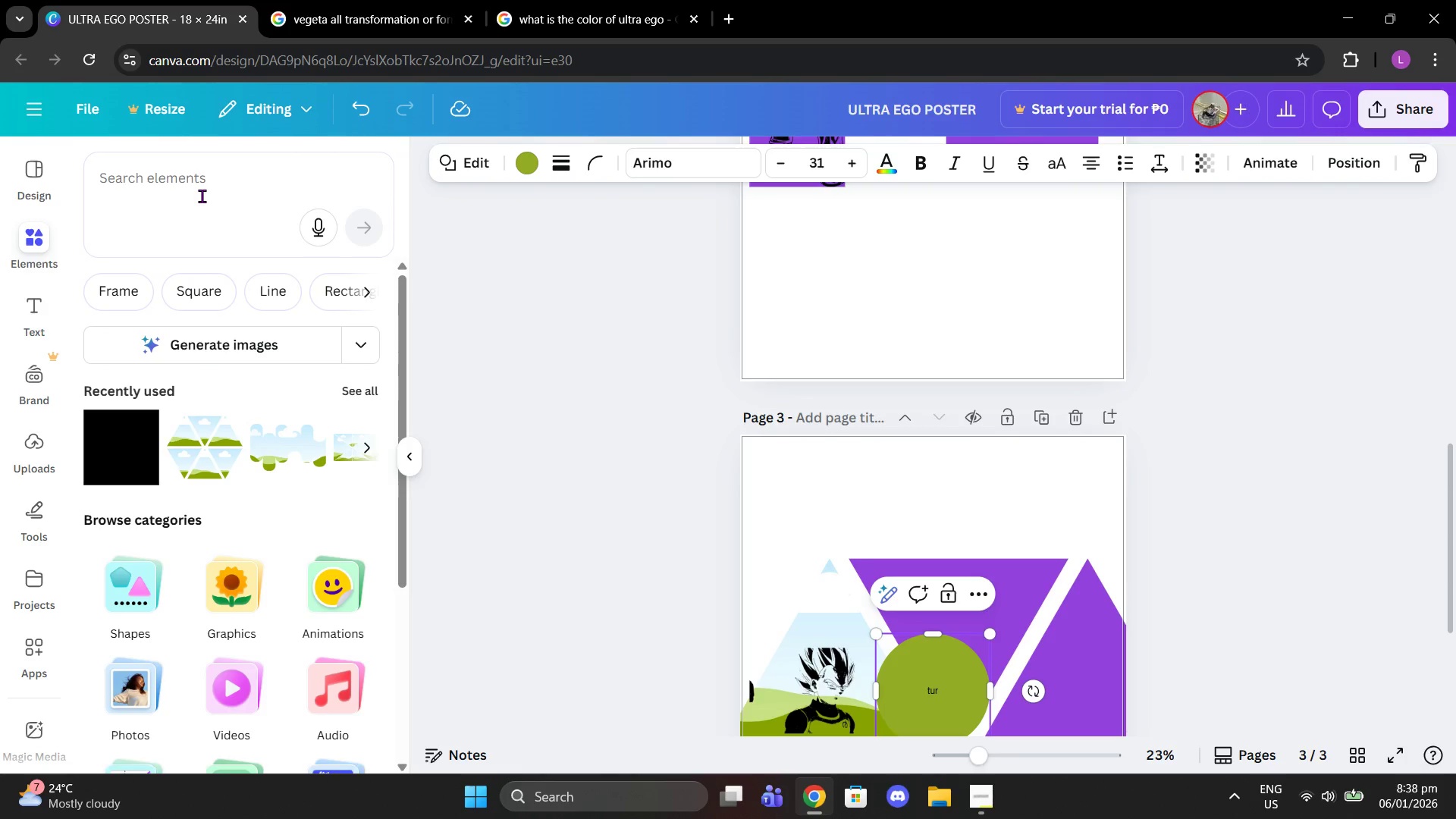 
key(Control+Z)
 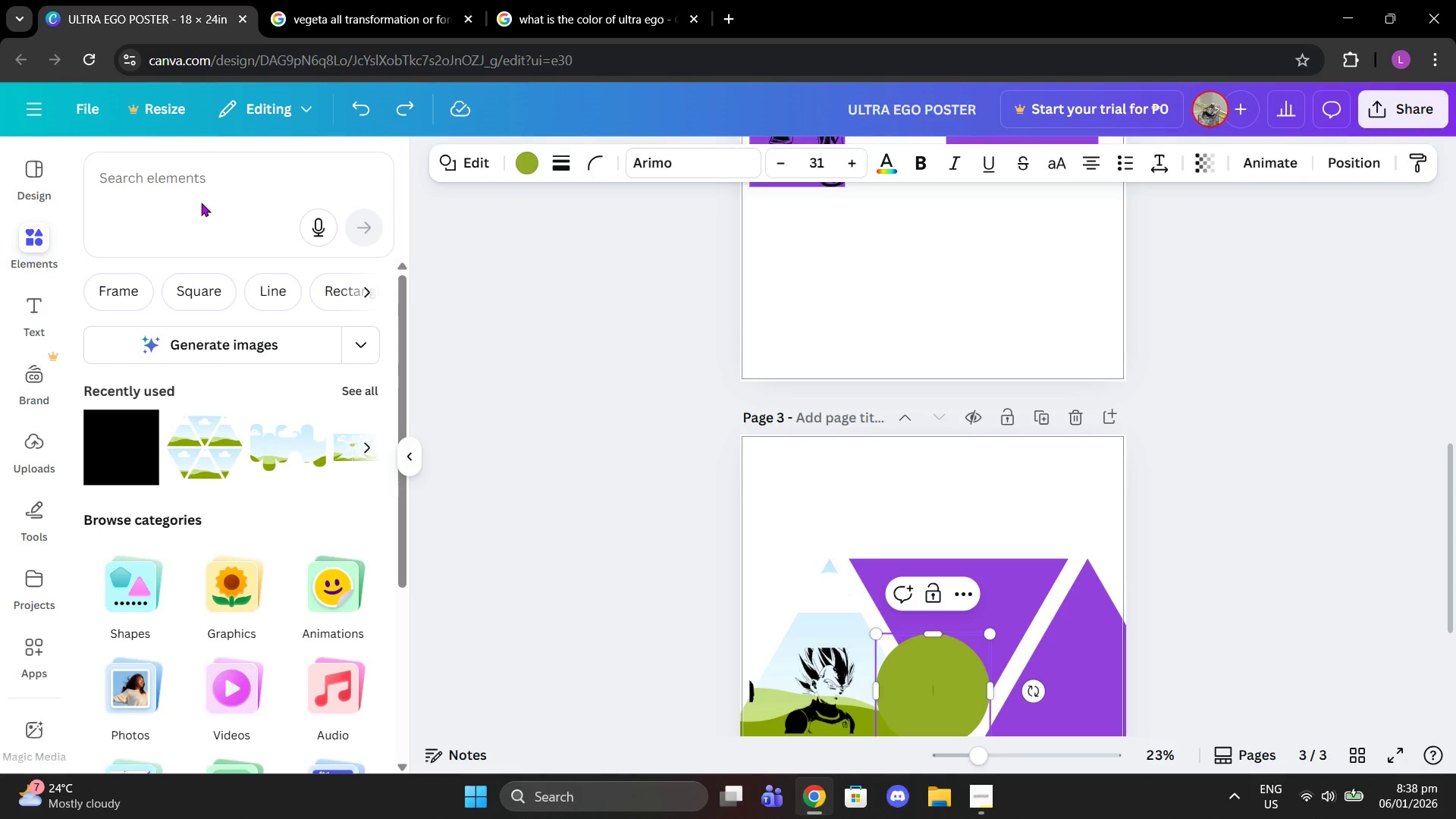 
key(Control+Z)
 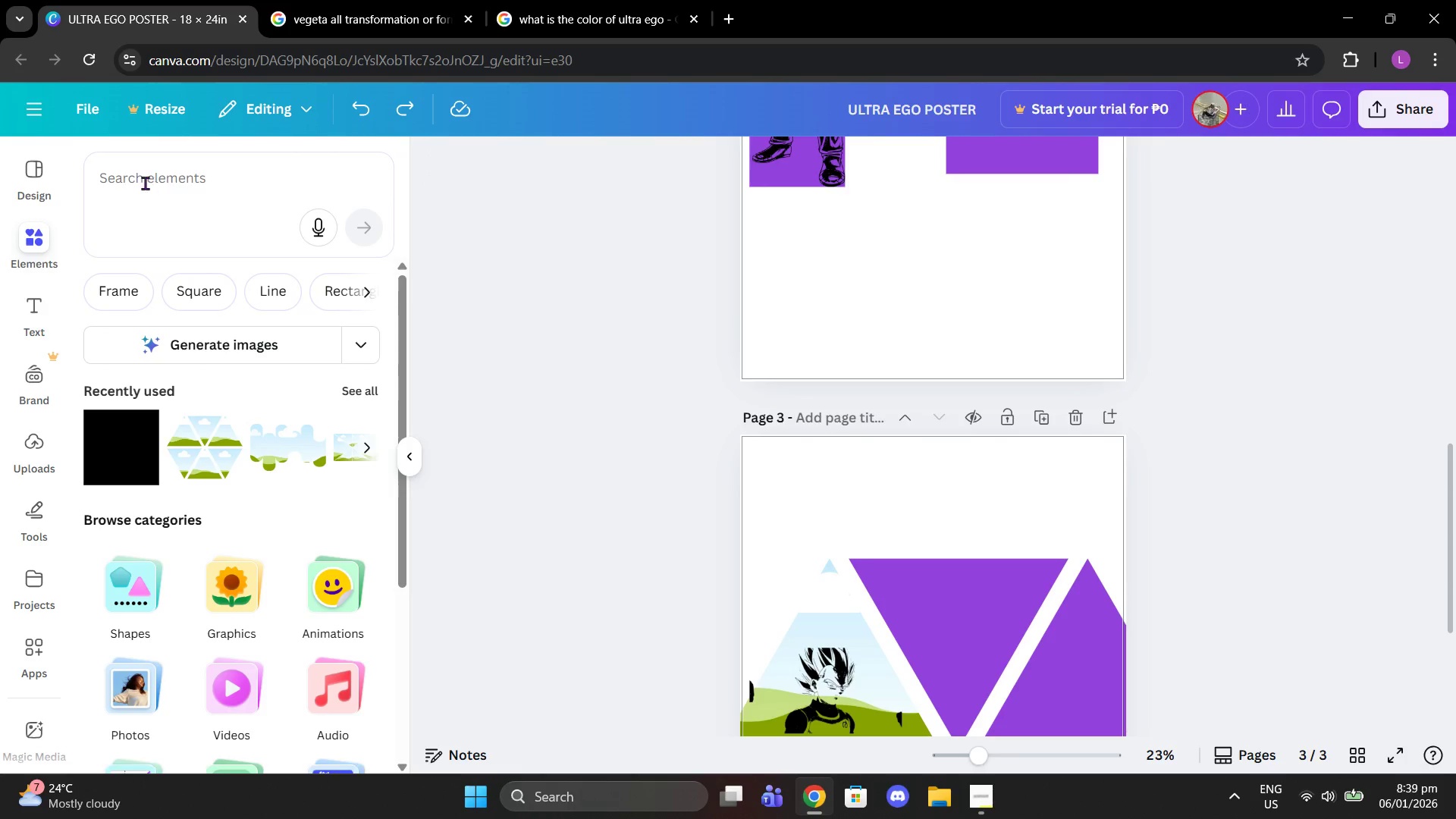 
left_click([142, 180])
 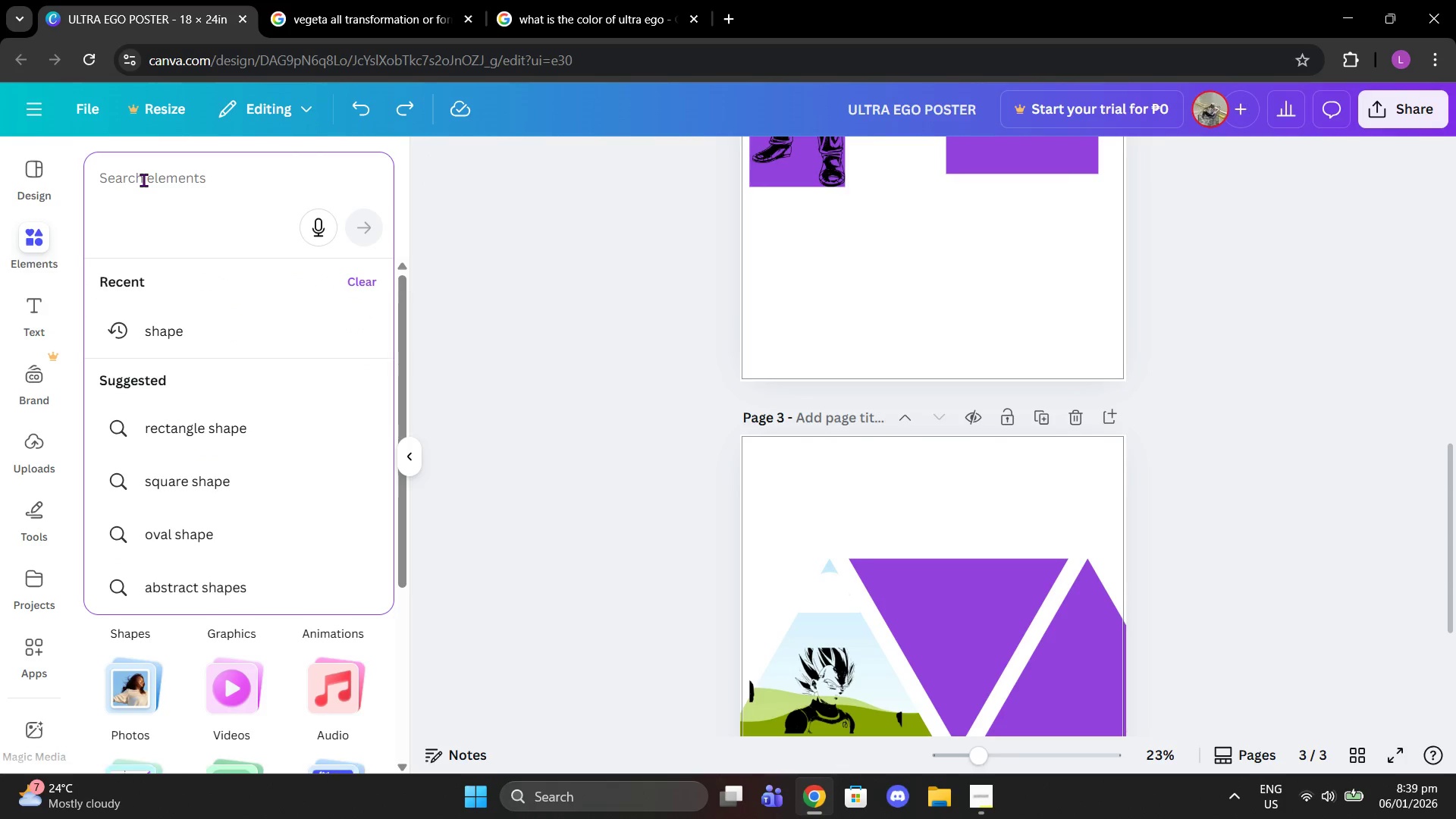 
type(picture frame)
 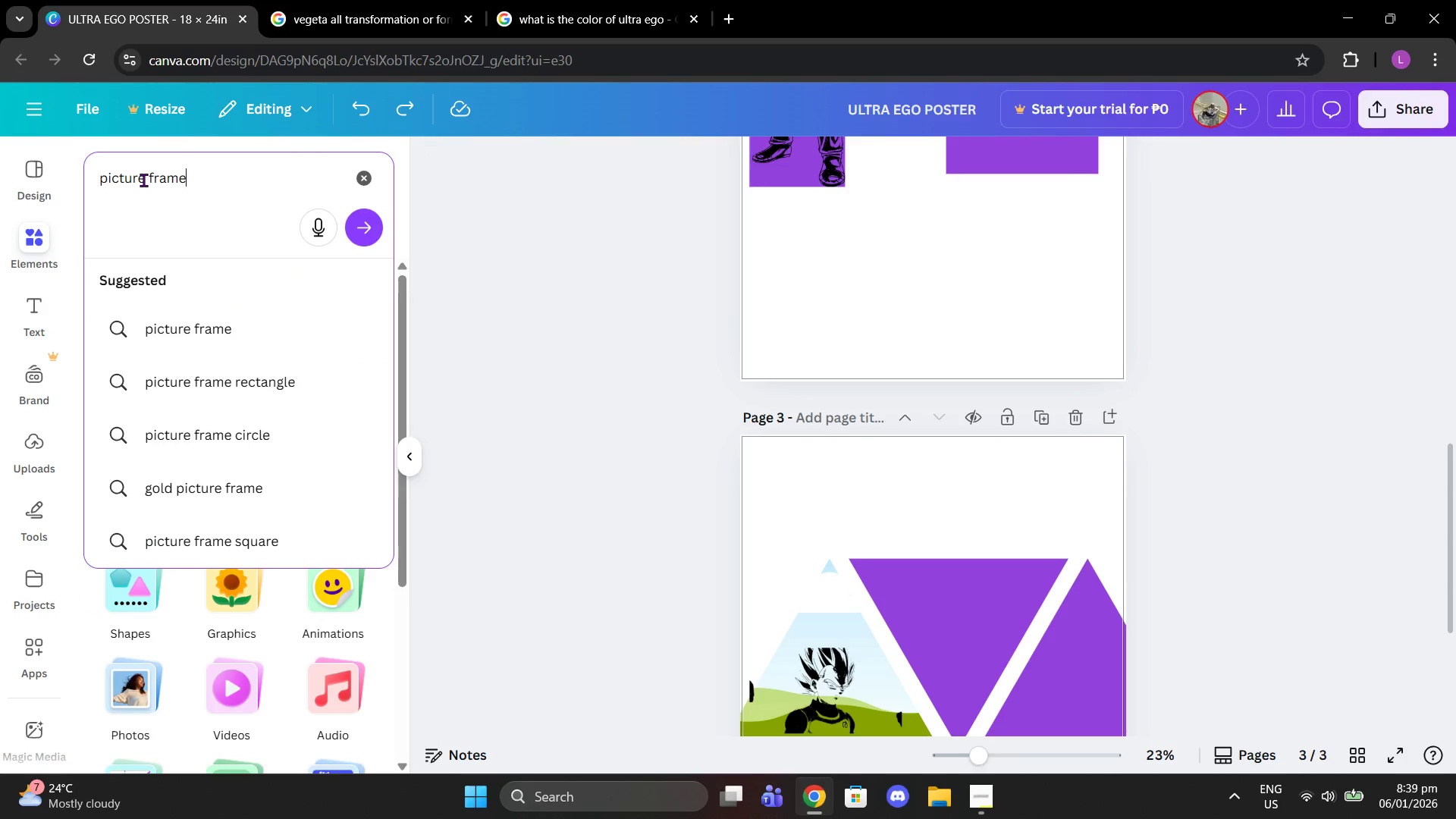 
key(Enter)
 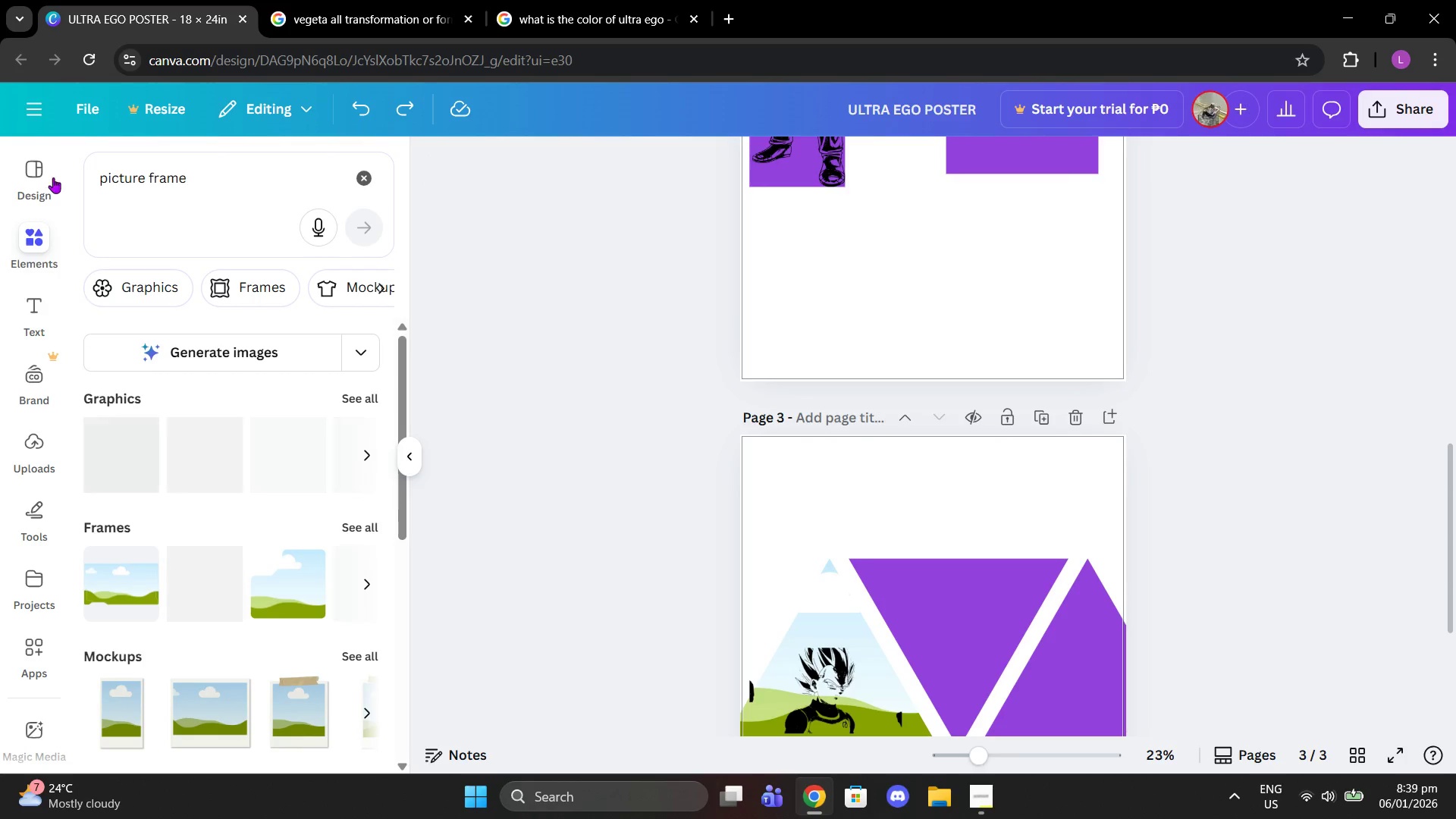 
left_click([367, 520])
 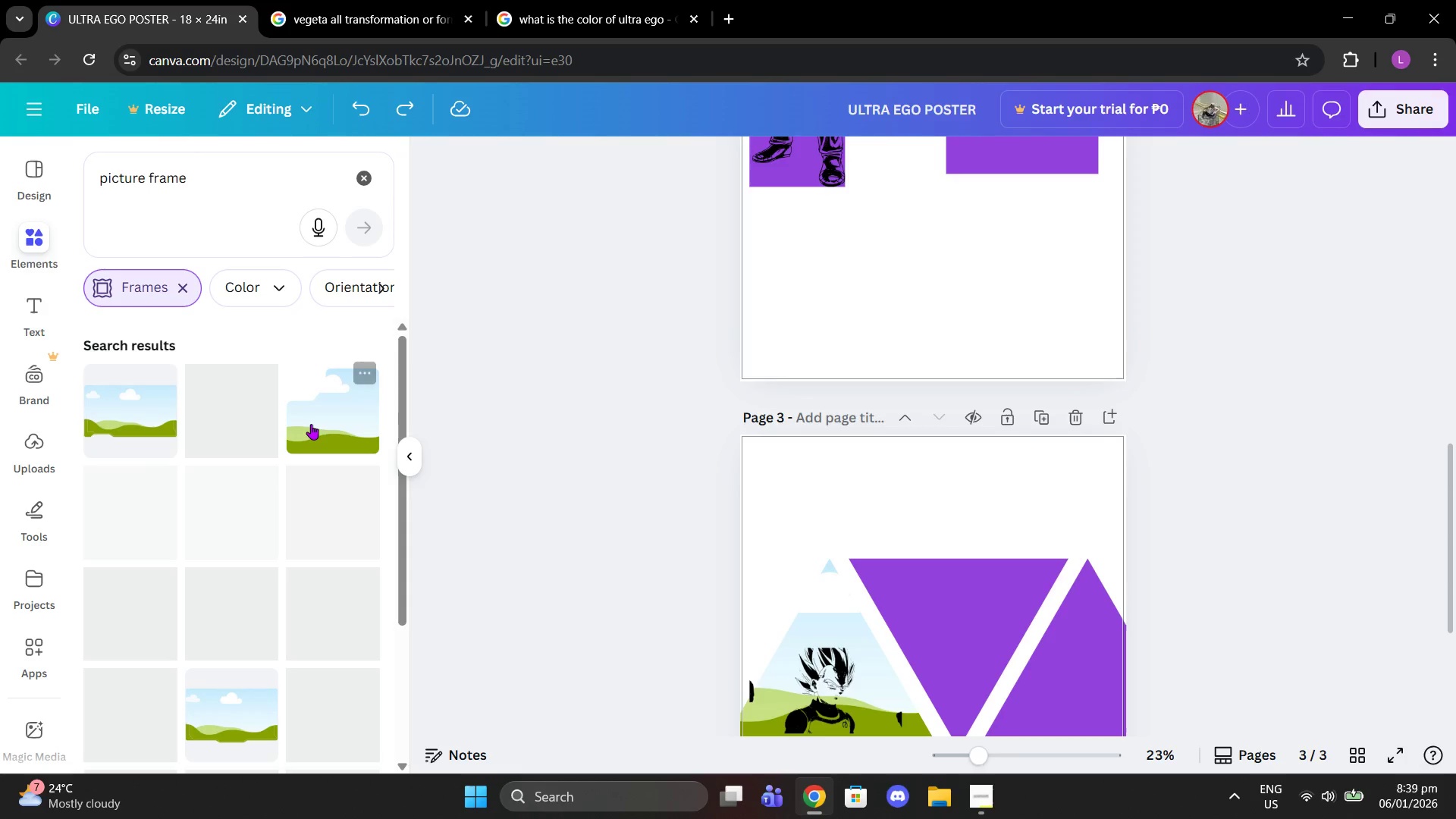 
left_click([314, 427])
 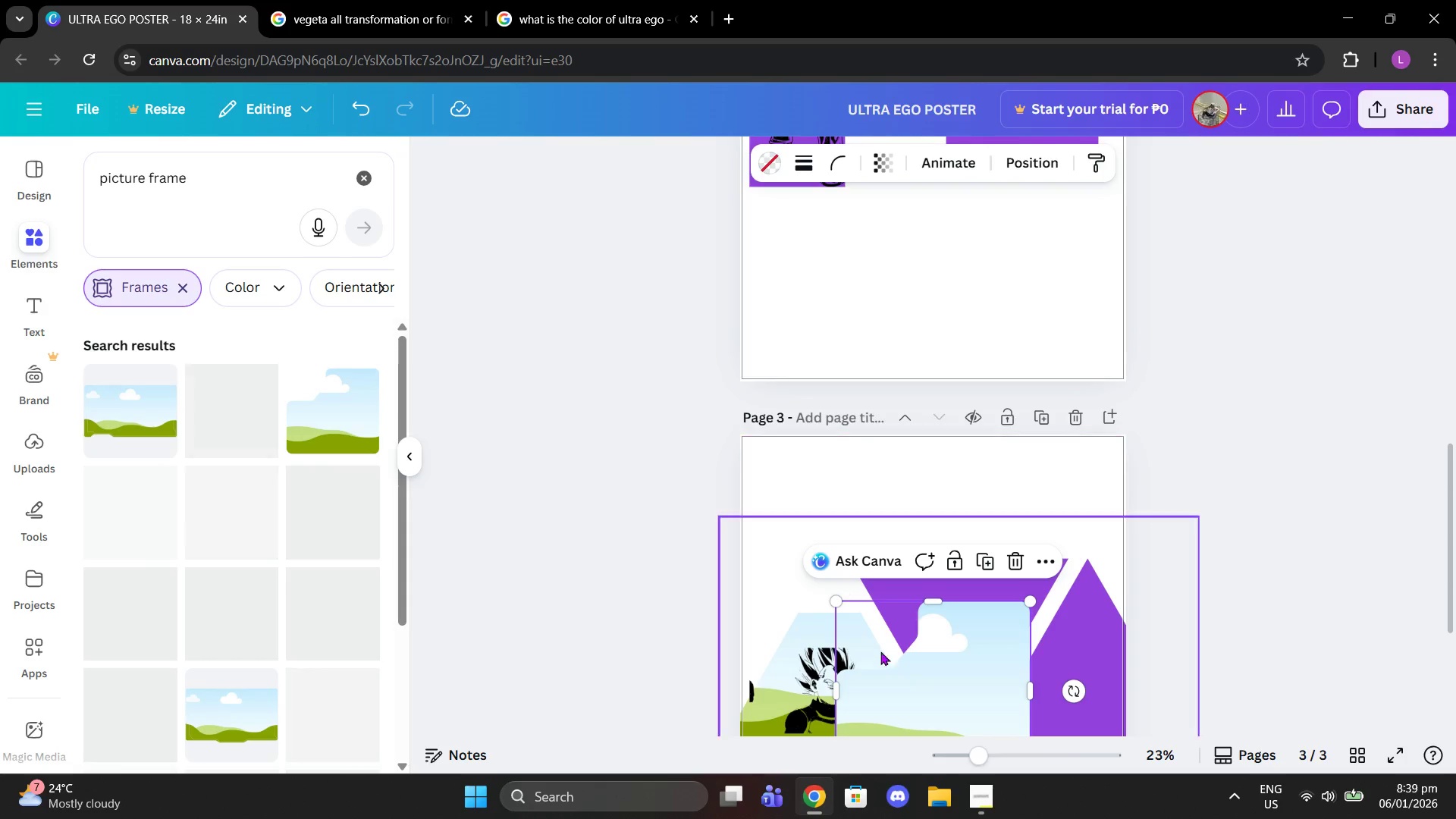 
left_click_drag(start_coordinate=[889, 672], to_coordinate=[876, 231])
 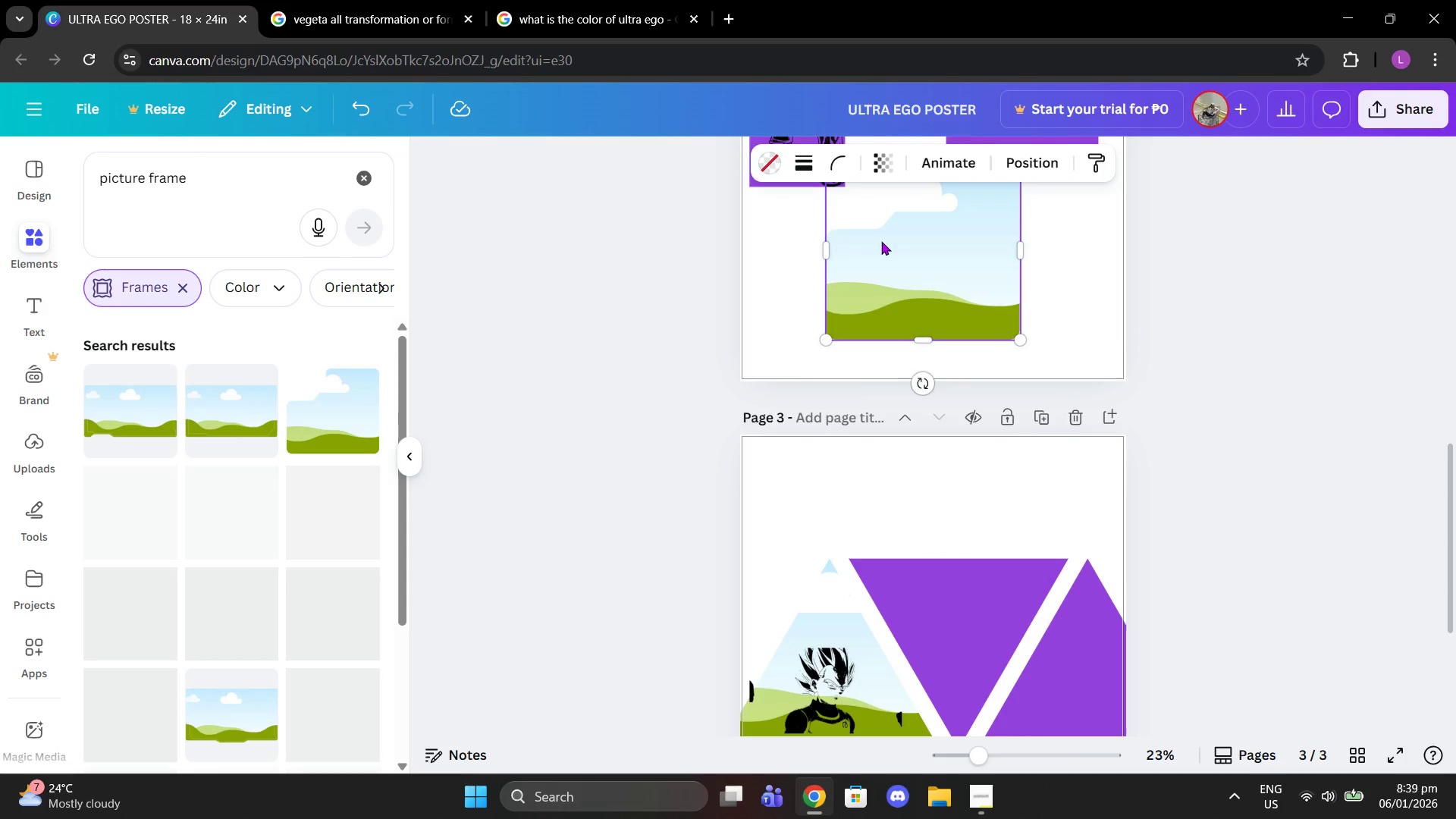 
left_click_drag(start_coordinate=[882, 242], to_coordinate=[889, 268])
 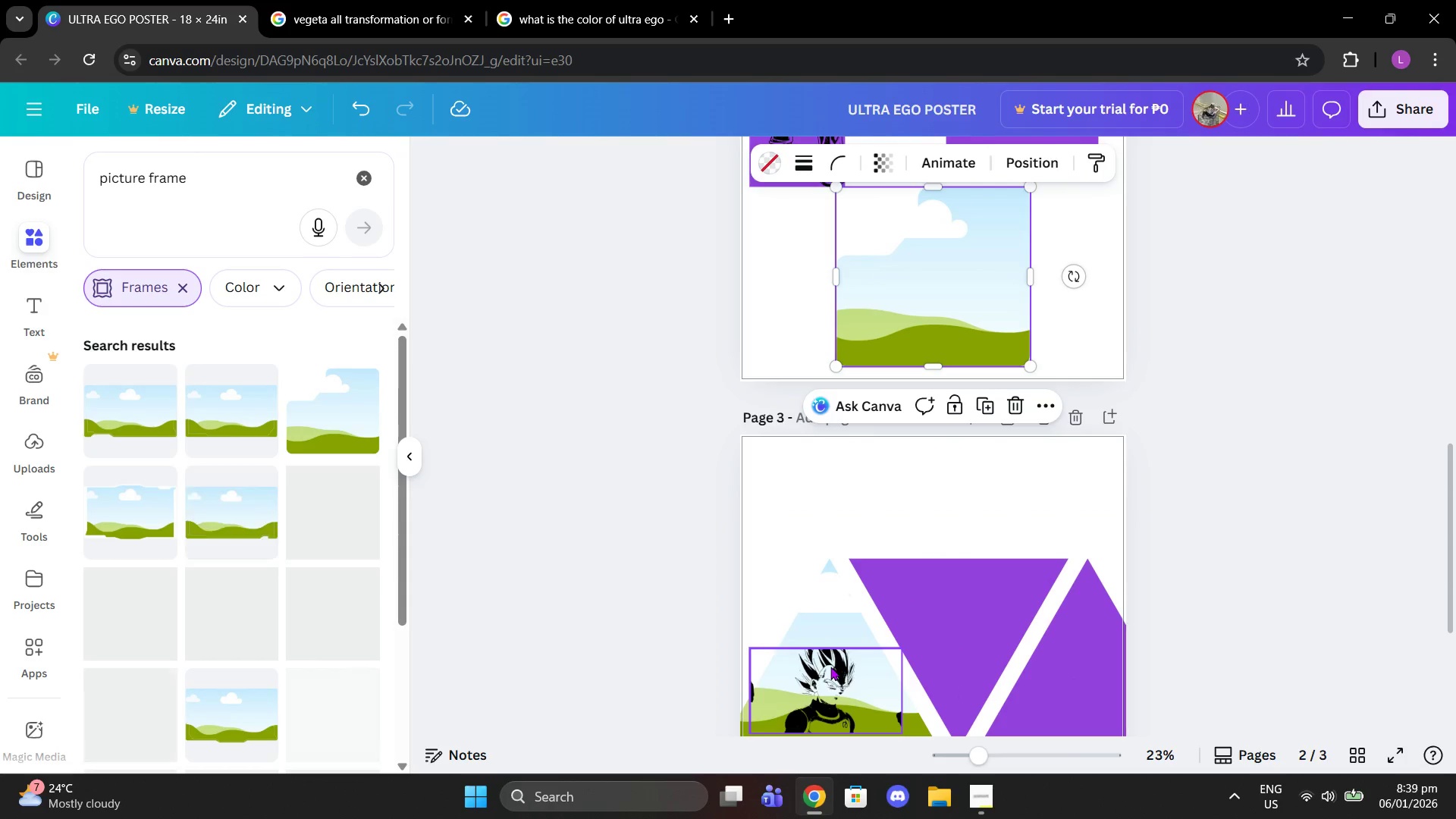 
left_click_drag(start_coordinate=[830, 667], to_coordinate=[943, 276])
 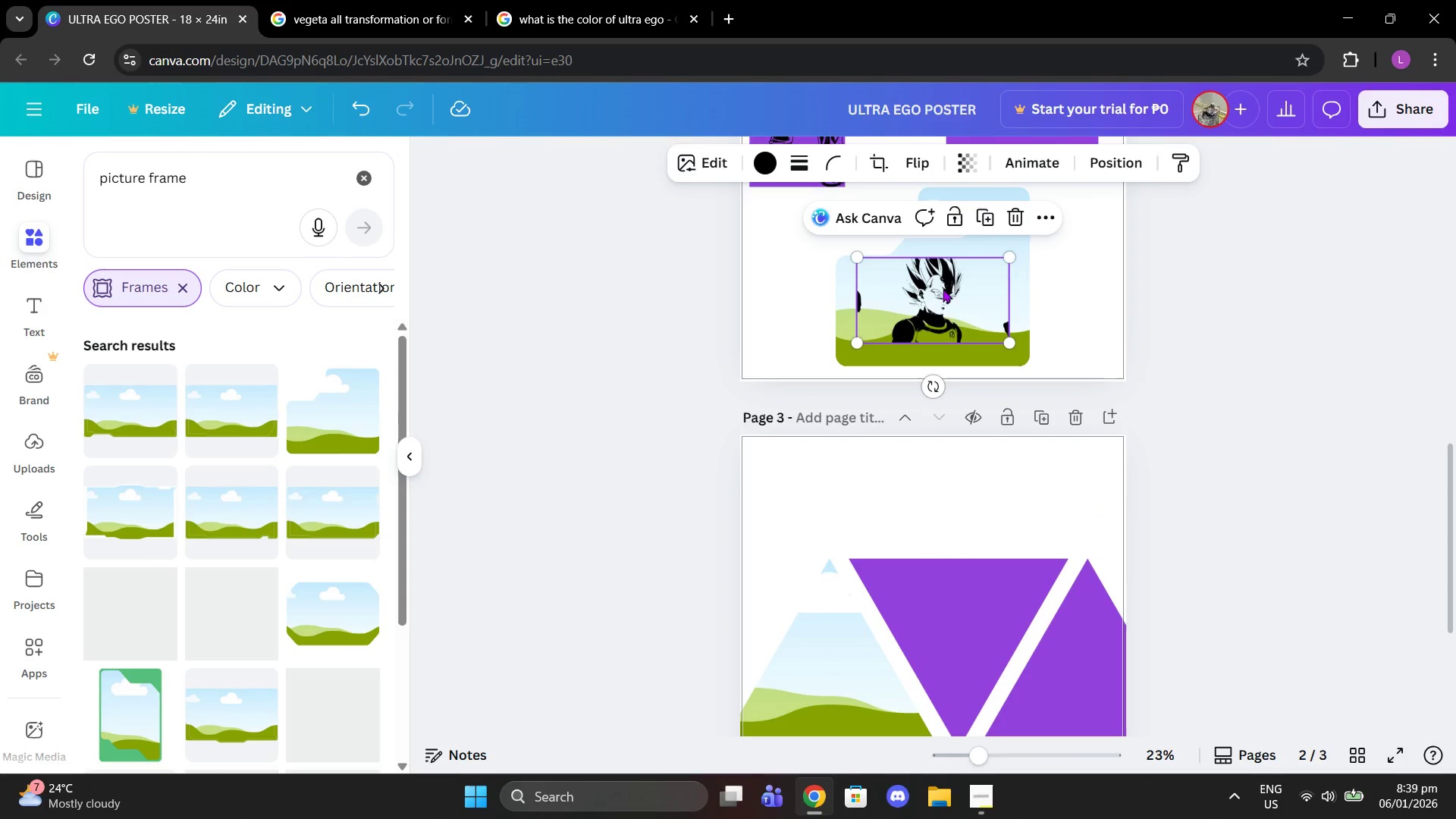 
left_click_drag(start_coordinate=[943, 289], to_coordinate=[942, 271])
 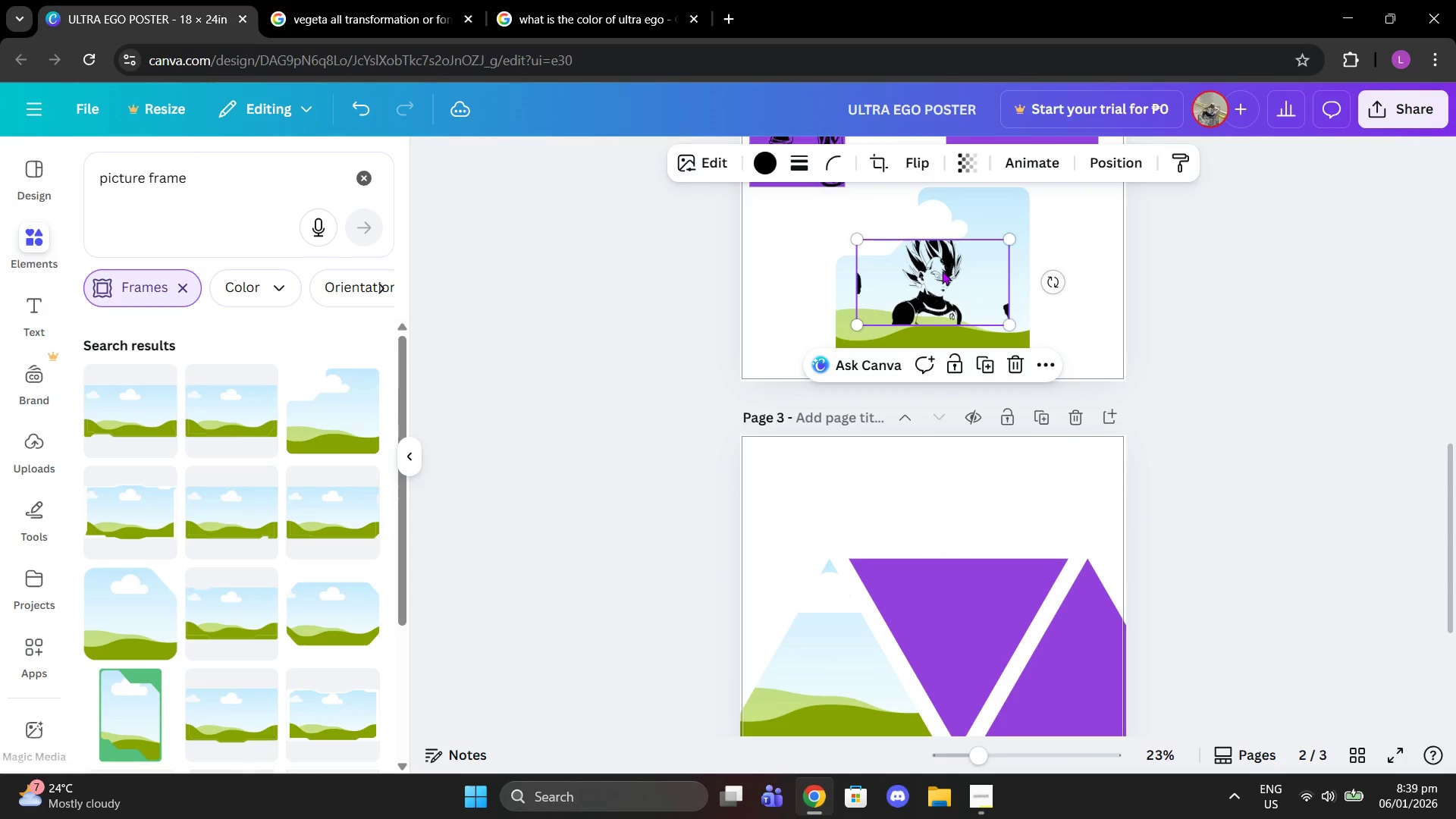 
left_click_drag(start_coordinate=[942, 271], to_coordinate=[839, 500])
 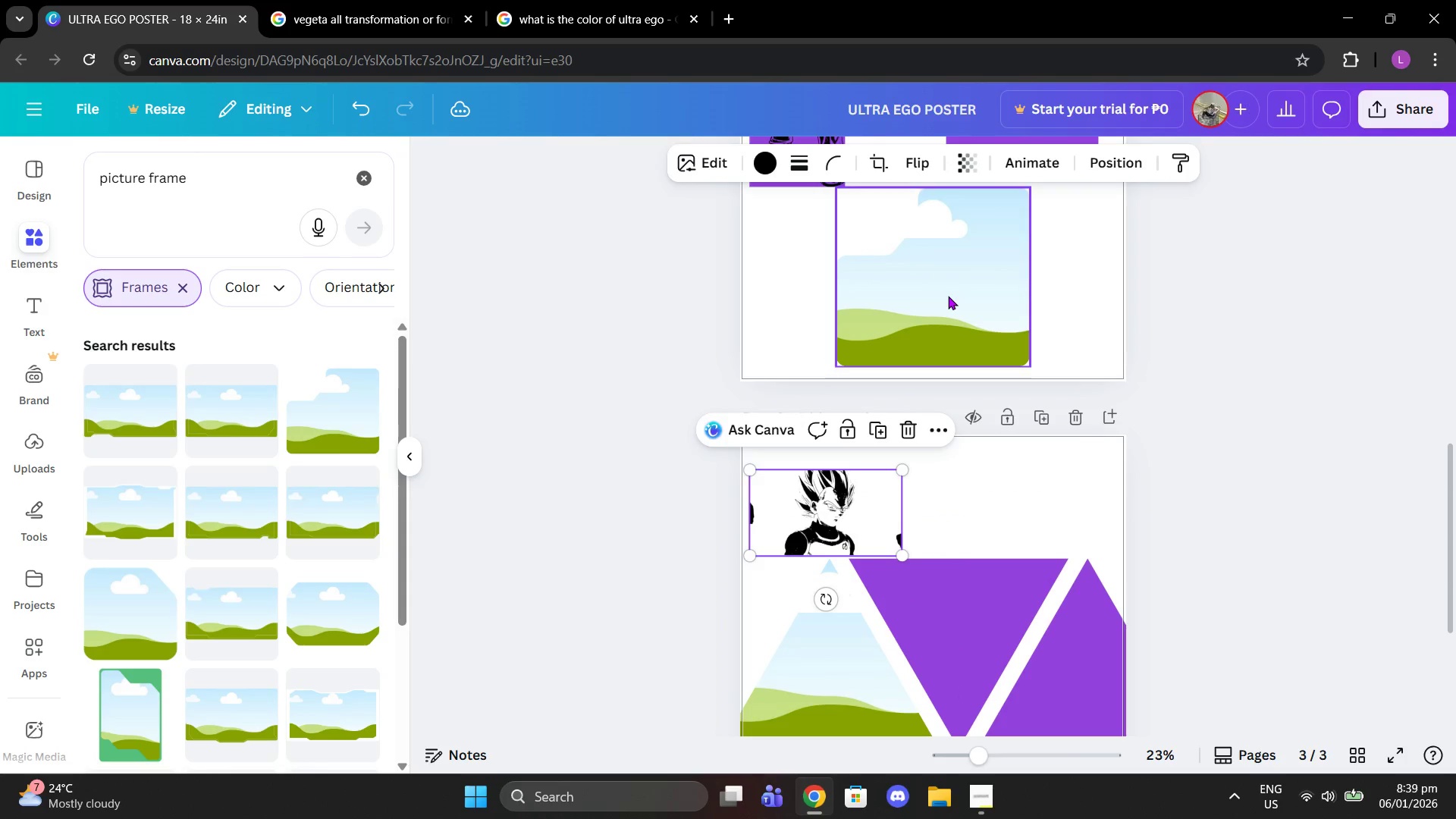 
left_click([948, 296])
 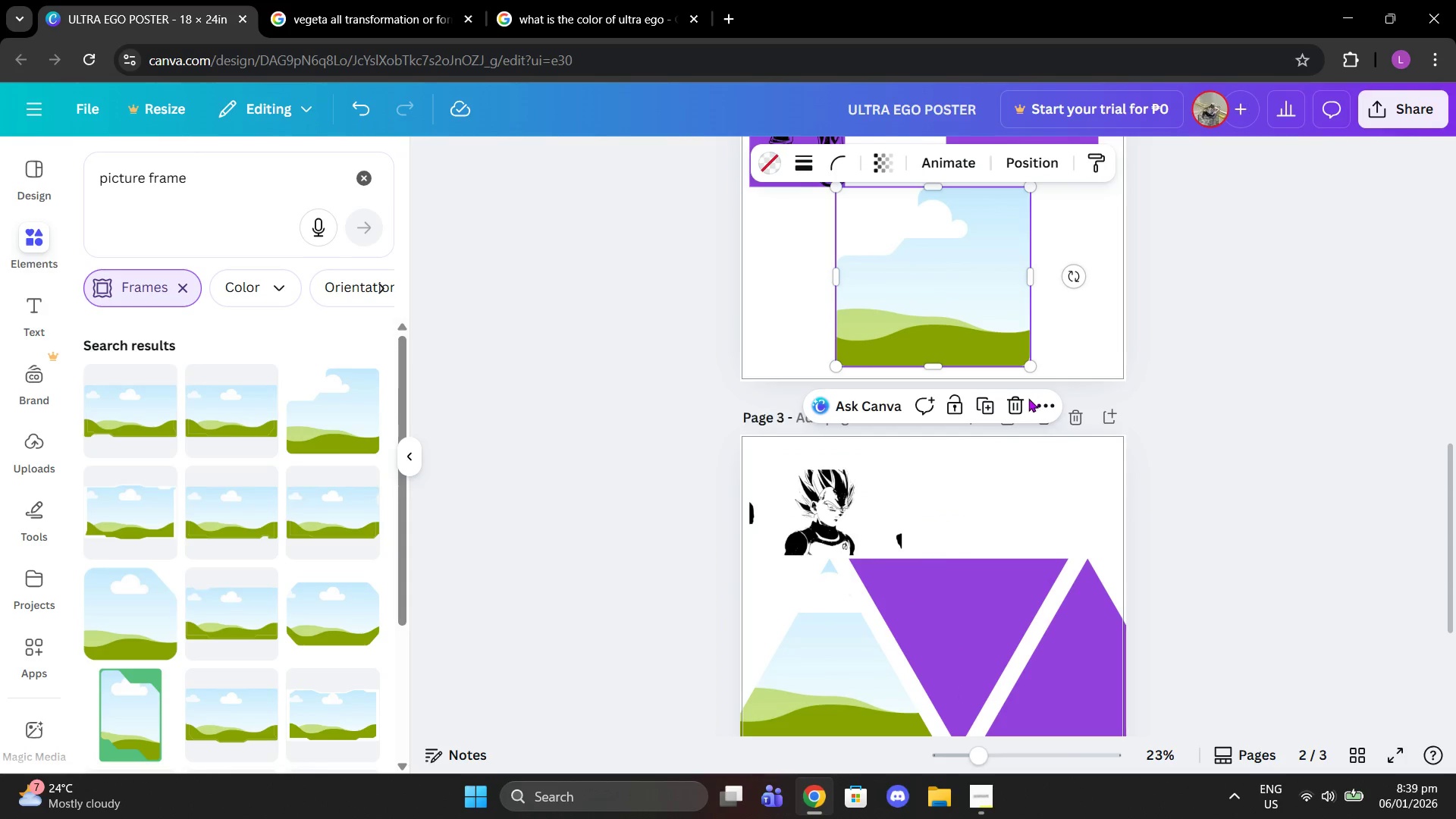 
double_click([1022, 399])
 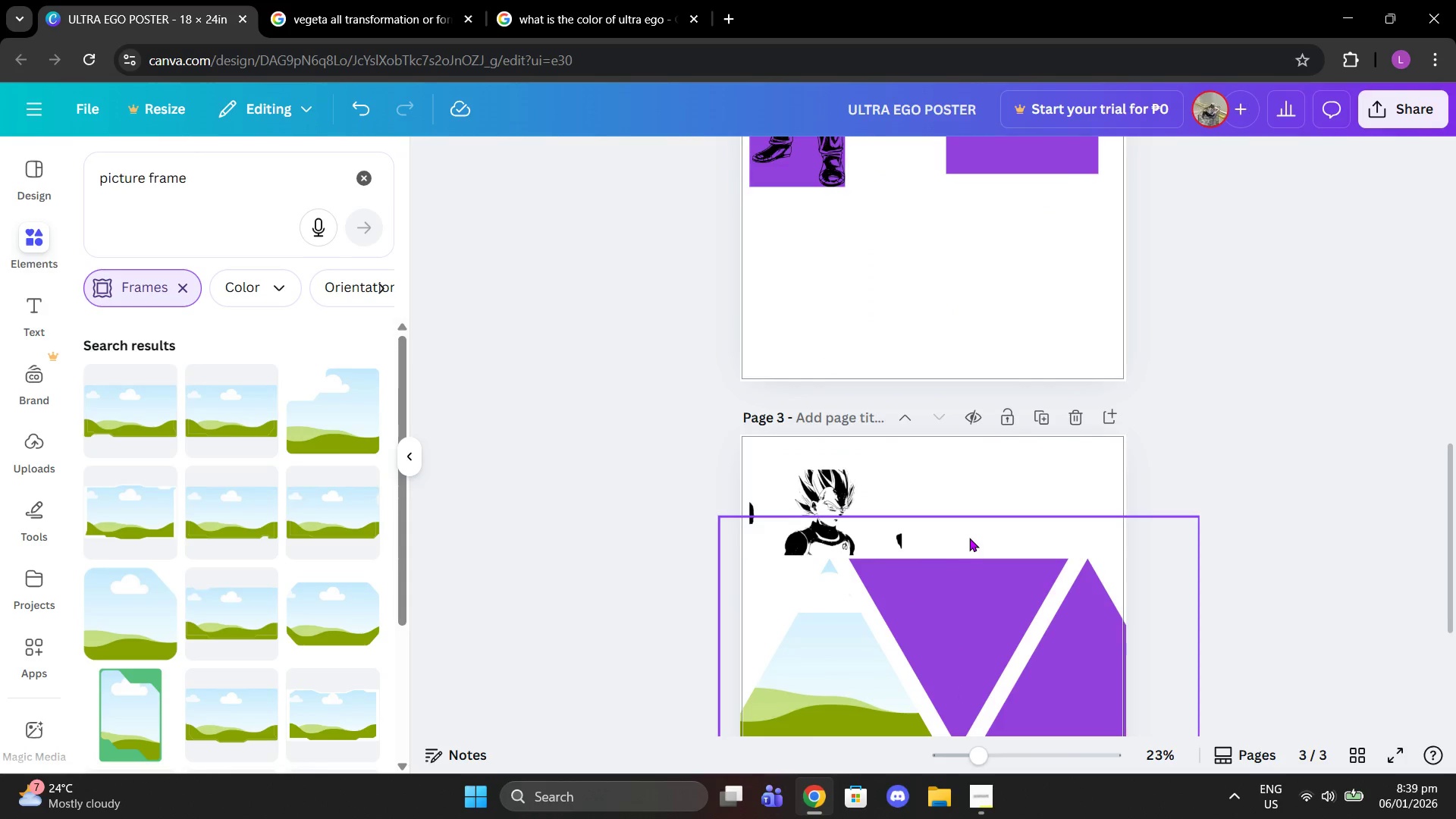 
scroll: coordinate [940, 469], scroll_direction: up, amount: 9.0
 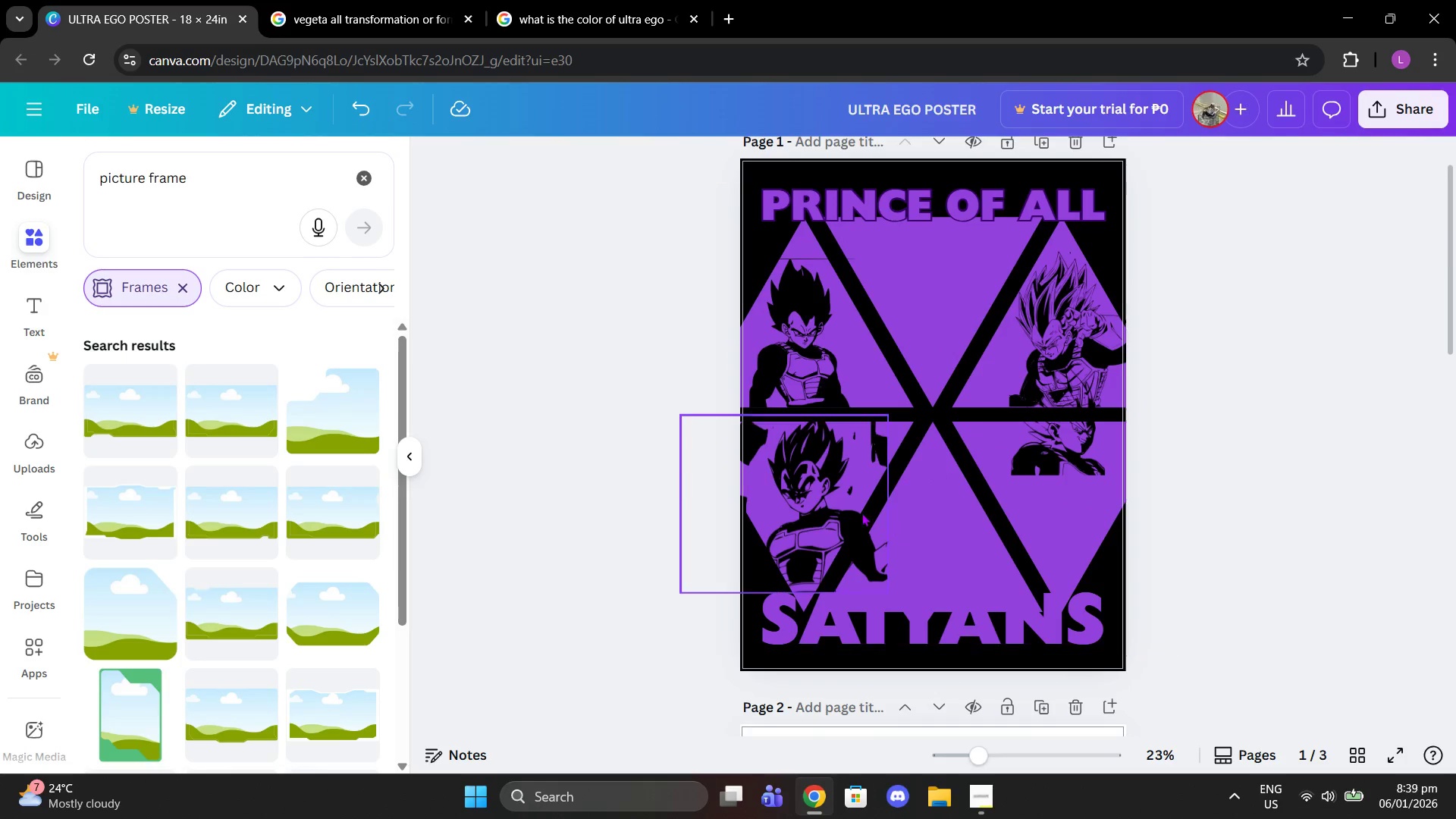 
left_click([845, 511])
 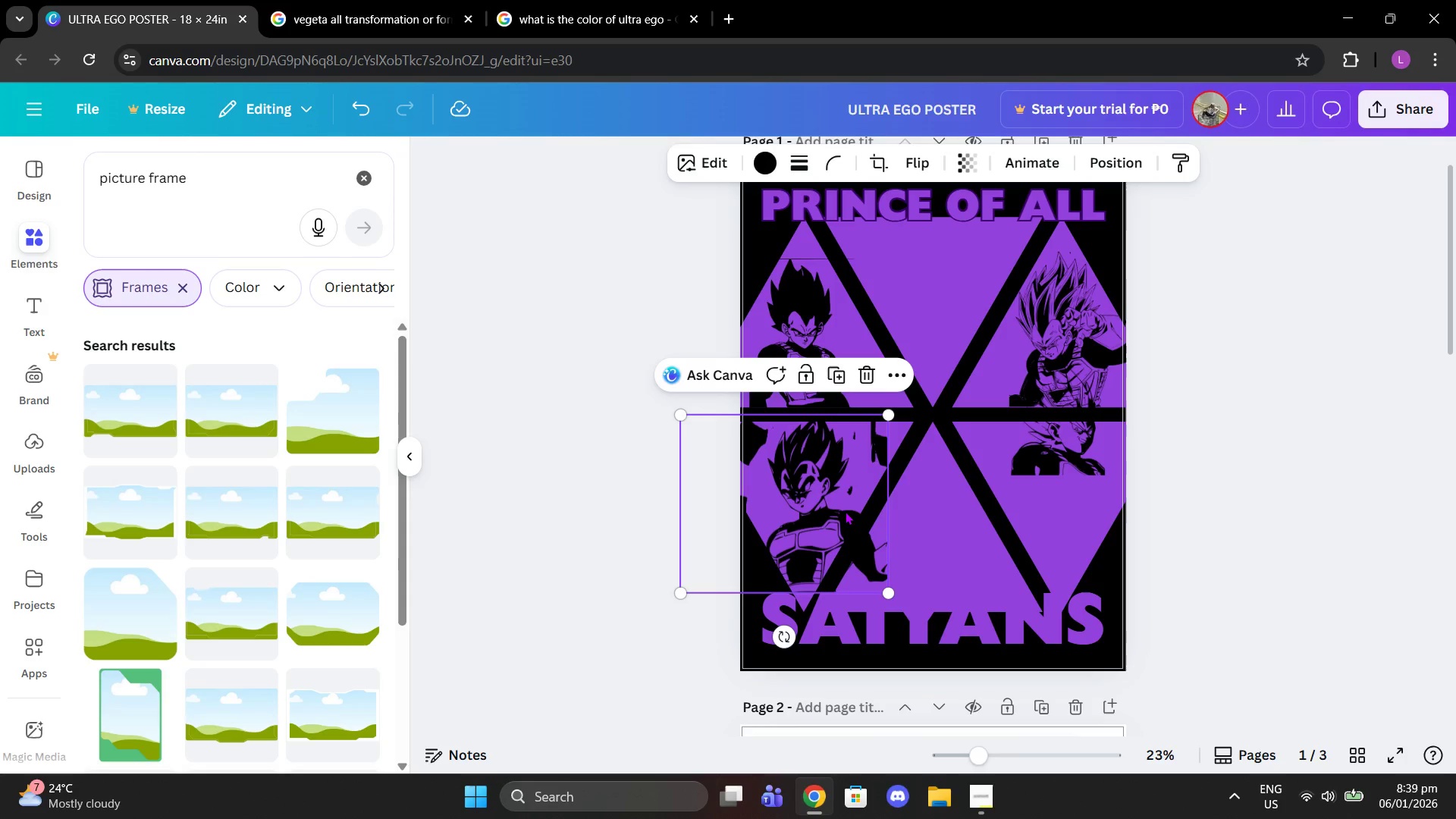 
left_click_drag(start_coordinate=[845, 511], to_coordinate=[865, 516])
 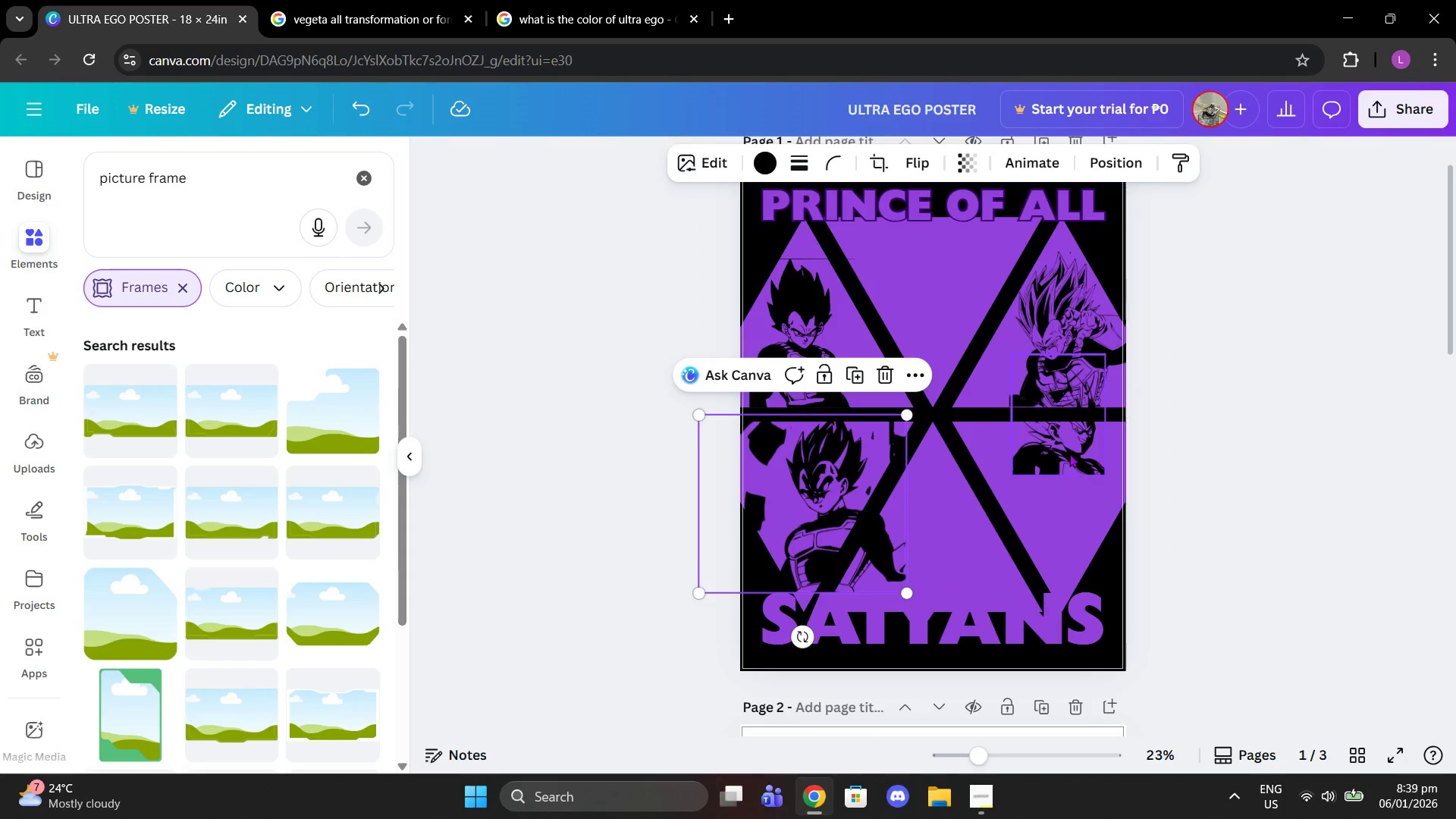 
left_click_drag(start_coordinate=[1067, 448], to_coordinate=[940, 313])
 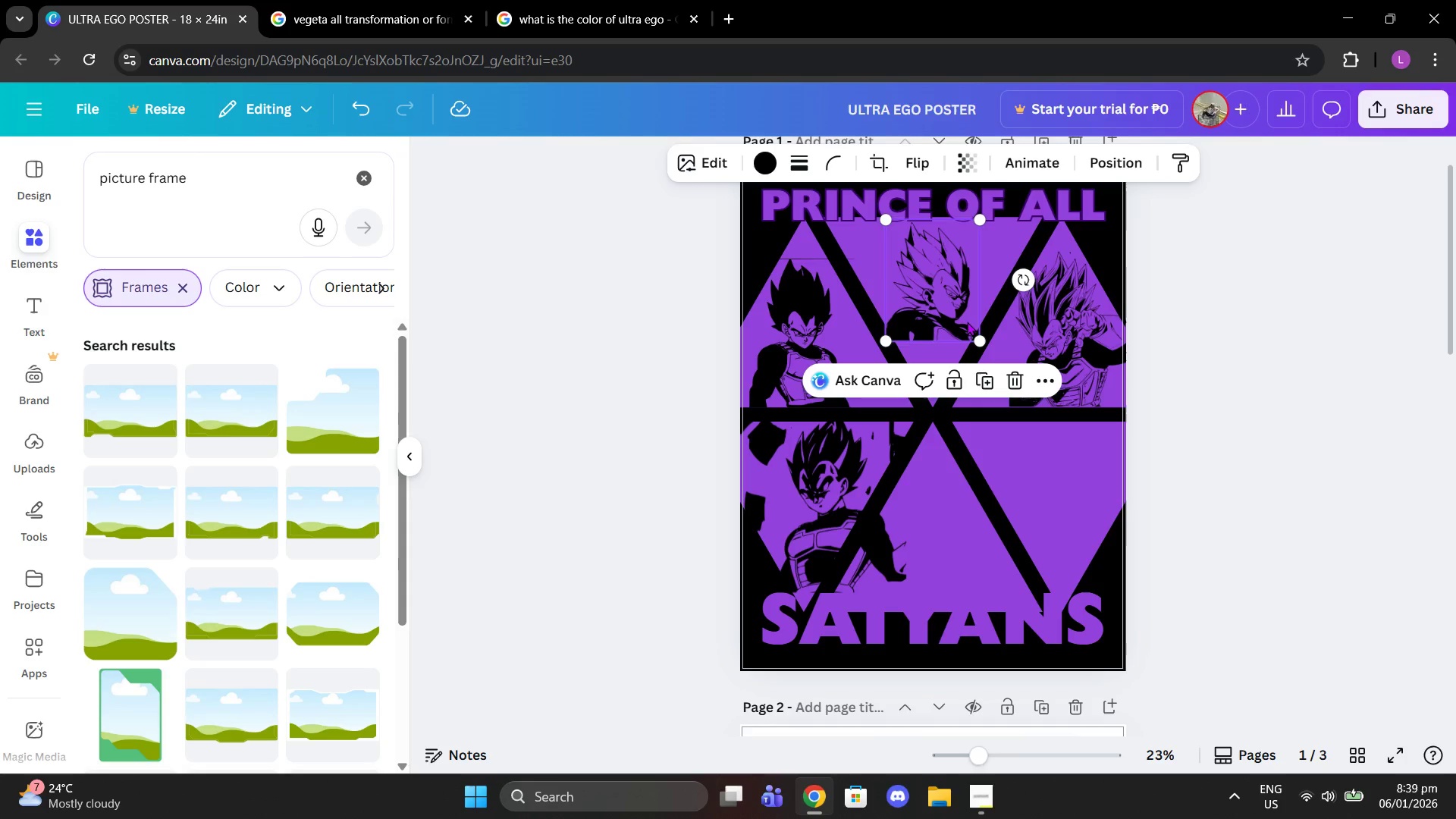 
left_click_drag(start_coordinate=[973, 335], to_coordinate=[998, 350])
 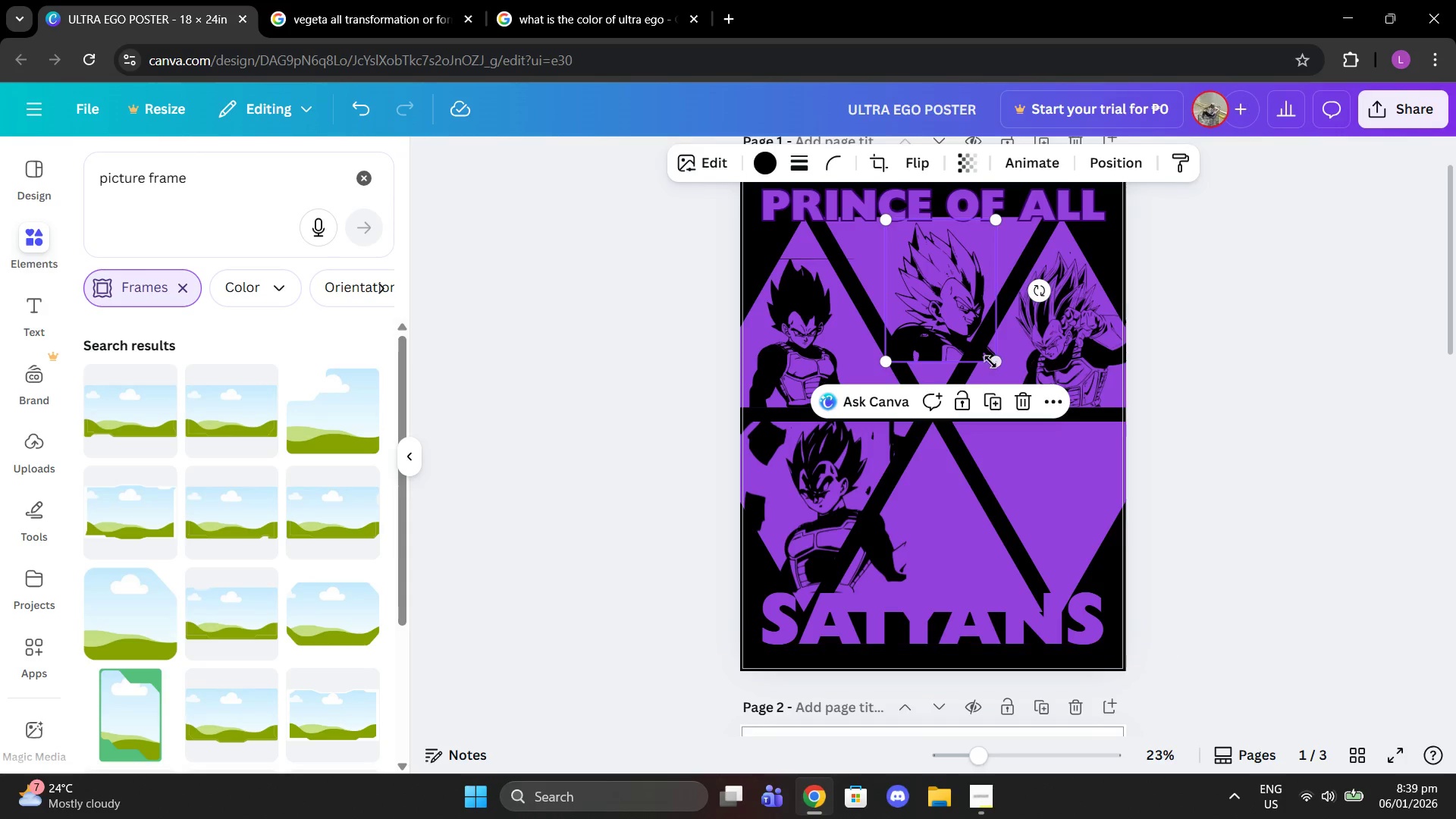 
left_click_drag(start_coordinate=[993, 362], to_coordinate=[968, 344])
 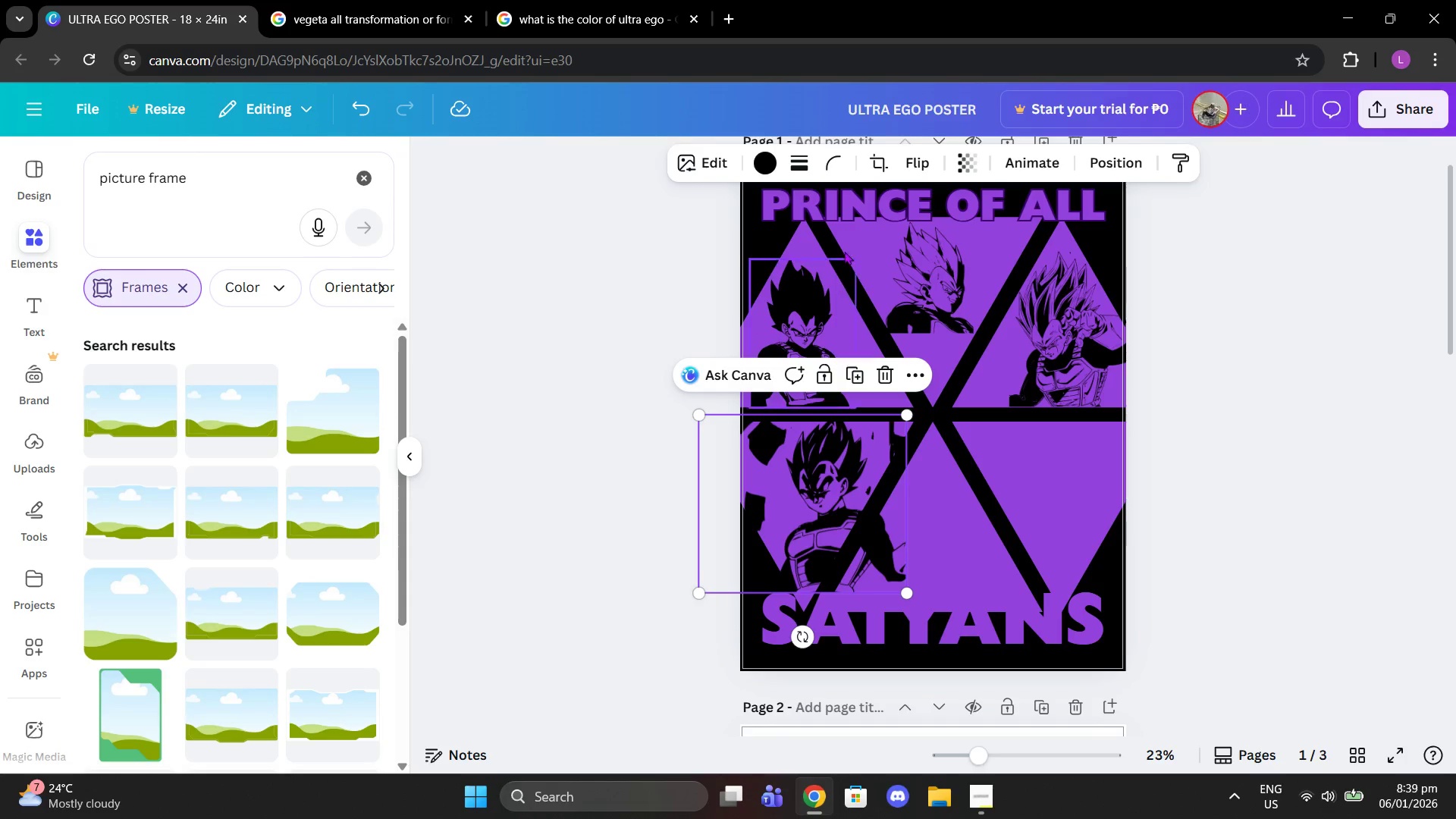 
left_click([885, 162])
 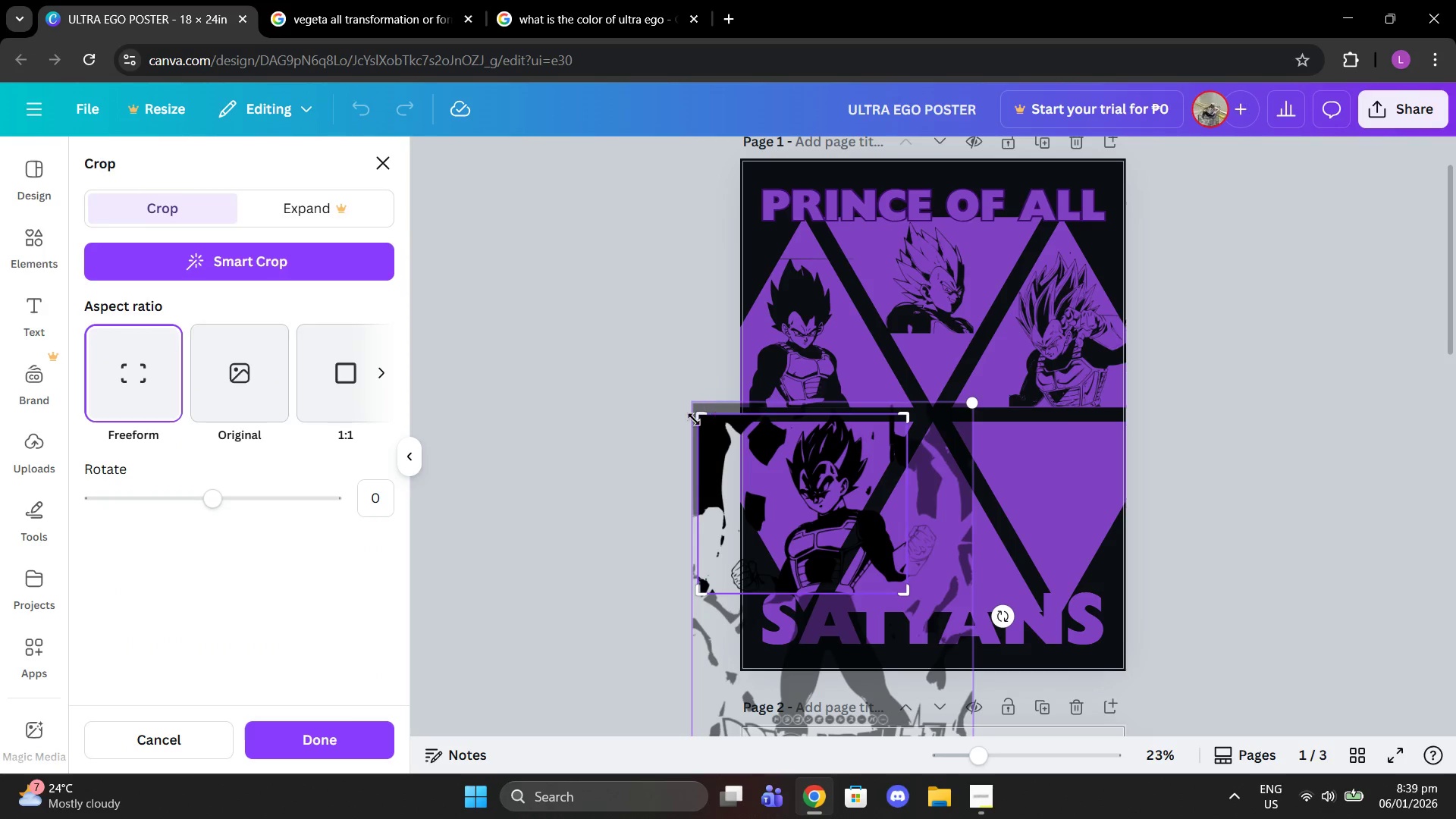 
left_click_drag(start_coordinate=[692, 420], to_coordinate=[773, 422])
 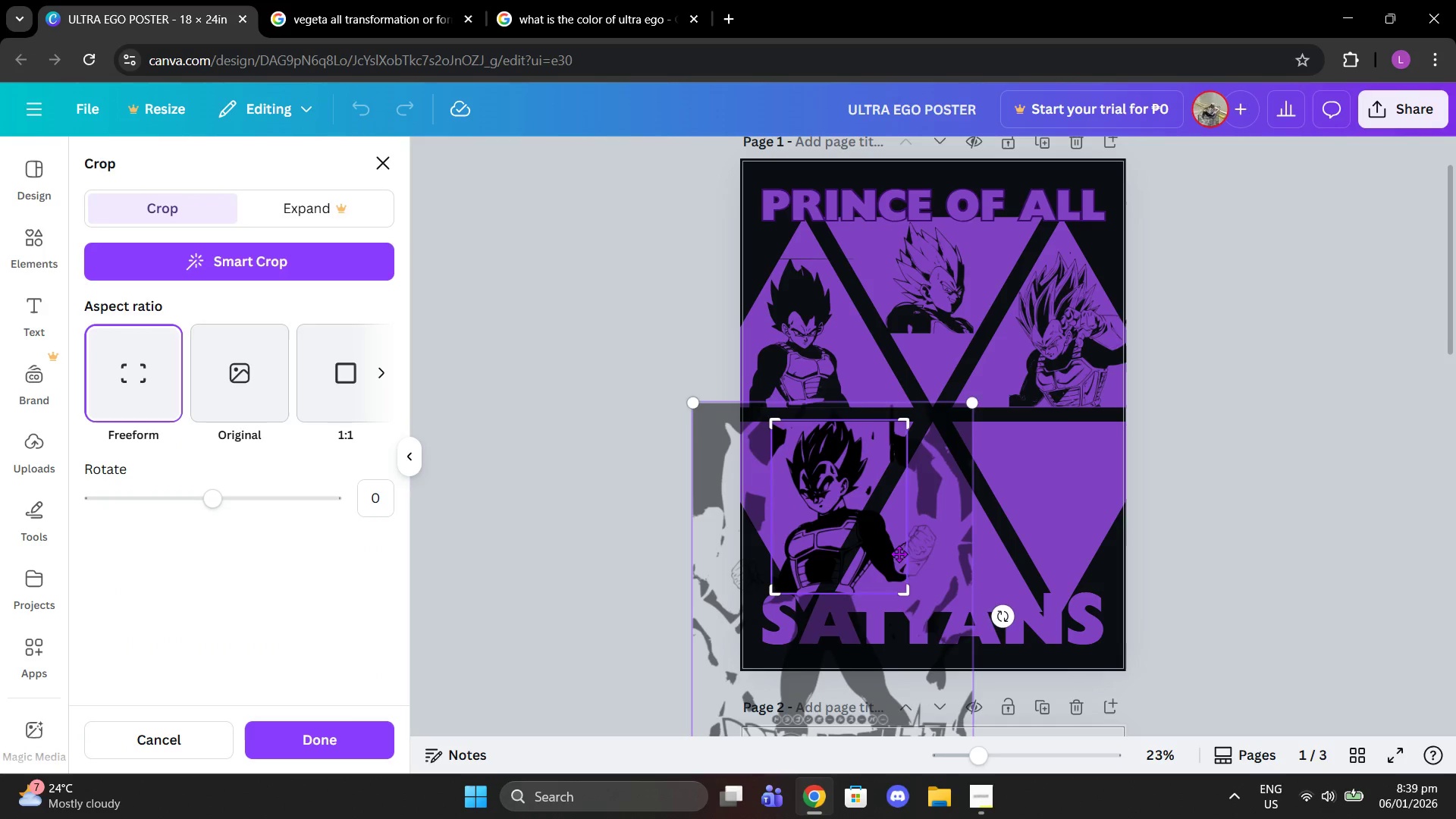 
left_click_drag(start_coordinate=[898, 554], to_coordinate=[902, 576])
 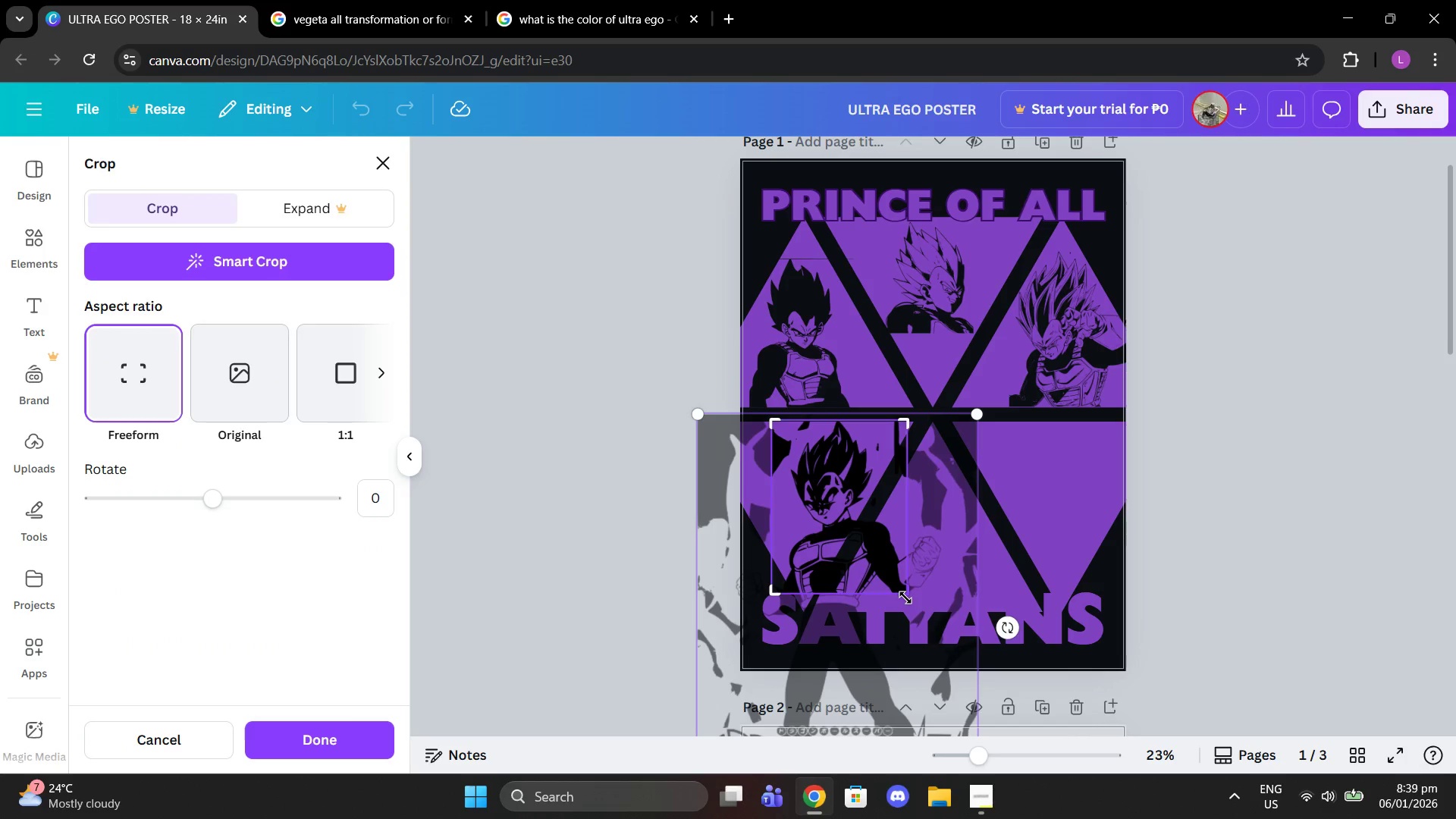 
left_click_drag(start_coordinate=[905, 598], to_coordinate=[886, 567])
 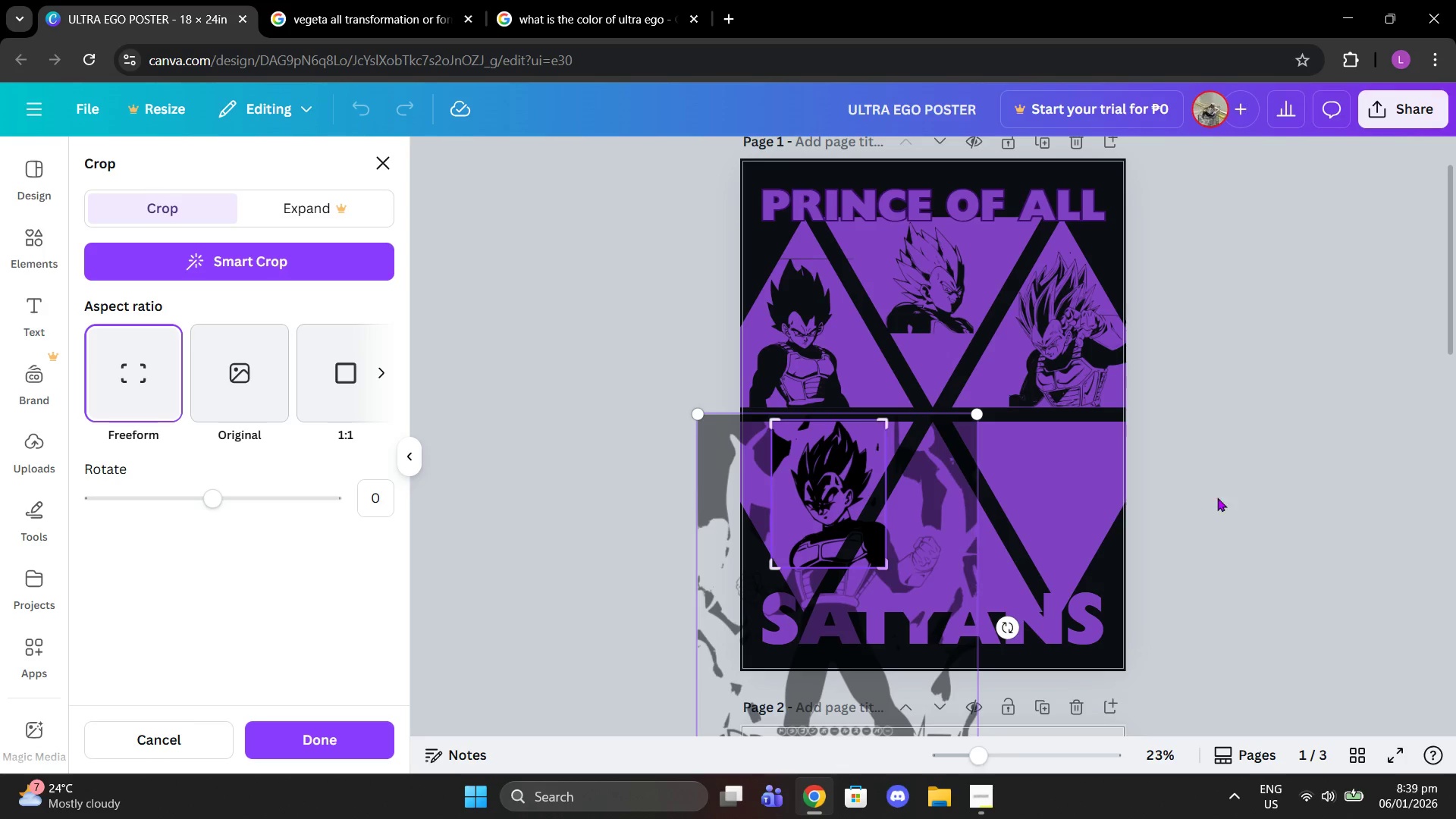 
left_click([1255, 492])
 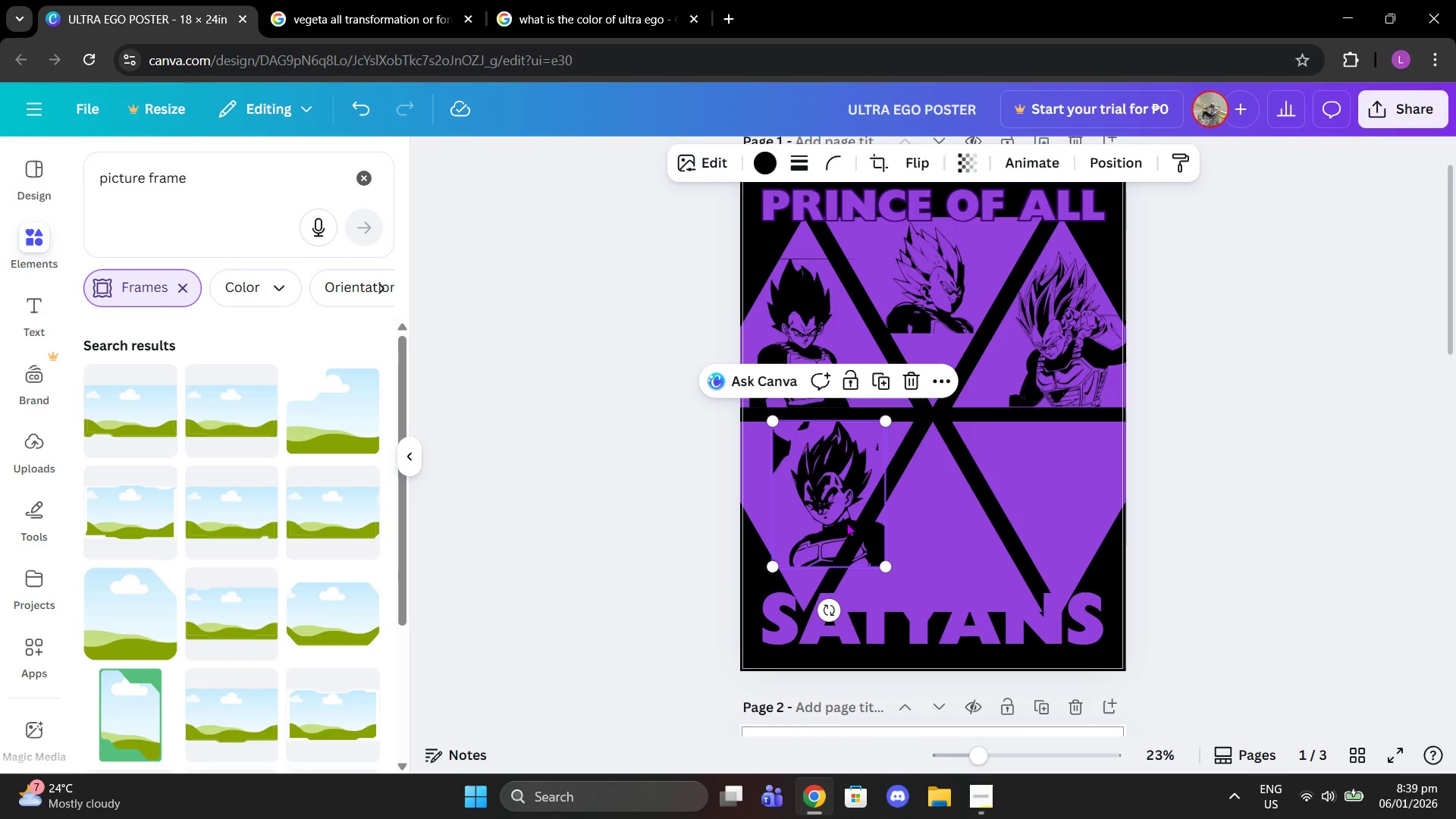 
left_click_drag(start_coordinate=[846, 522], to_coordinate=[815, 521])
 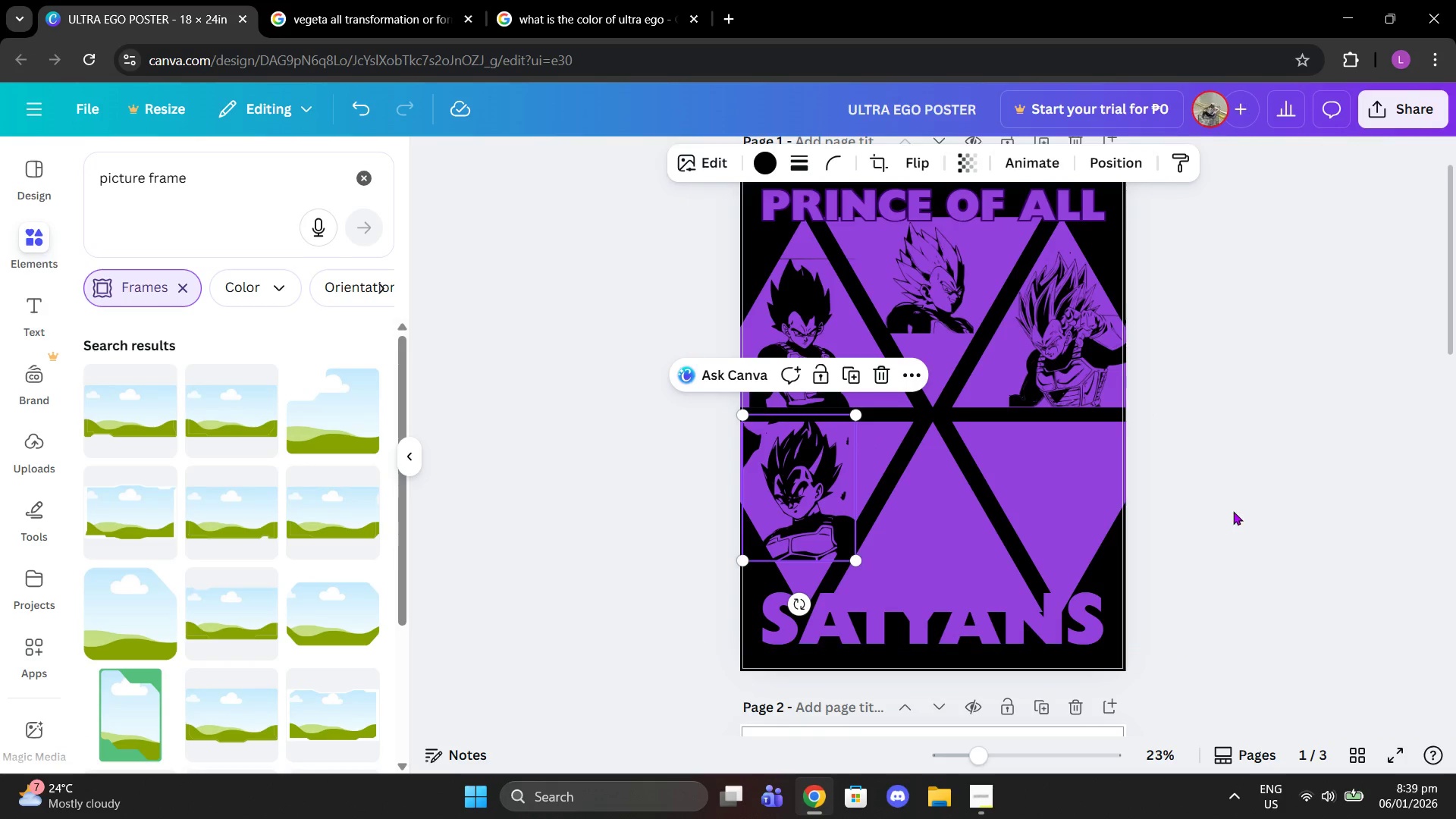 
left_click([1233, 511])
 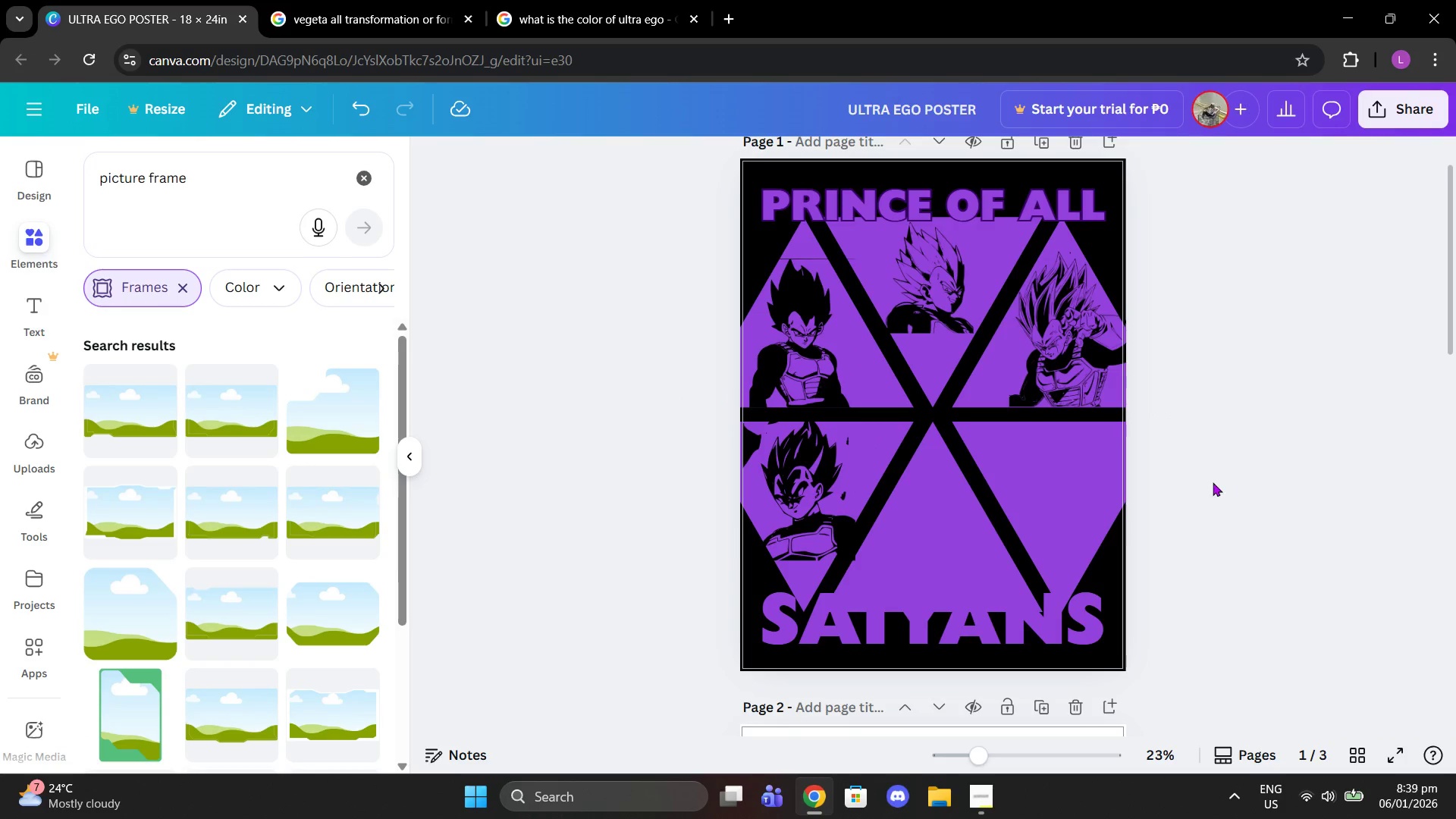 
scroll: coordinate [996, 506], scroll_direction: down, amount: 10.0
 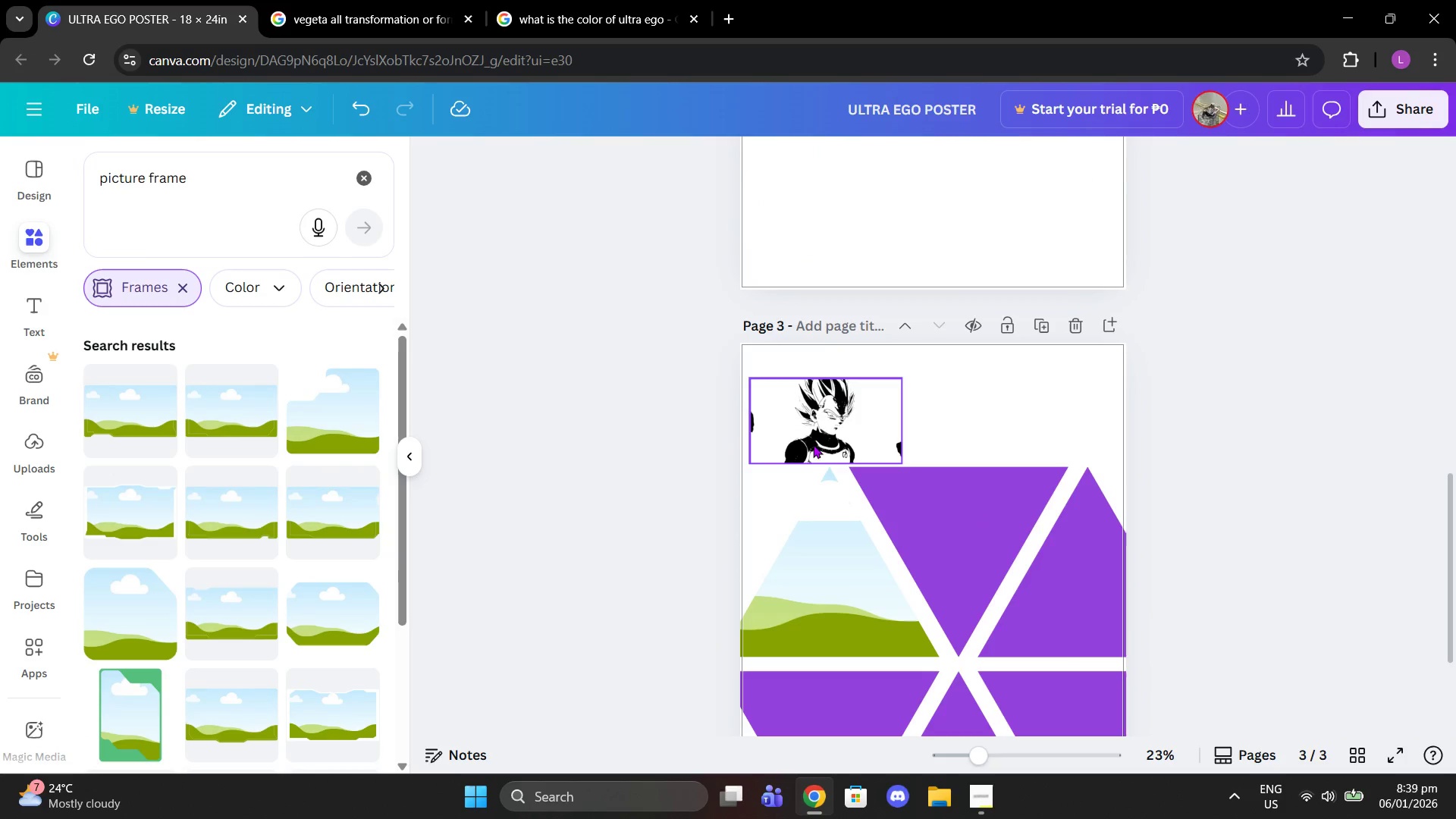 
left_click_drag(start_coordinate=[813, 441], to_coordinate=[1042, 556])
 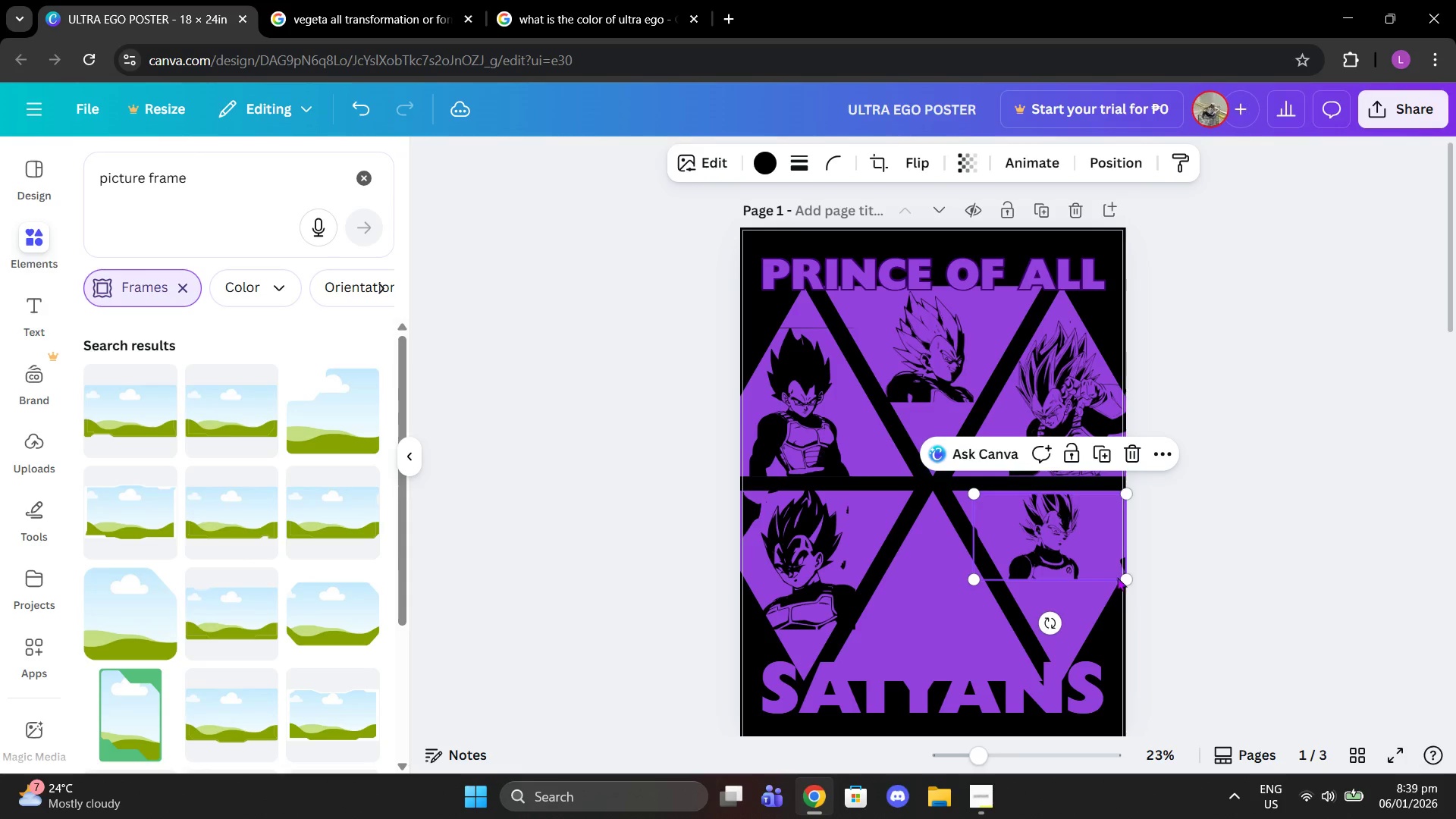 
scroll: coordinate [981, 329], scroll_direction: up, amount: 10.0
 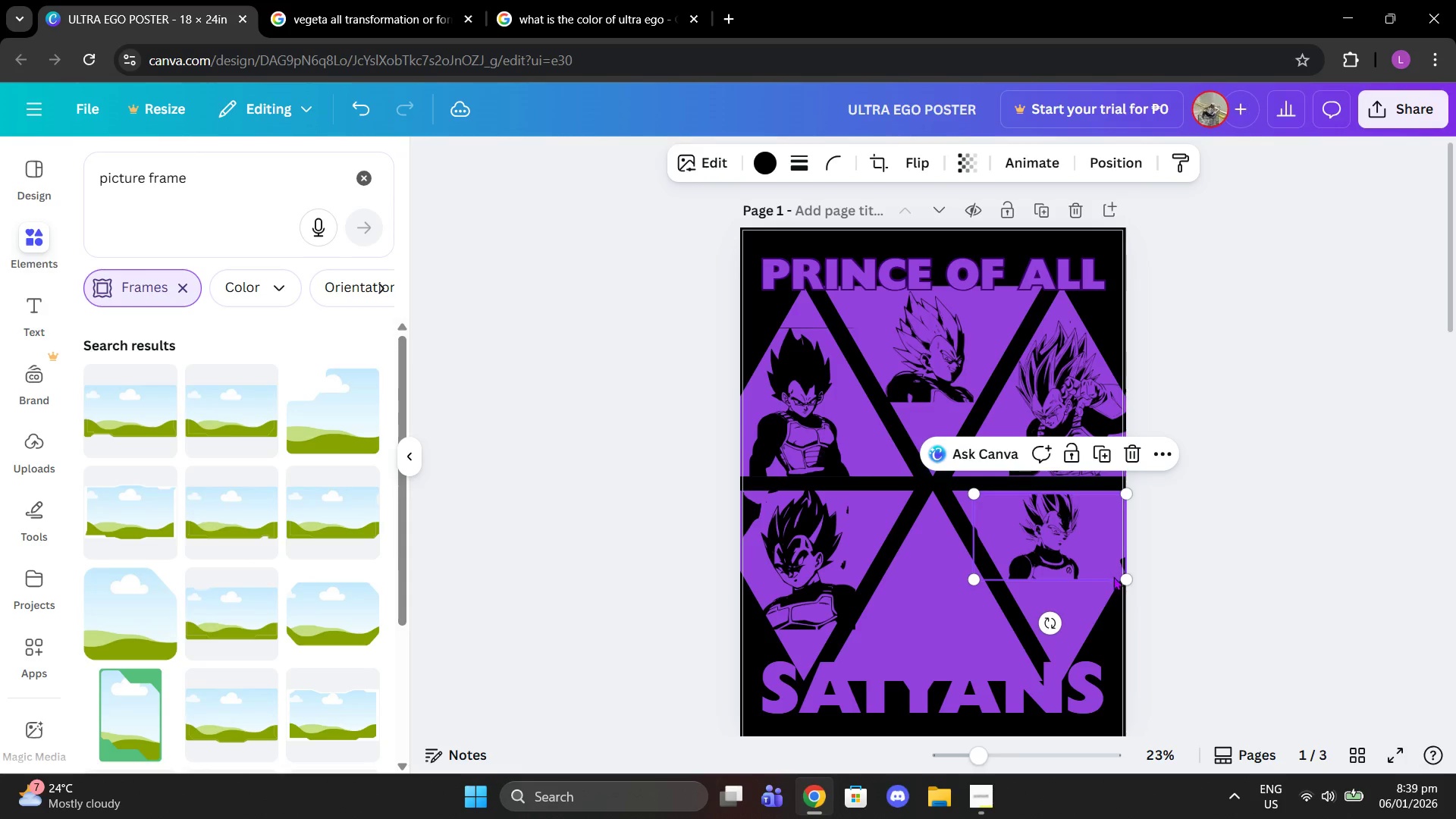 
left_click_drag(start_coordinate=[1122, 579], to_coordinate=[1269, 694])
 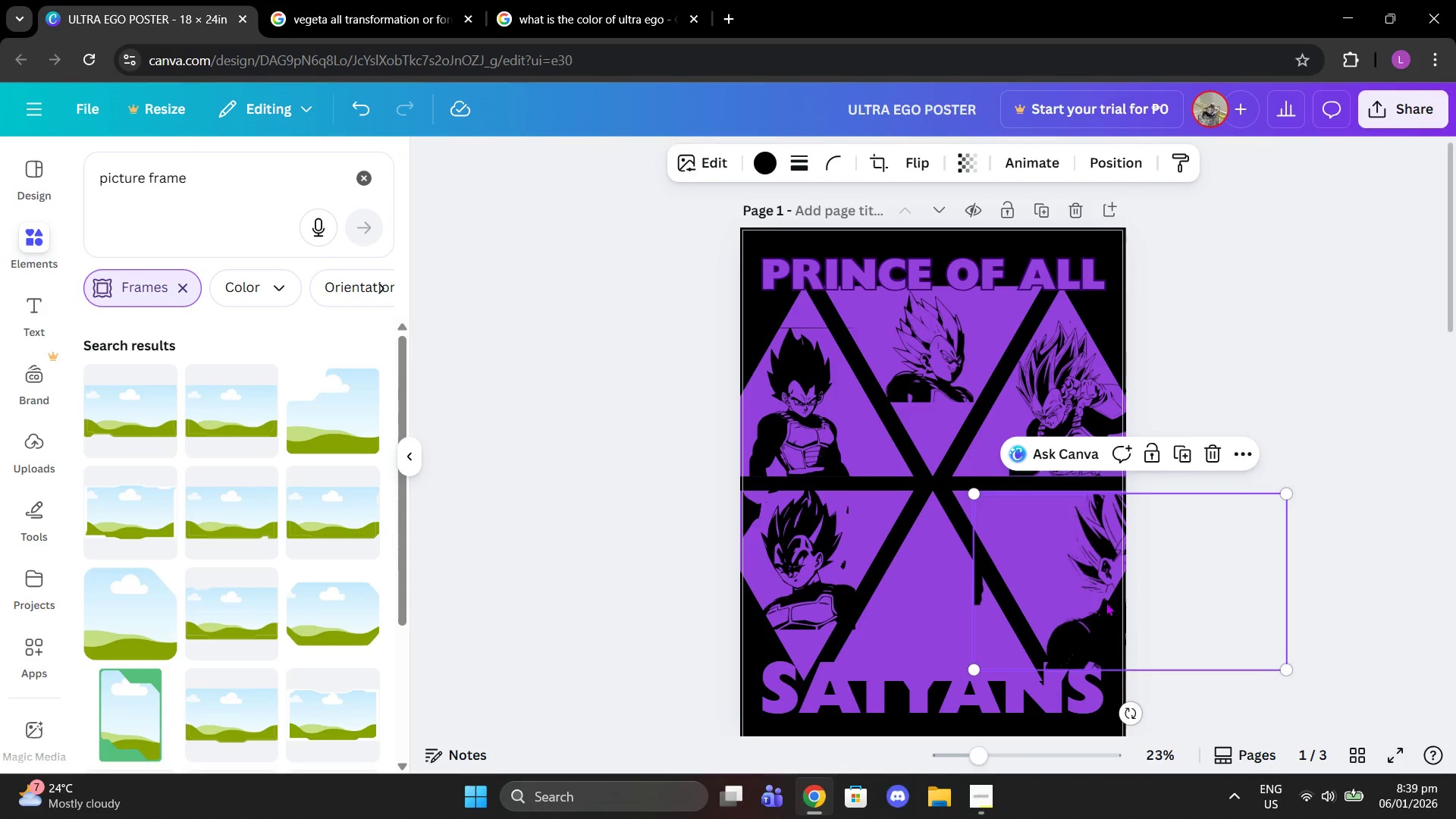 
left_click_drag(start_coordinate=[1107, 602], to_coordinate=[1026, 593])
 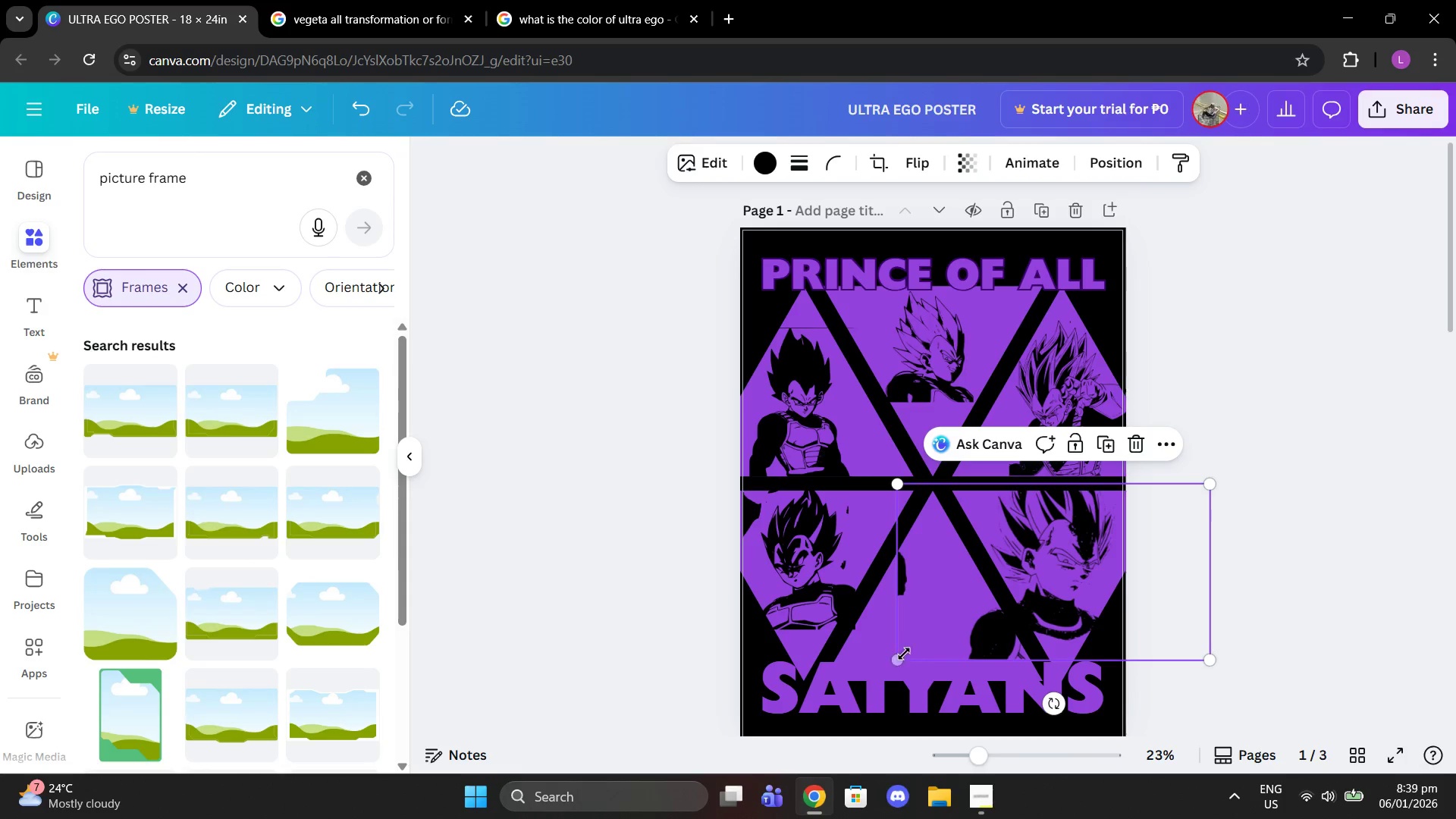 
left_click_drag(start_coordinate=[902, 659], to_coordinate=[997, 616])
 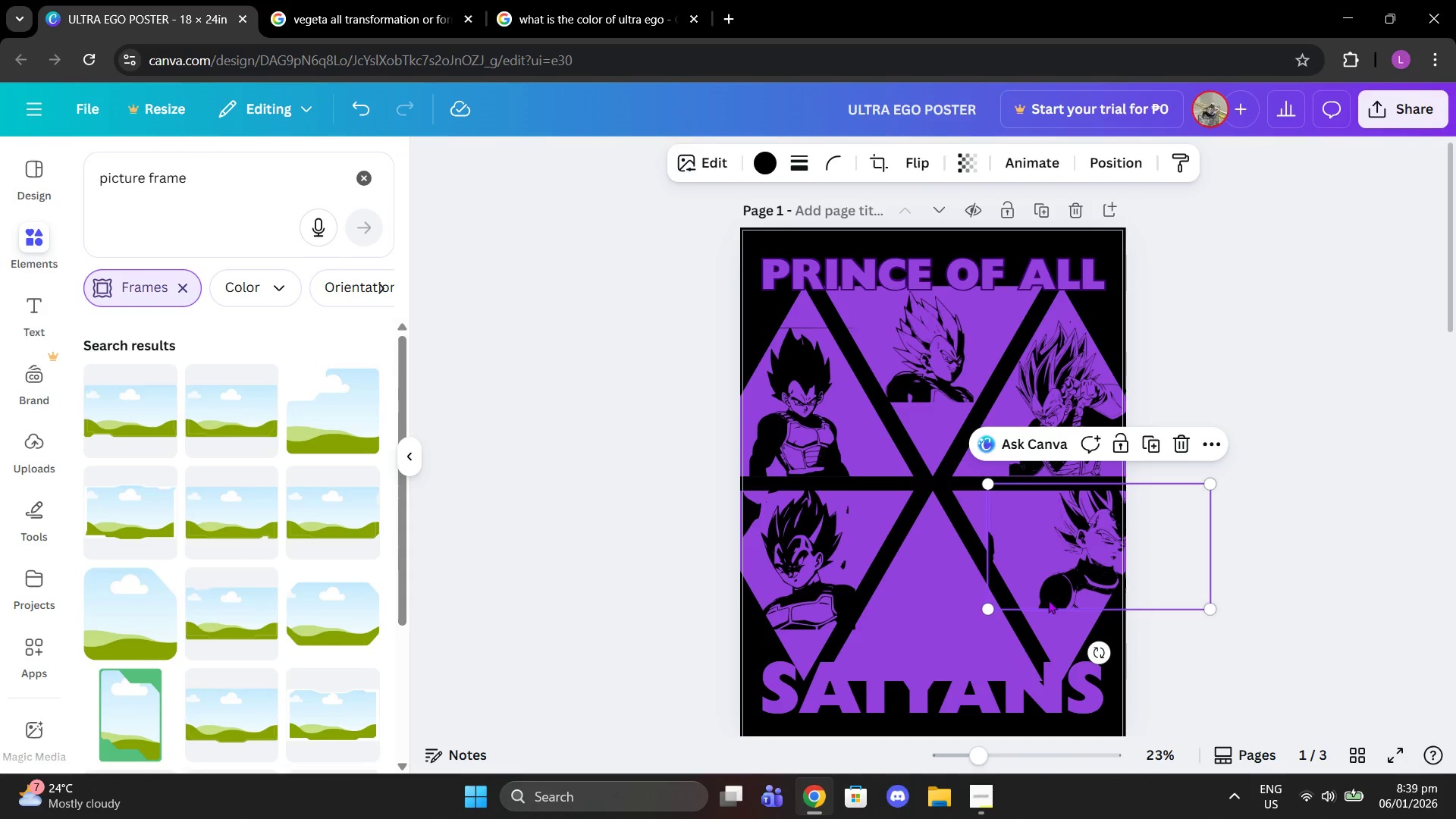 
left_click_drag(start_coordinate=[1054, 595], to_coordinate=[1012, 607])
 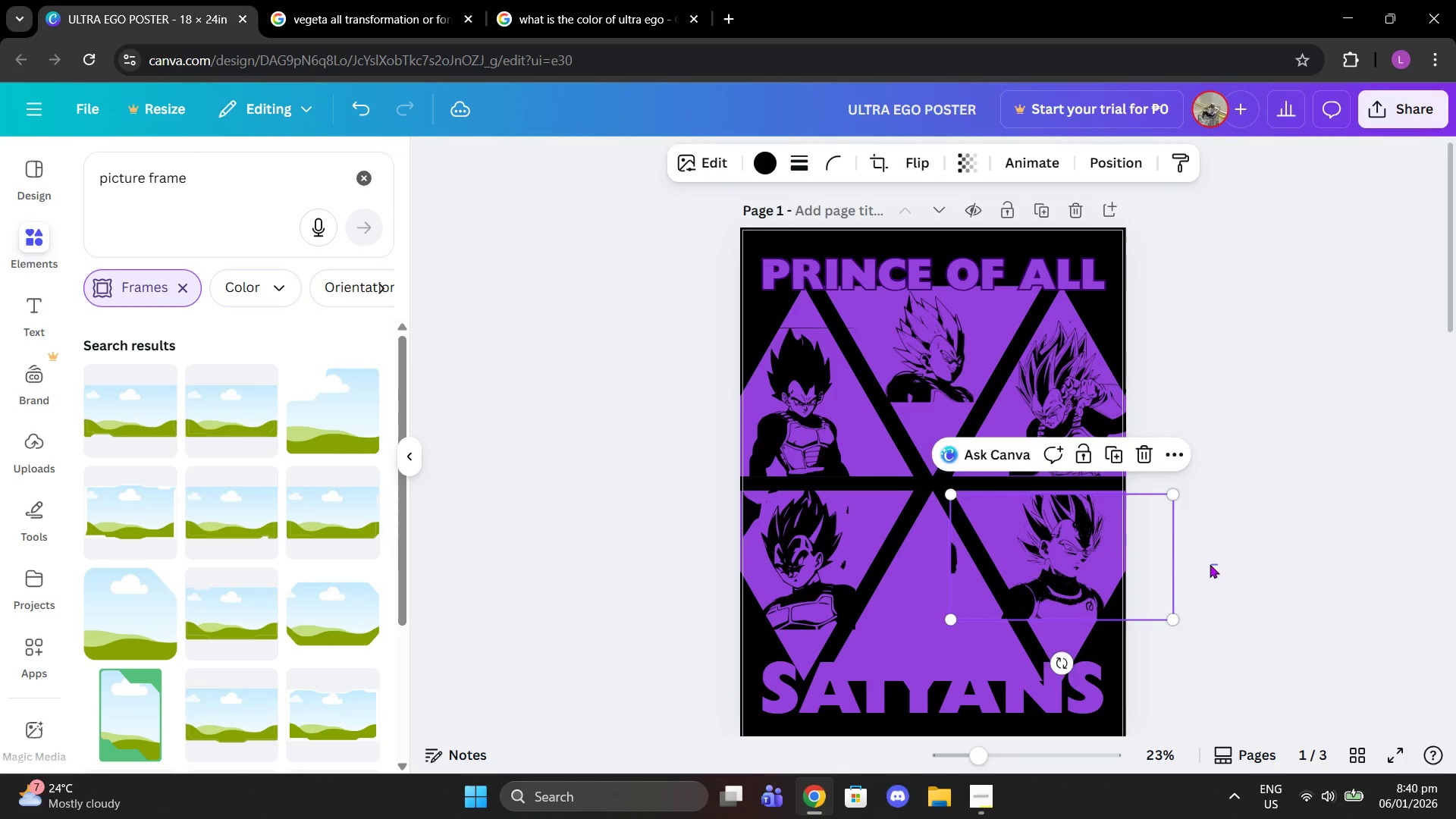 
left_click_drag(start_coordinate=[1219, 564], to_coordinate=[1212, 564])
 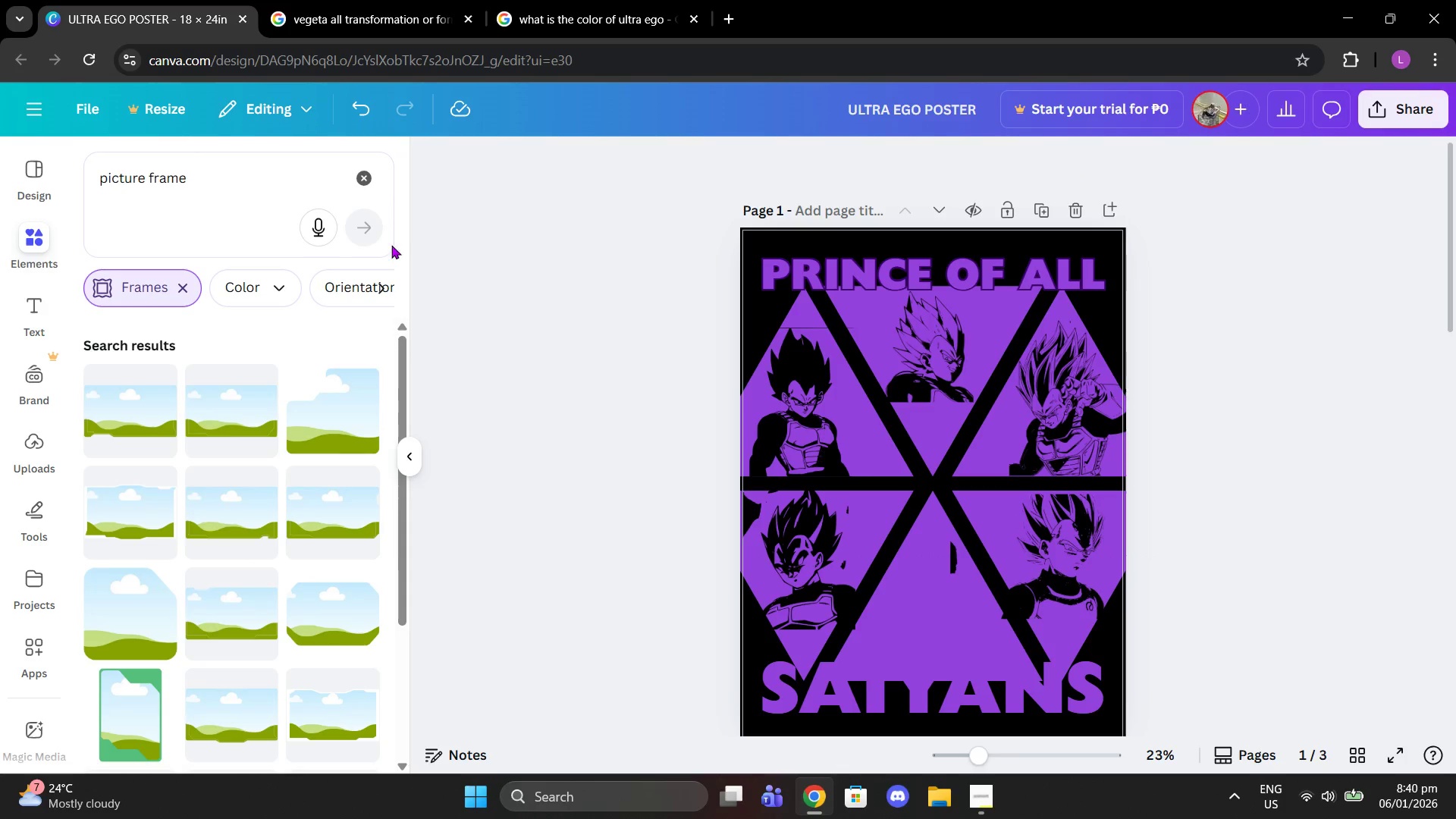 
left_click_drag(start_coordinate=[359, 225], to_coordinate=[374, 207])
 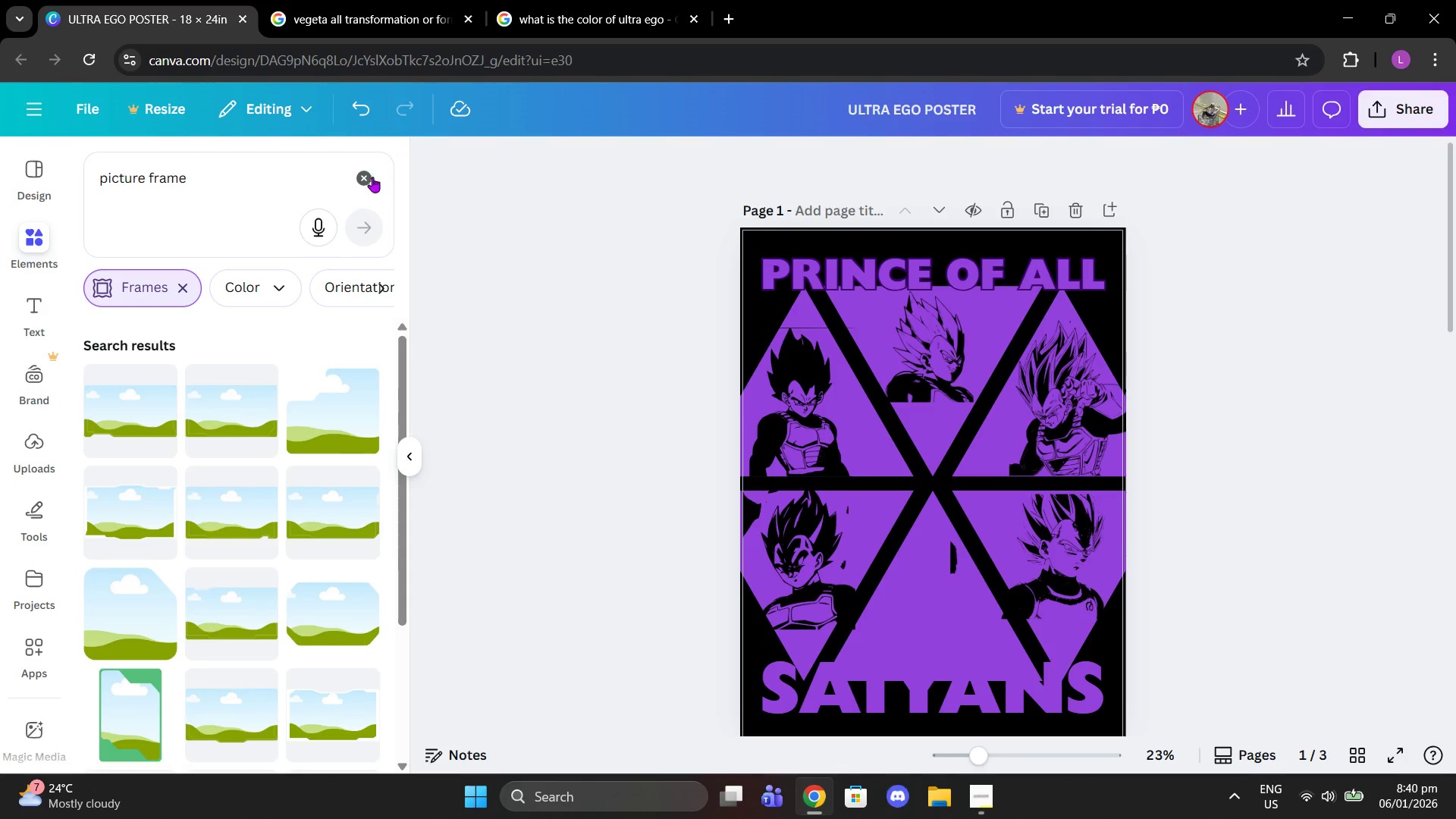 
left_click([371, 167])
 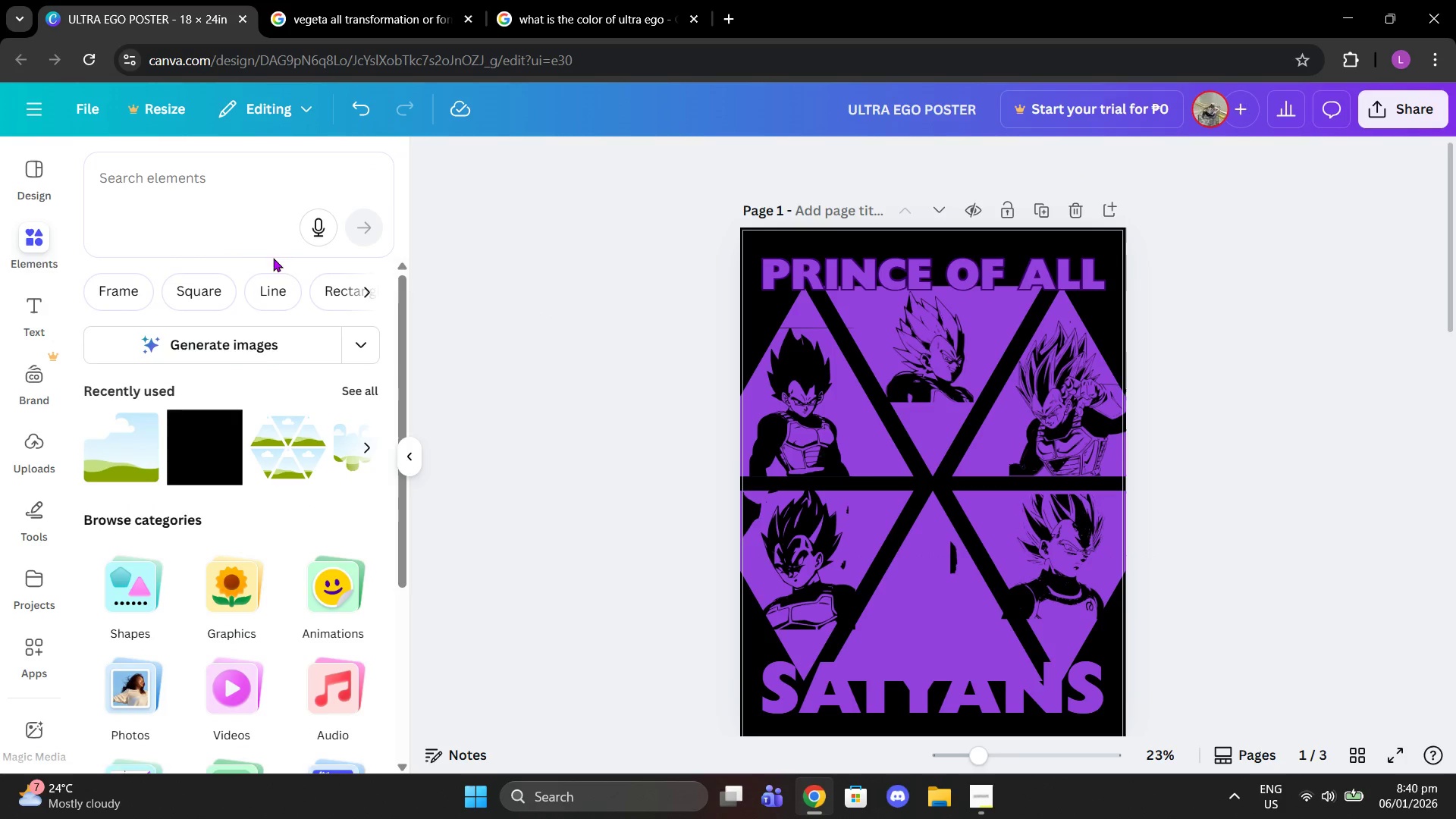 
left_click([225, 189])
 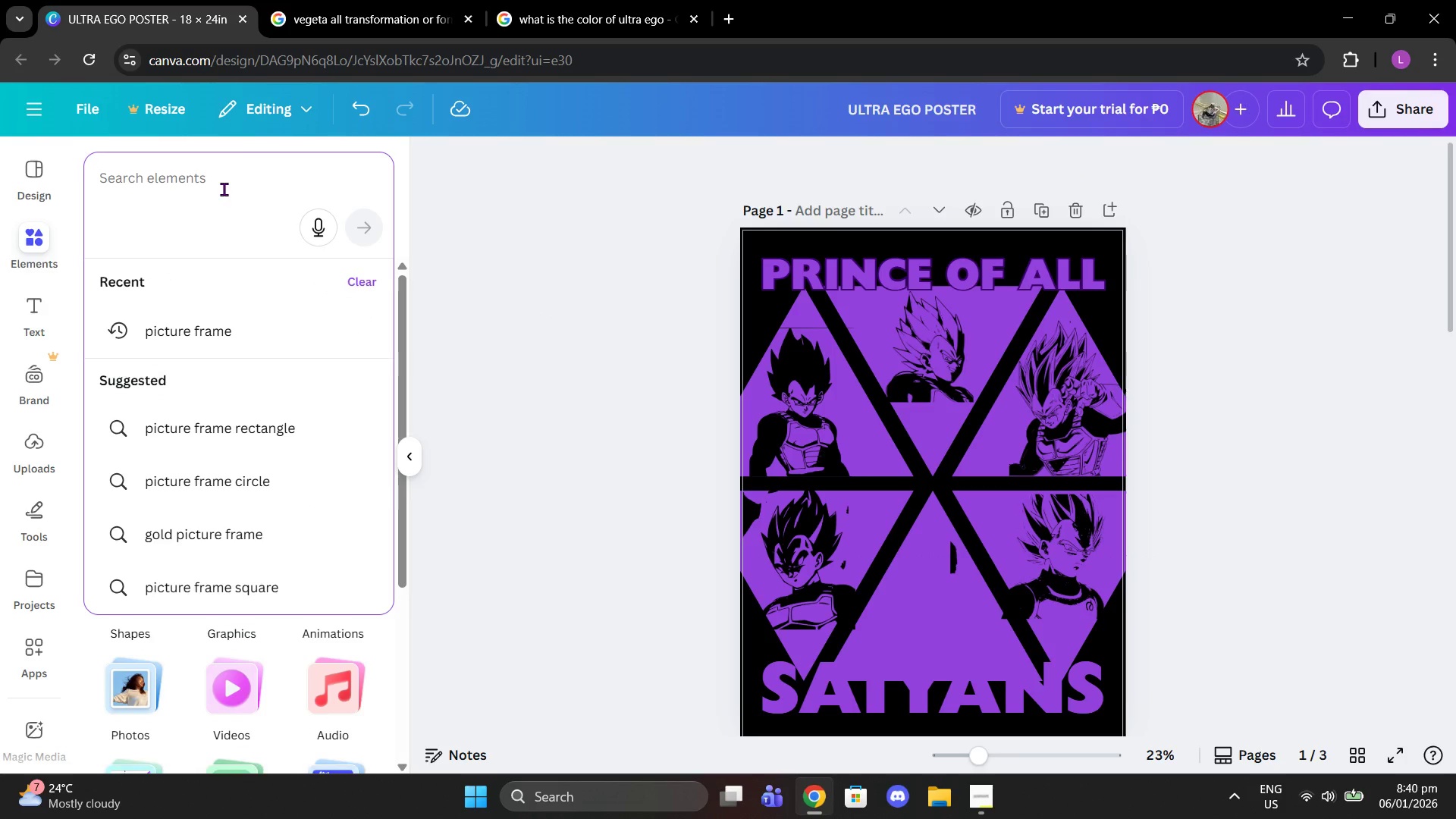 
type(shape)
 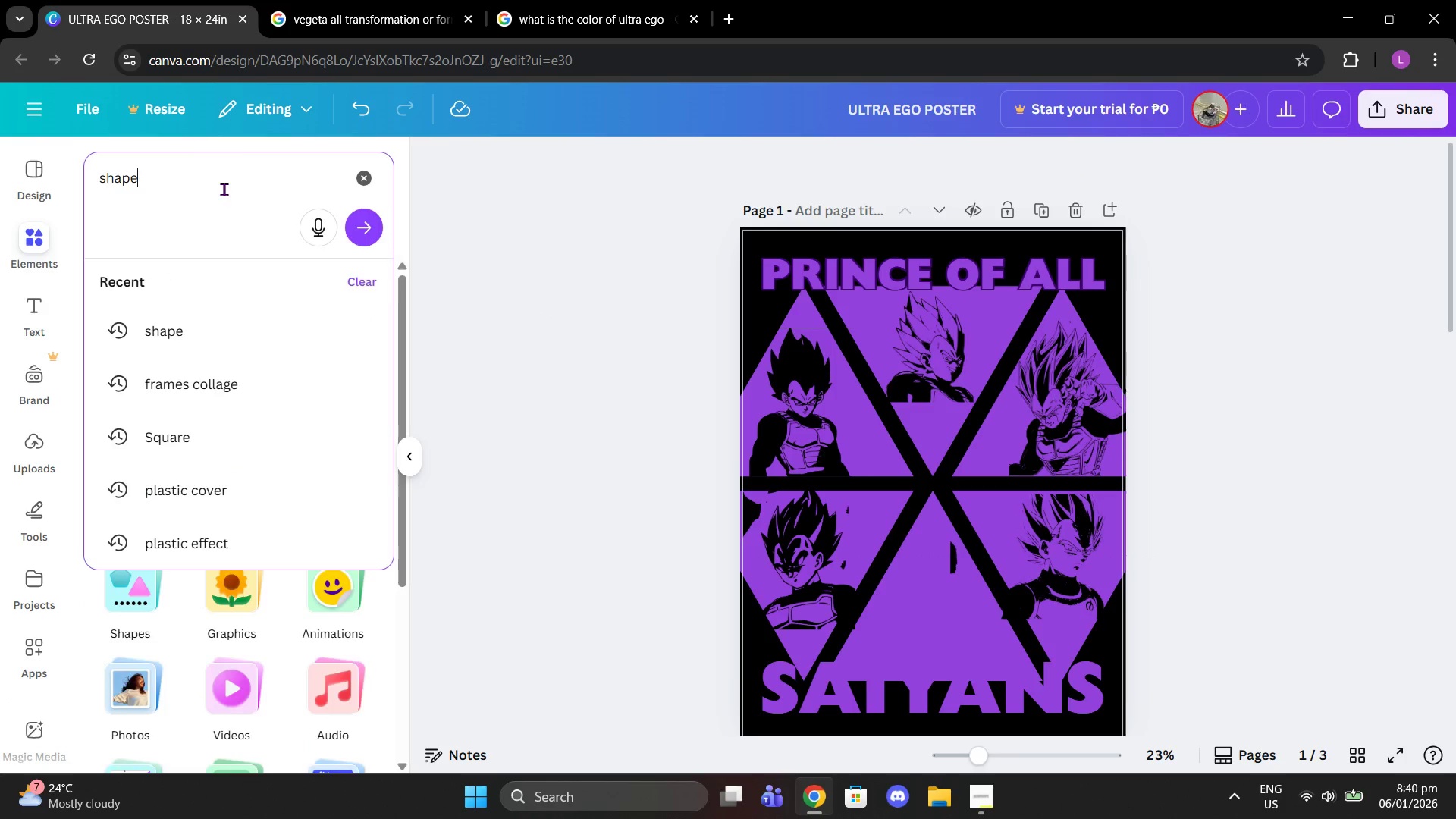 
key(Enter)
 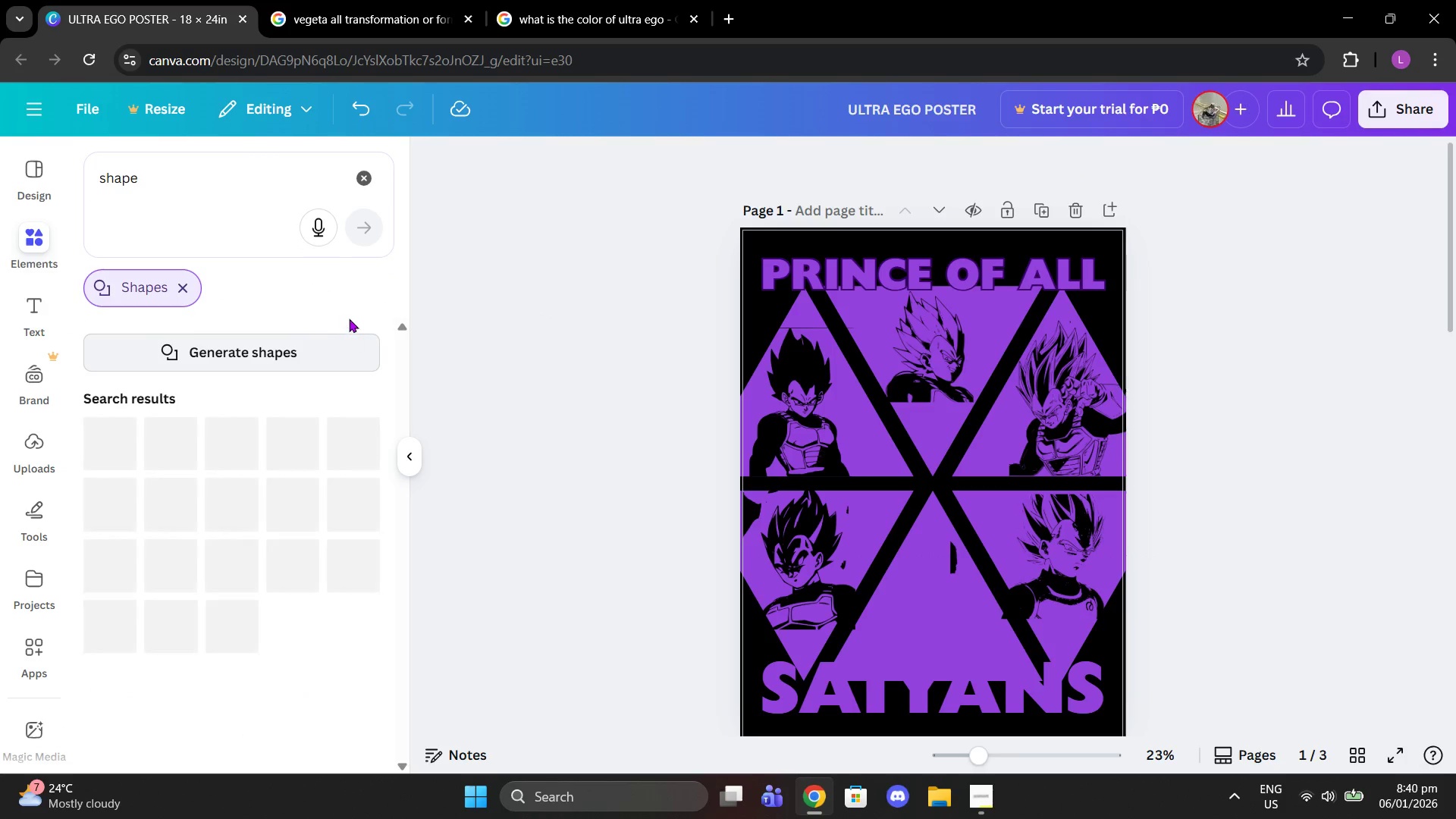 
scroll: coordinate [310, 485], scroll_direction: down, amount: 6.0
 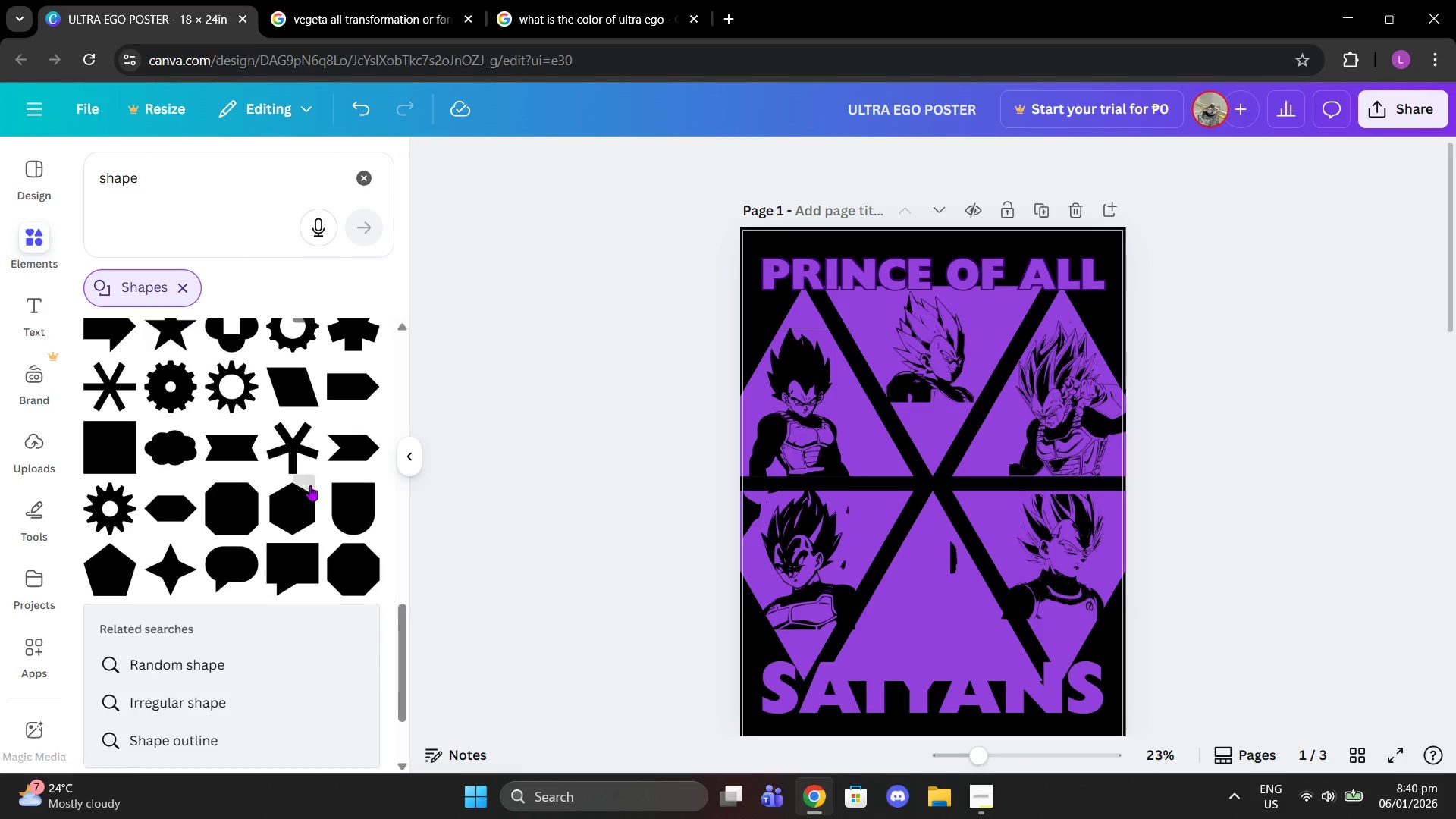 
scroll: coordinate [309, 482], scroll_direction: up, amount: 11.0
 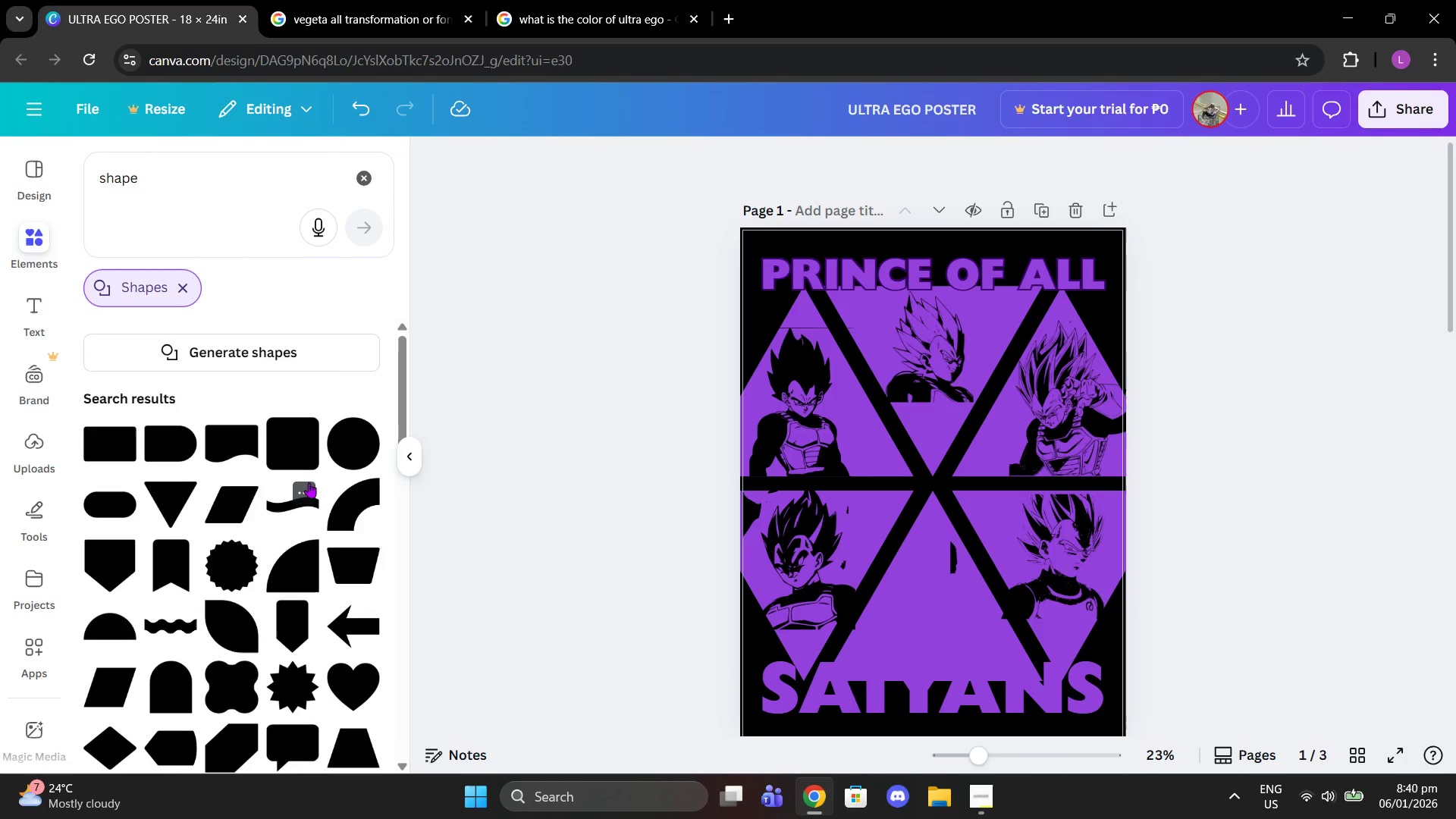 
scroll: coordinate [309, 482], scroll_direction: down, amount: 8.0
 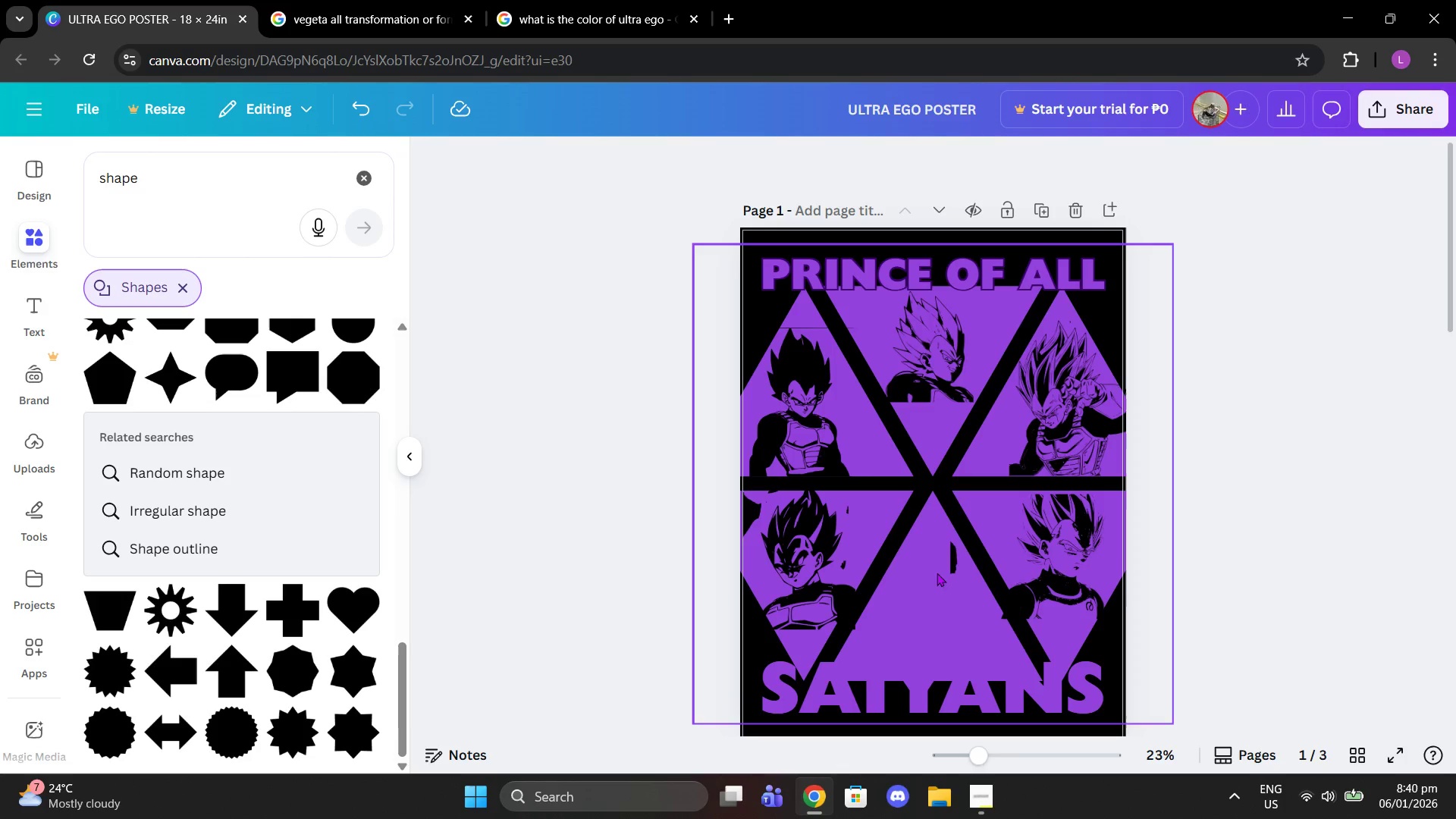 
double_click([939, 623])
 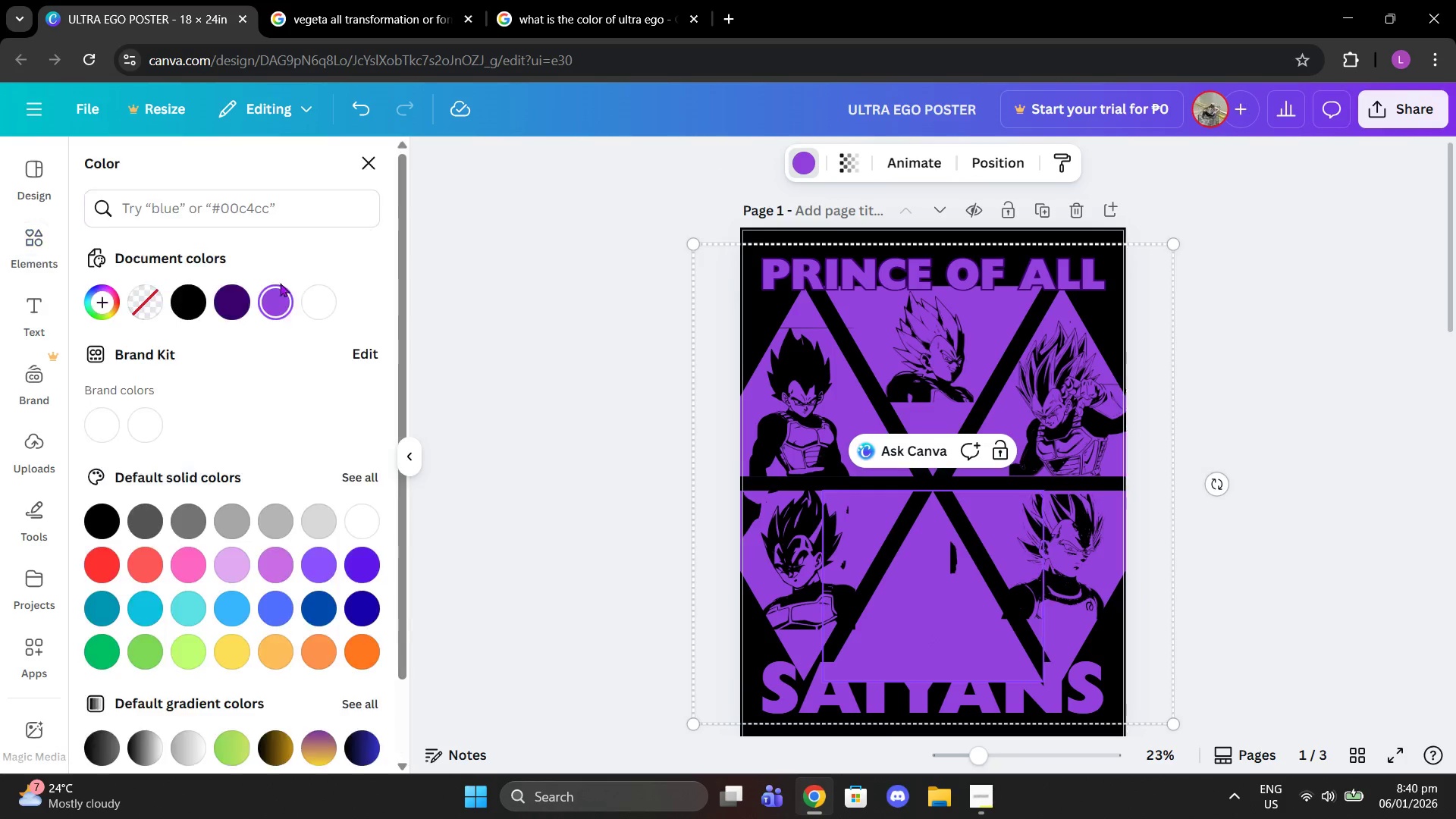 
left_click([190, 288])
 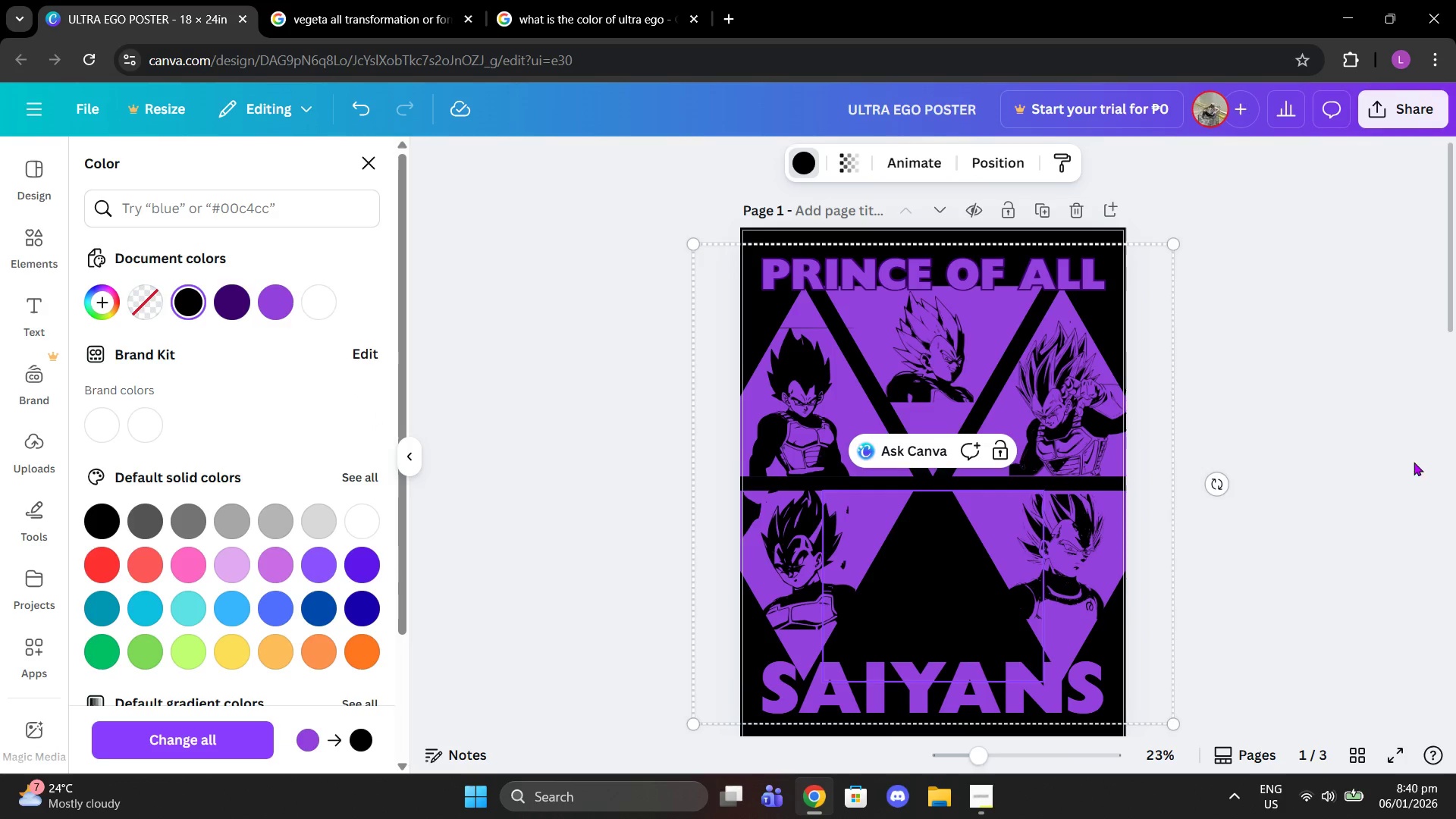 
left_click([1441, 462])
 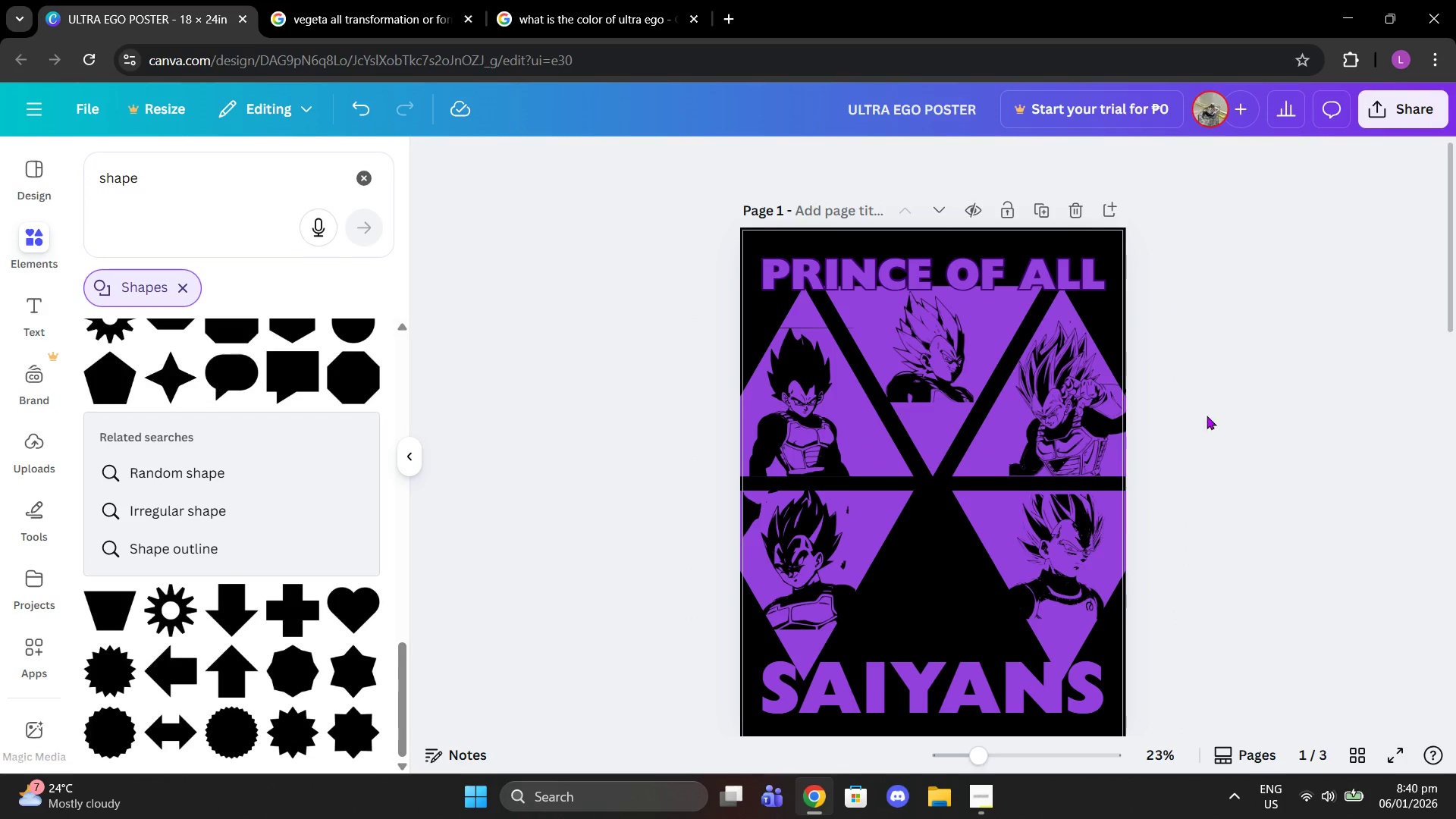 
scroll: coordinate [254, 443], scroll_direction: up, amount: 2.0
 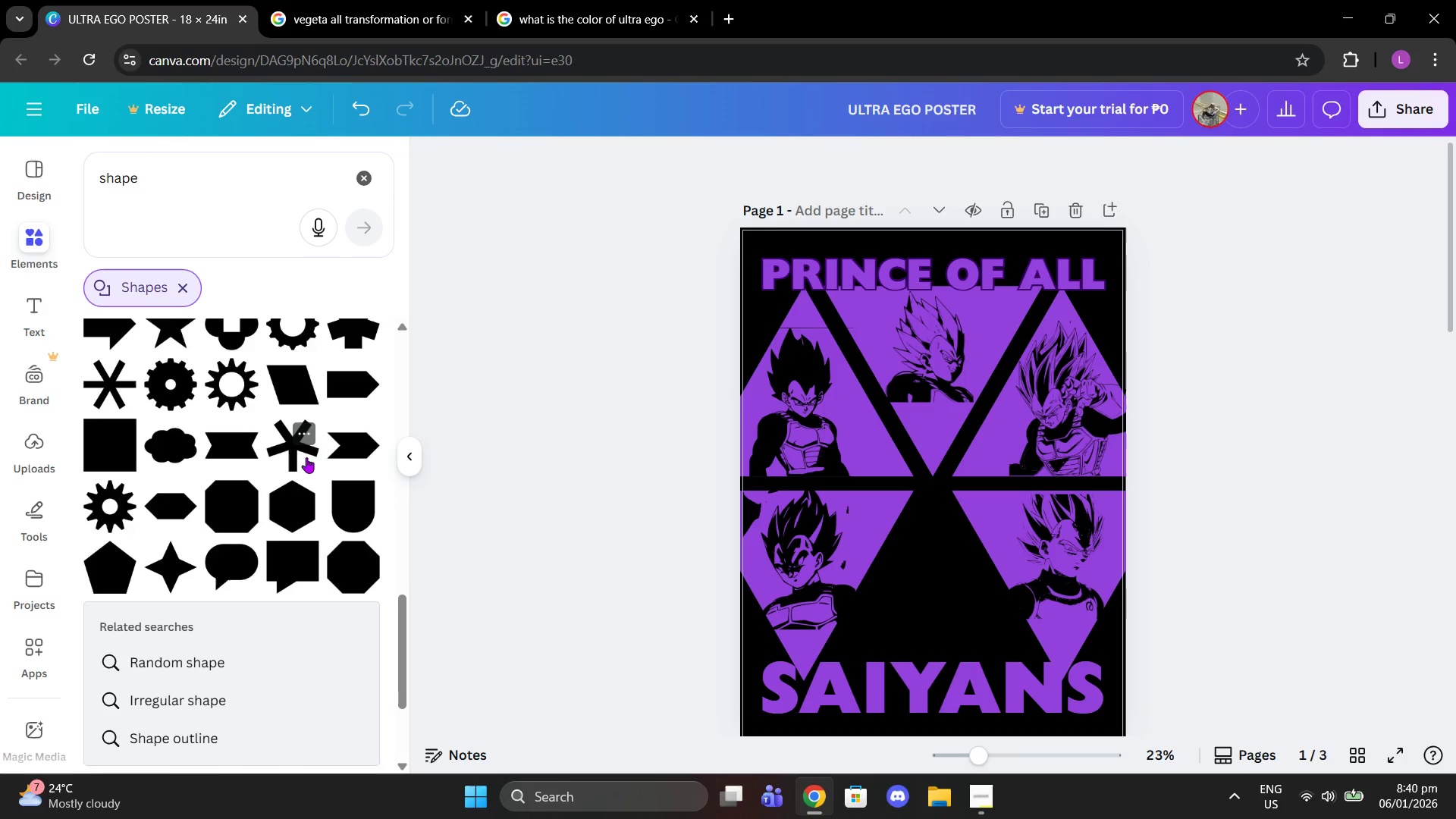 
scroll: coordinate [308, 463], scroll_direction: down, amount: 2.0
 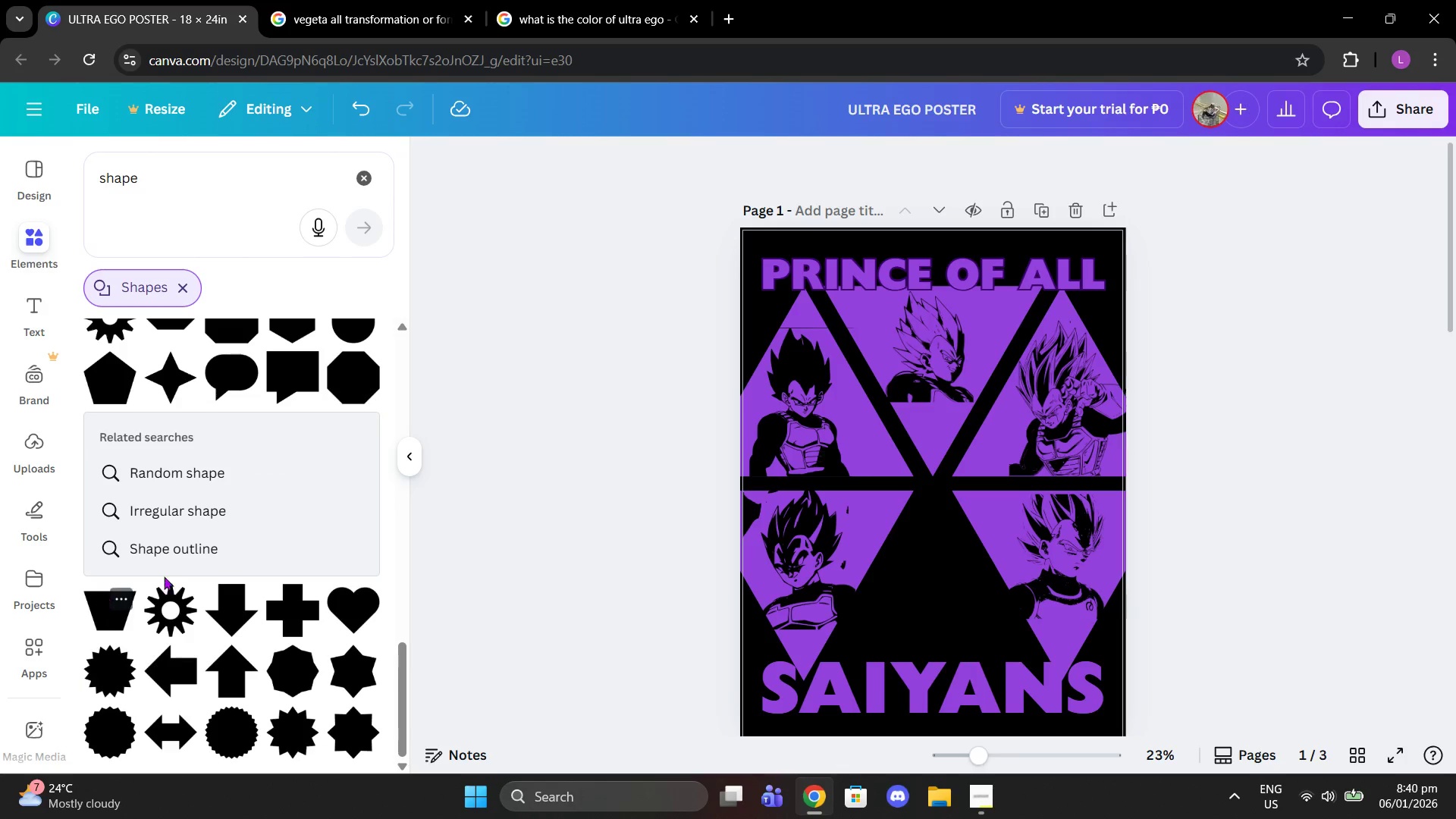 
scroll: coordinate [346, 512], scroll_direction: up, amount: 3.0
 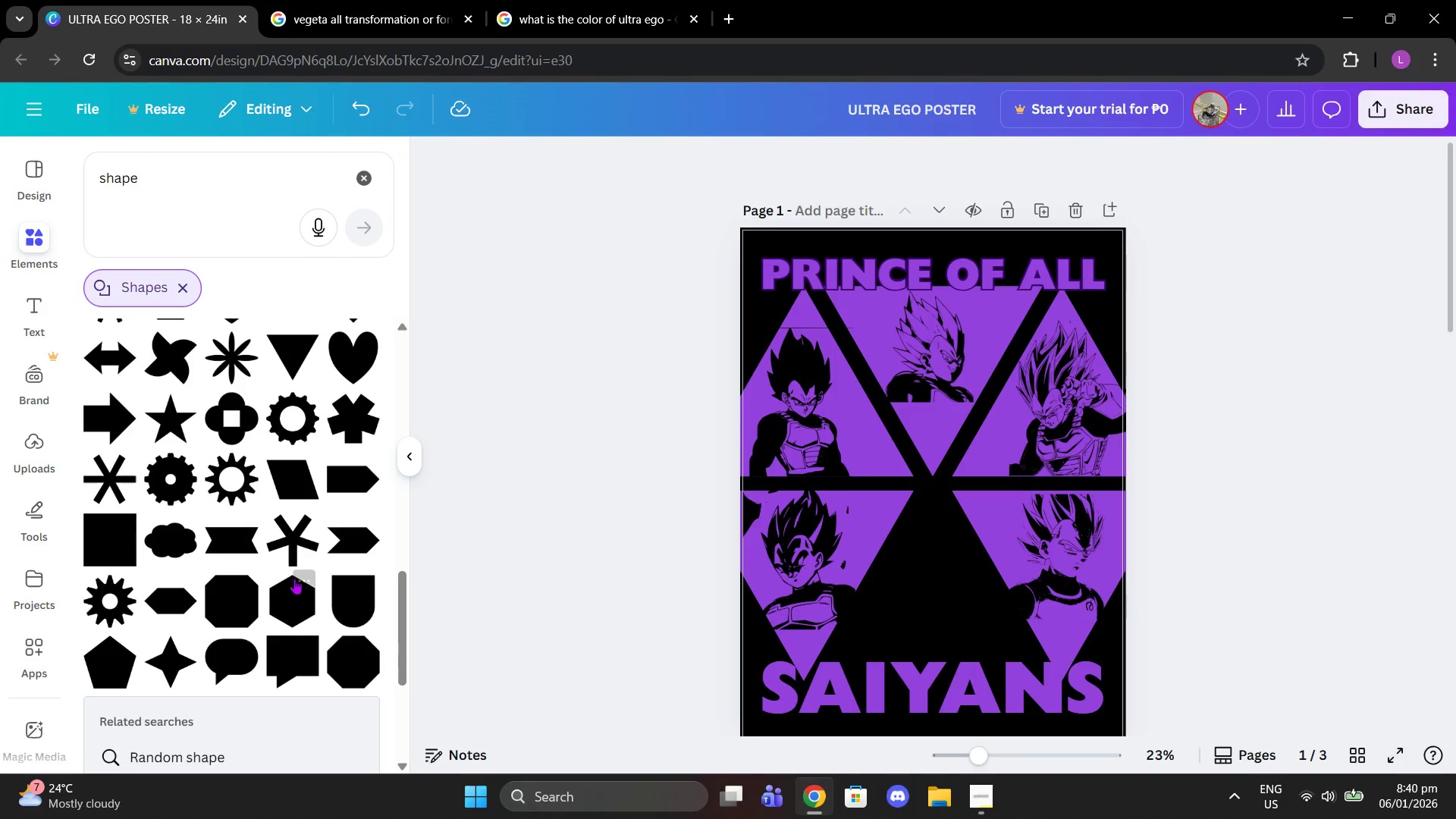 
left_click([297, 588])
 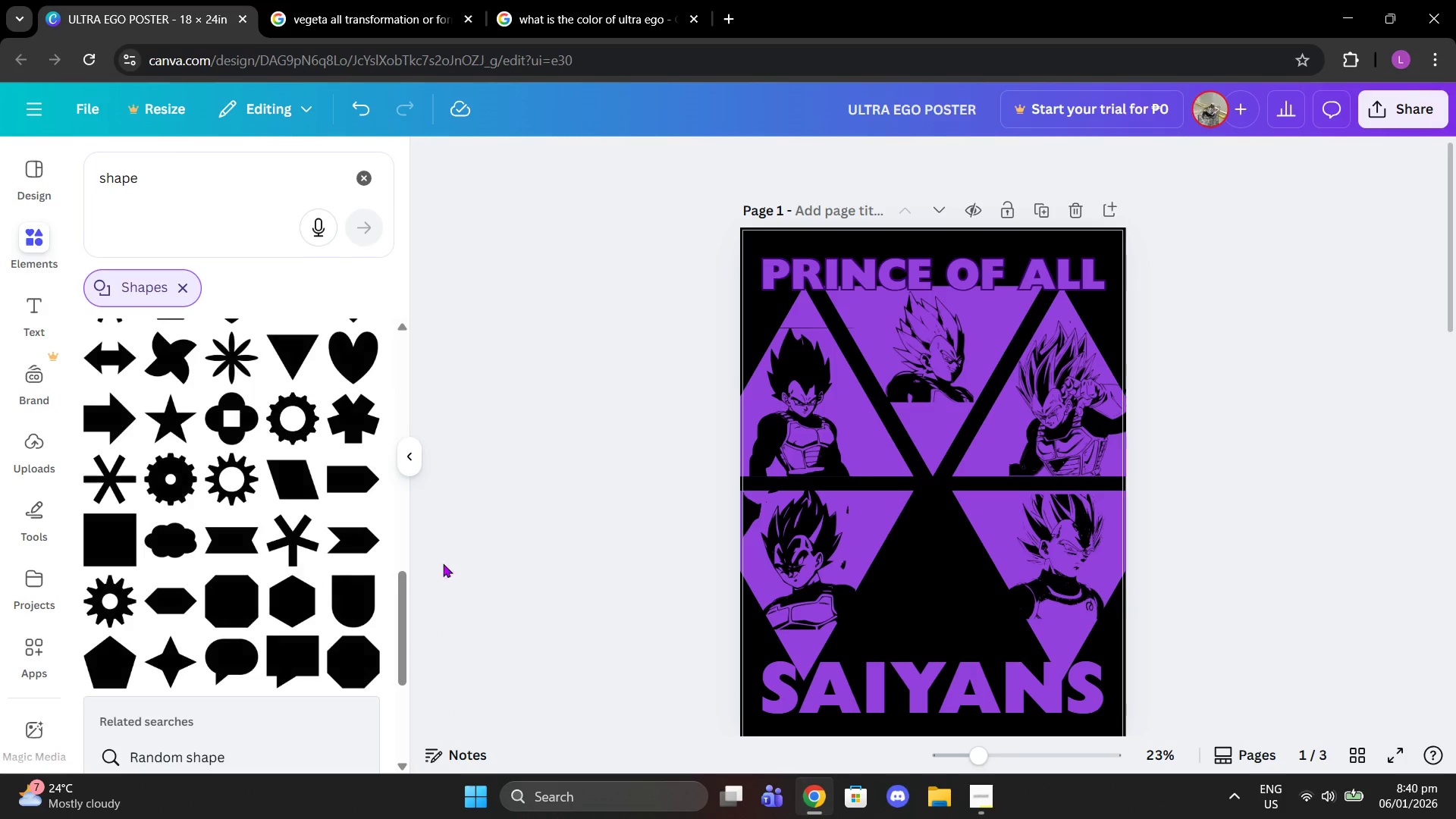 
left_click([280, 596])
 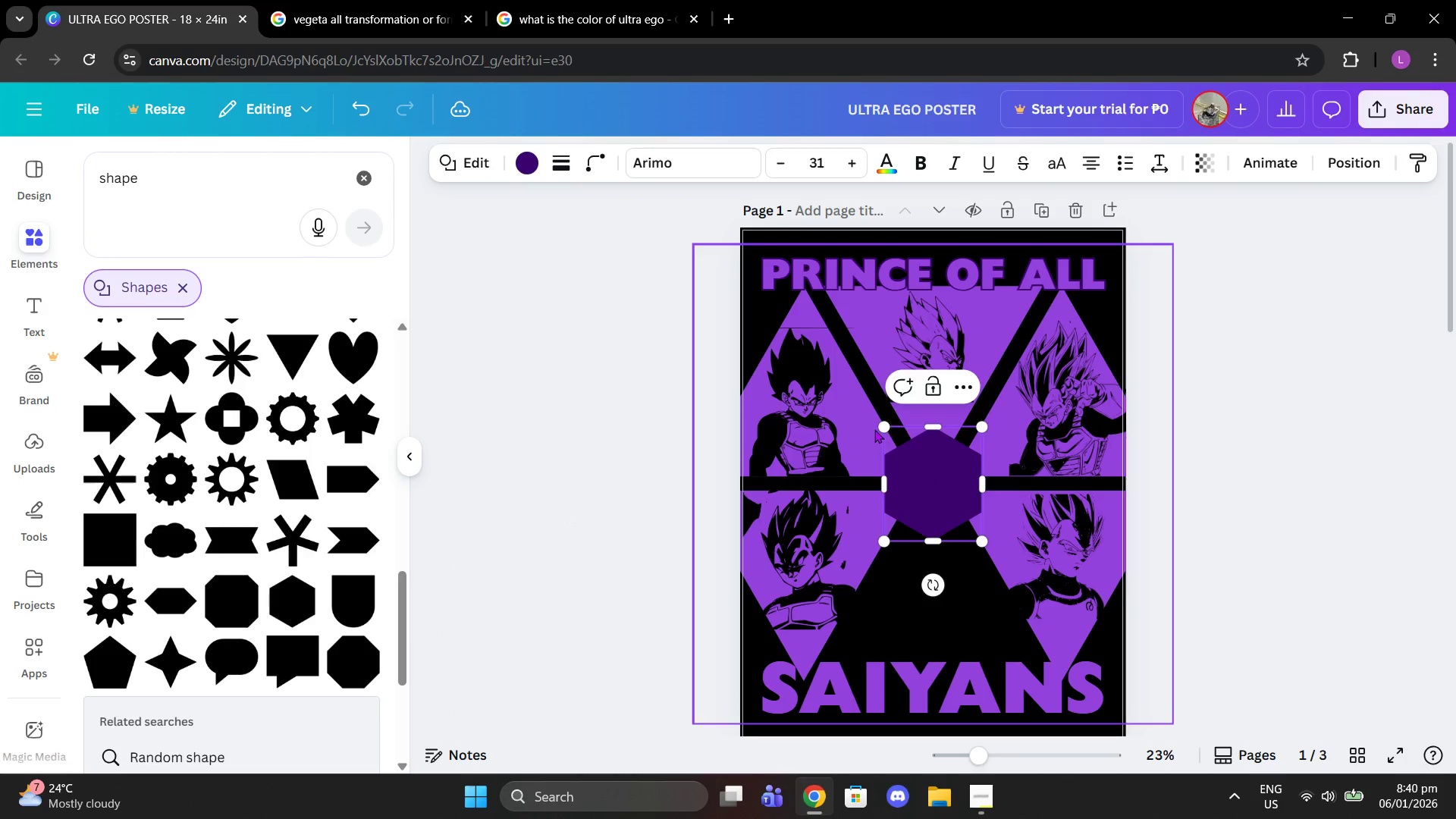 
left_click_drag(start_coordinate=[880, 425], to_coordinate=[810, 366])
 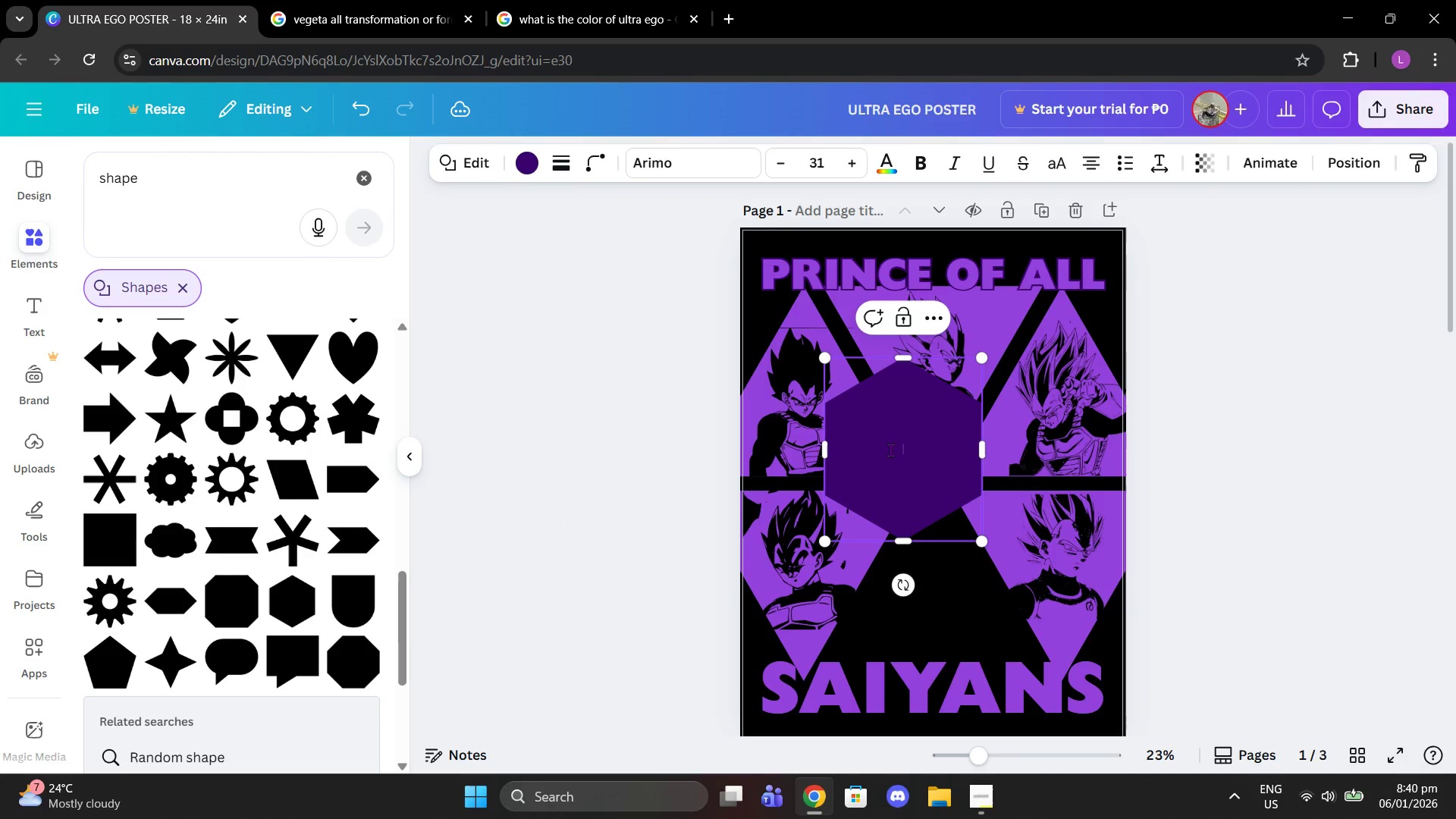 
left_click_drag(start_coordinate=[896, 453], to_coordinate=[927, 488])
 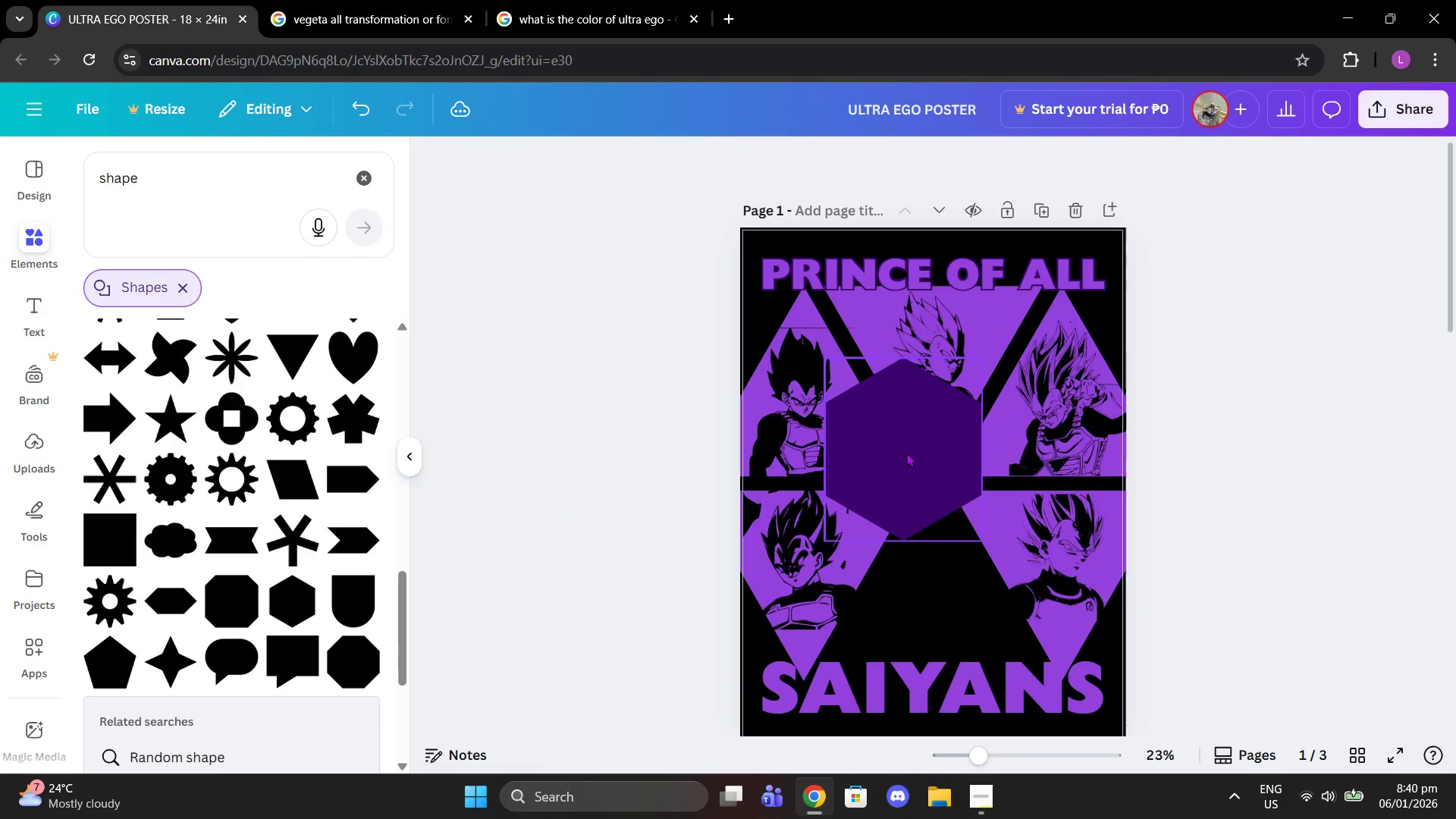 
left_click_drag(start_coordinate=[906, 453], to_coordinate=[934, 469])
 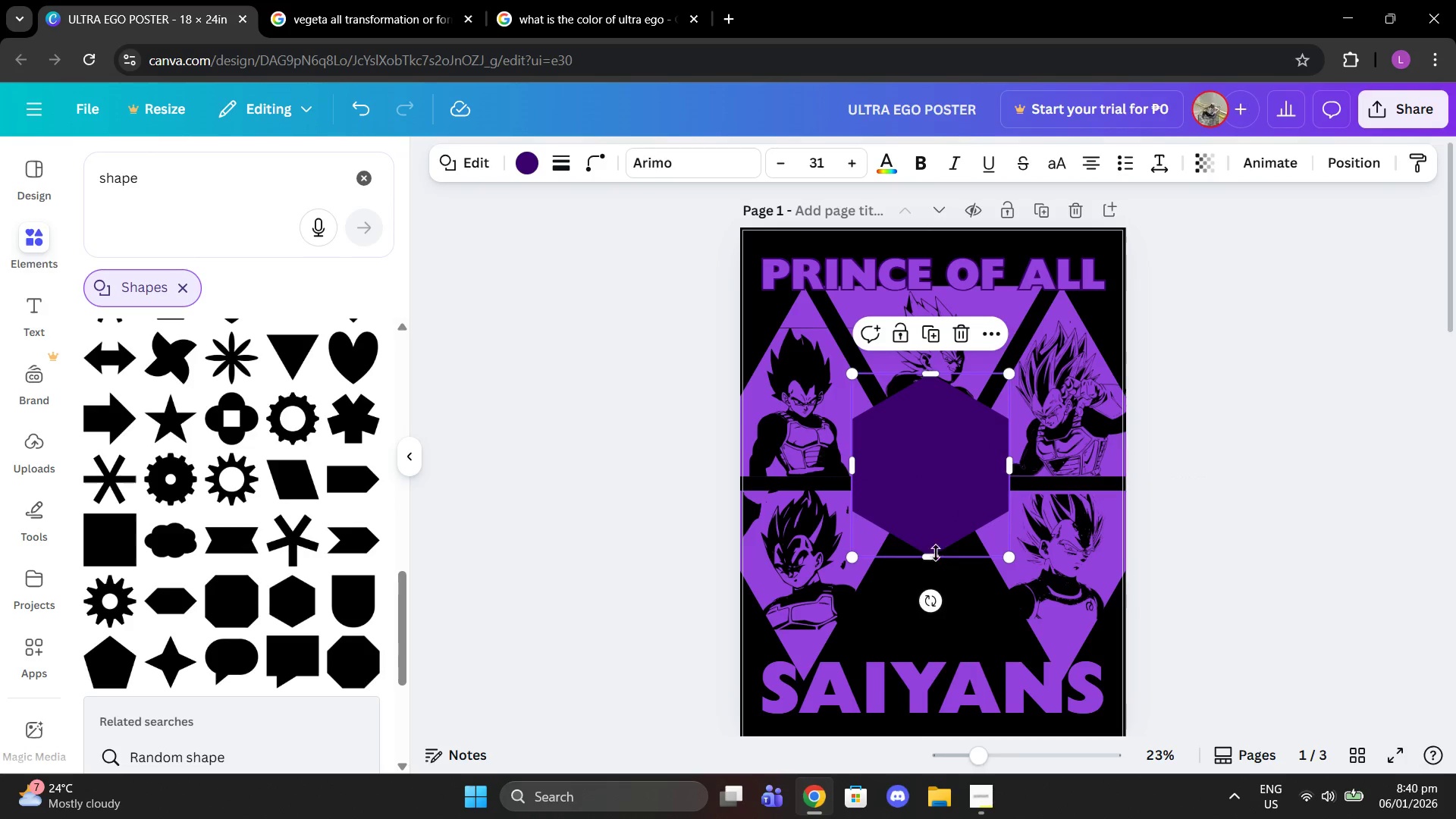 
left_click_drag(start_coordinate=[936, 553], to_coordinate=[940, 626])
 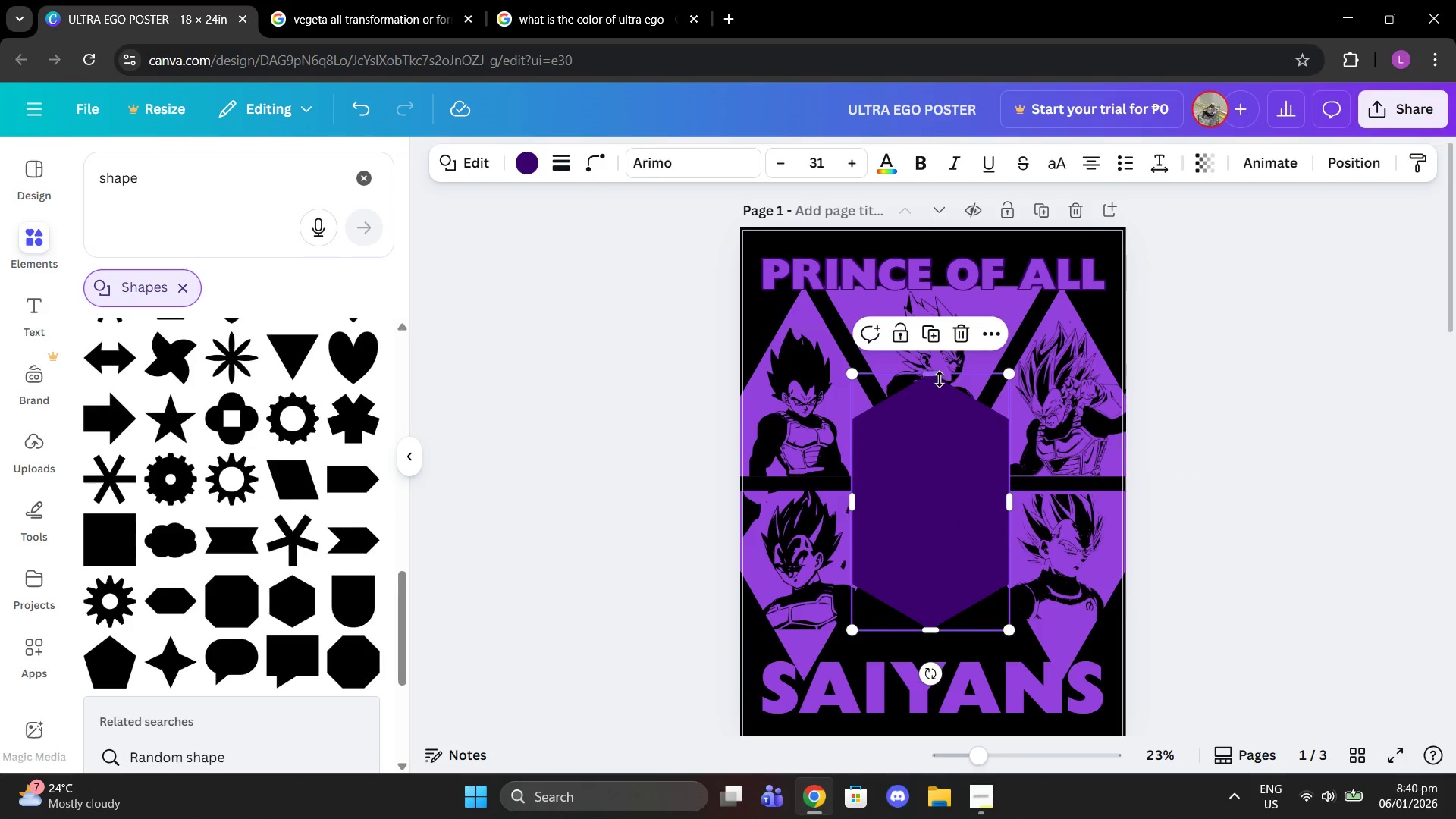 
left_click_drag(start_coordinate=[937, 372], to_coordinate=[939, 384])
 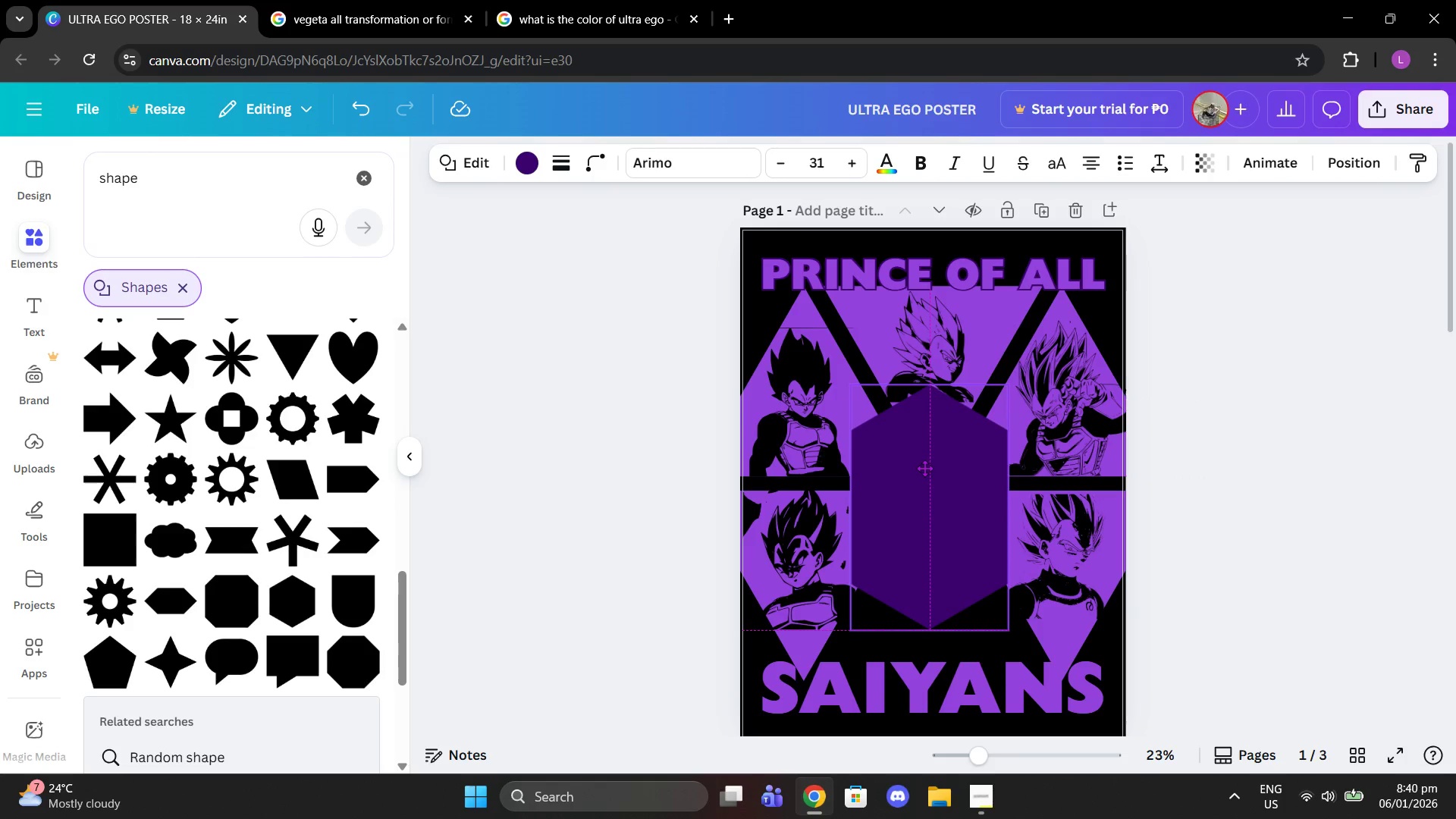 
left_click([1225, 440])
 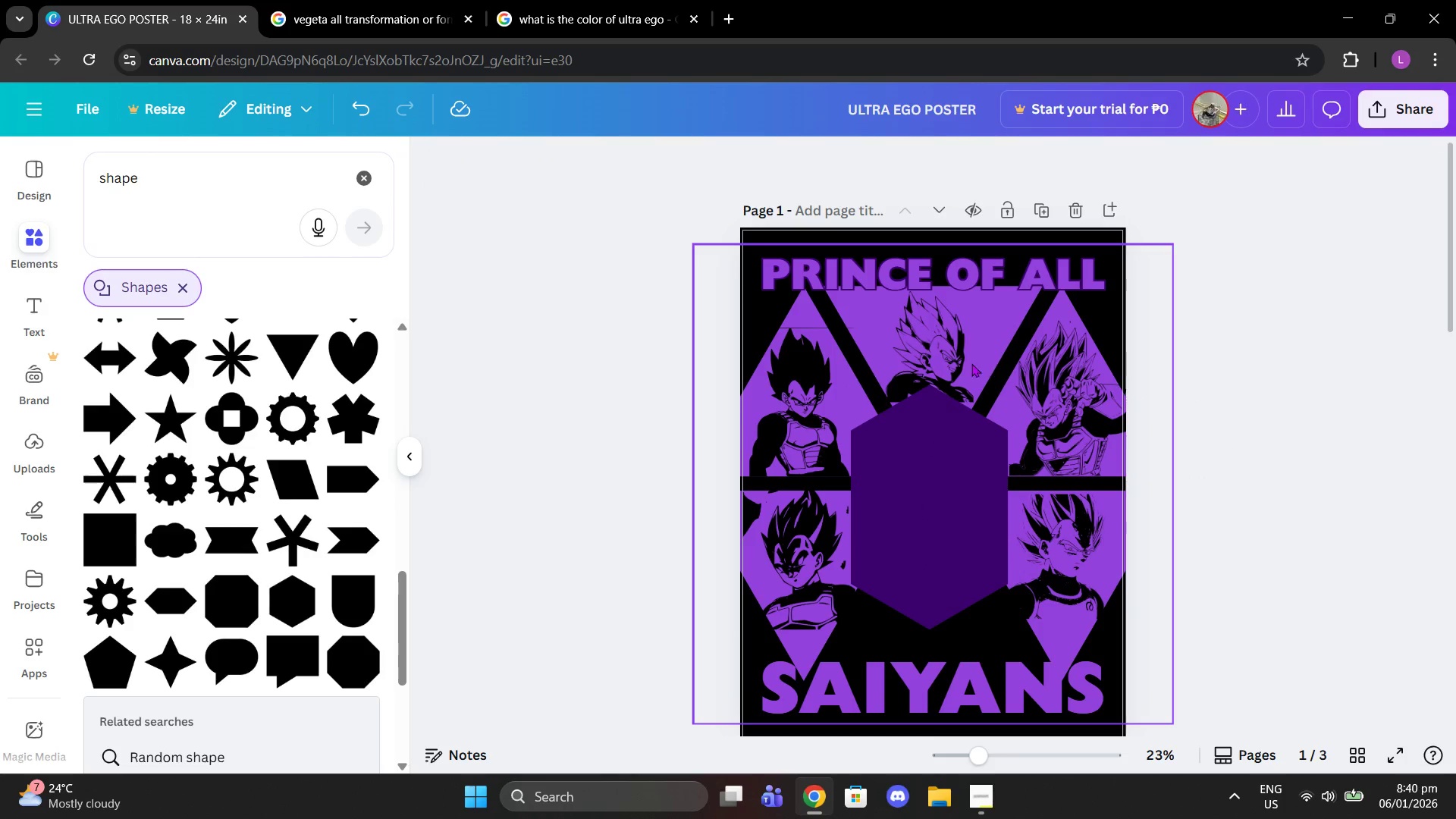 
left_click([956, 356])
 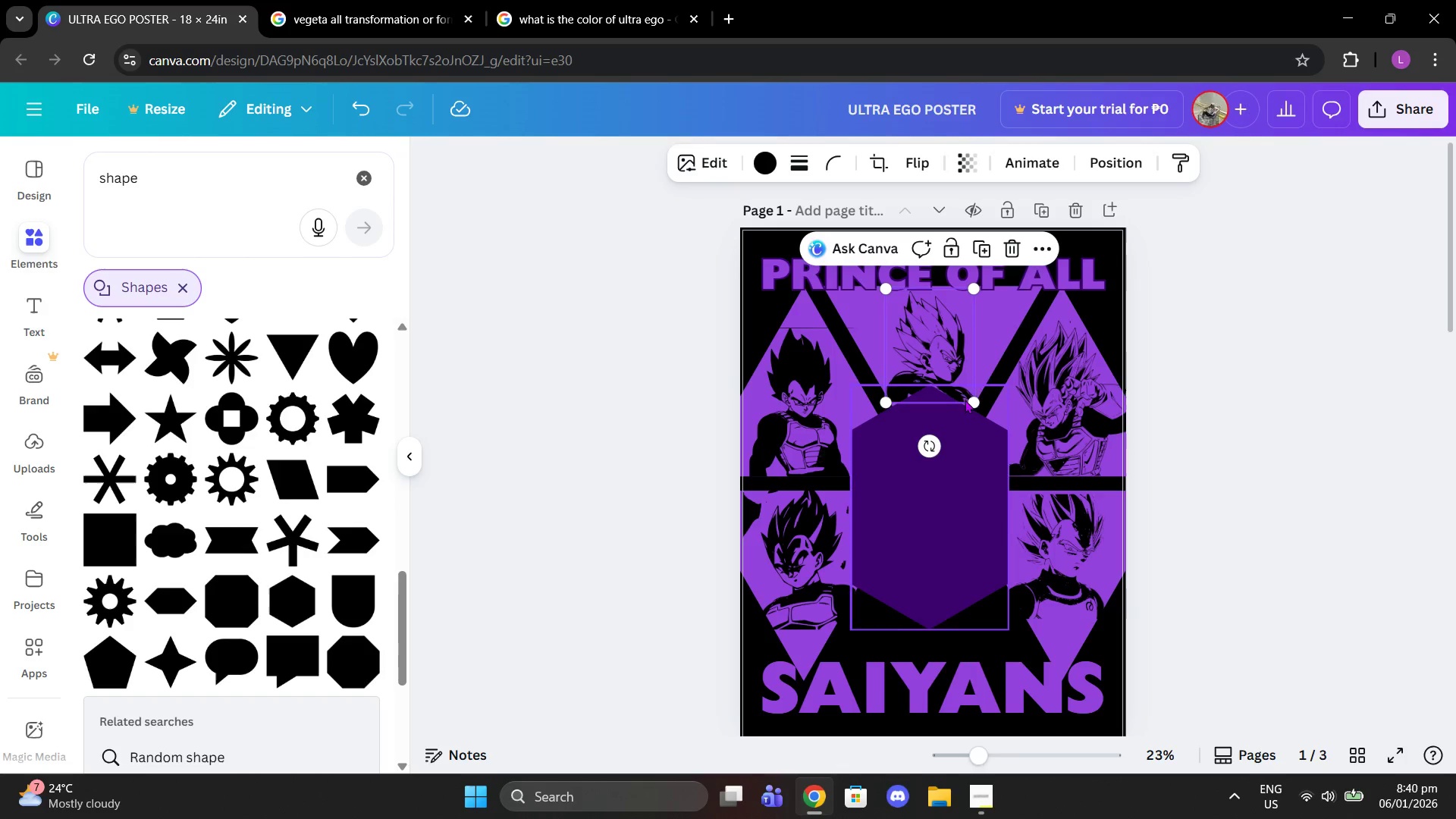 
left_click_drag(start_coordinate=[972, 403], to_coordinate=[976, 407])
 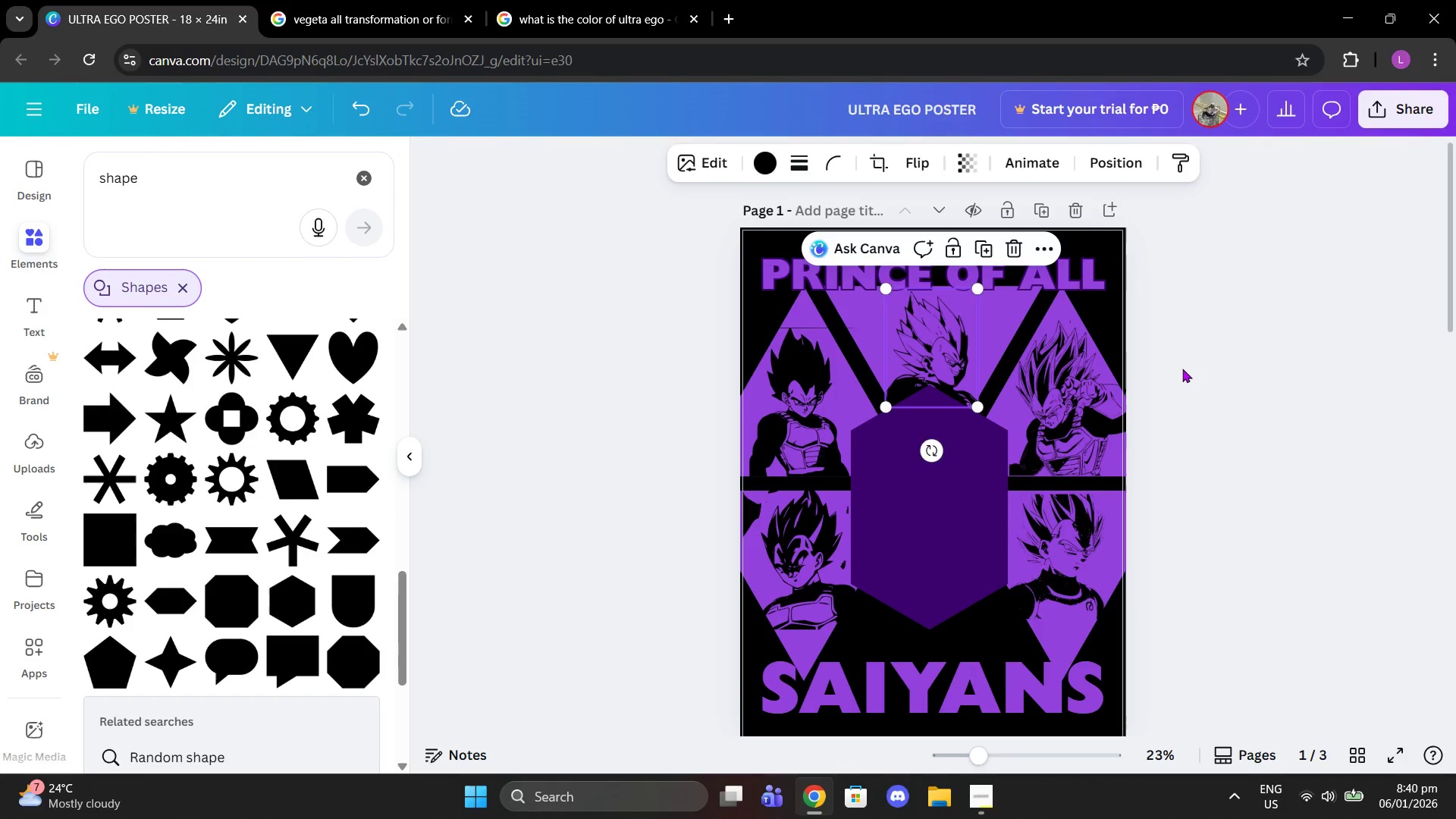 
left_click([1182, 369])
 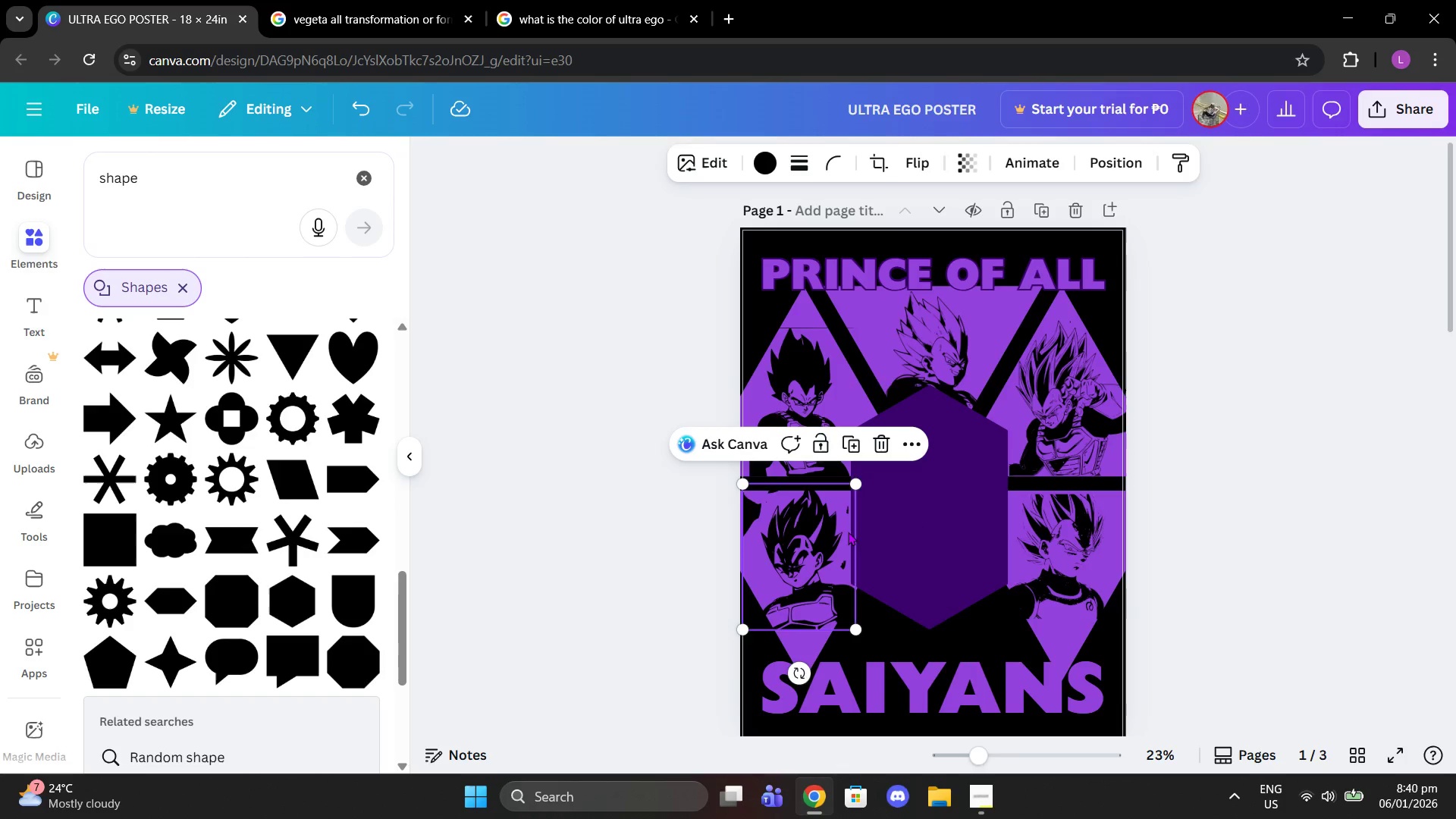 
double_click([893, 475])
 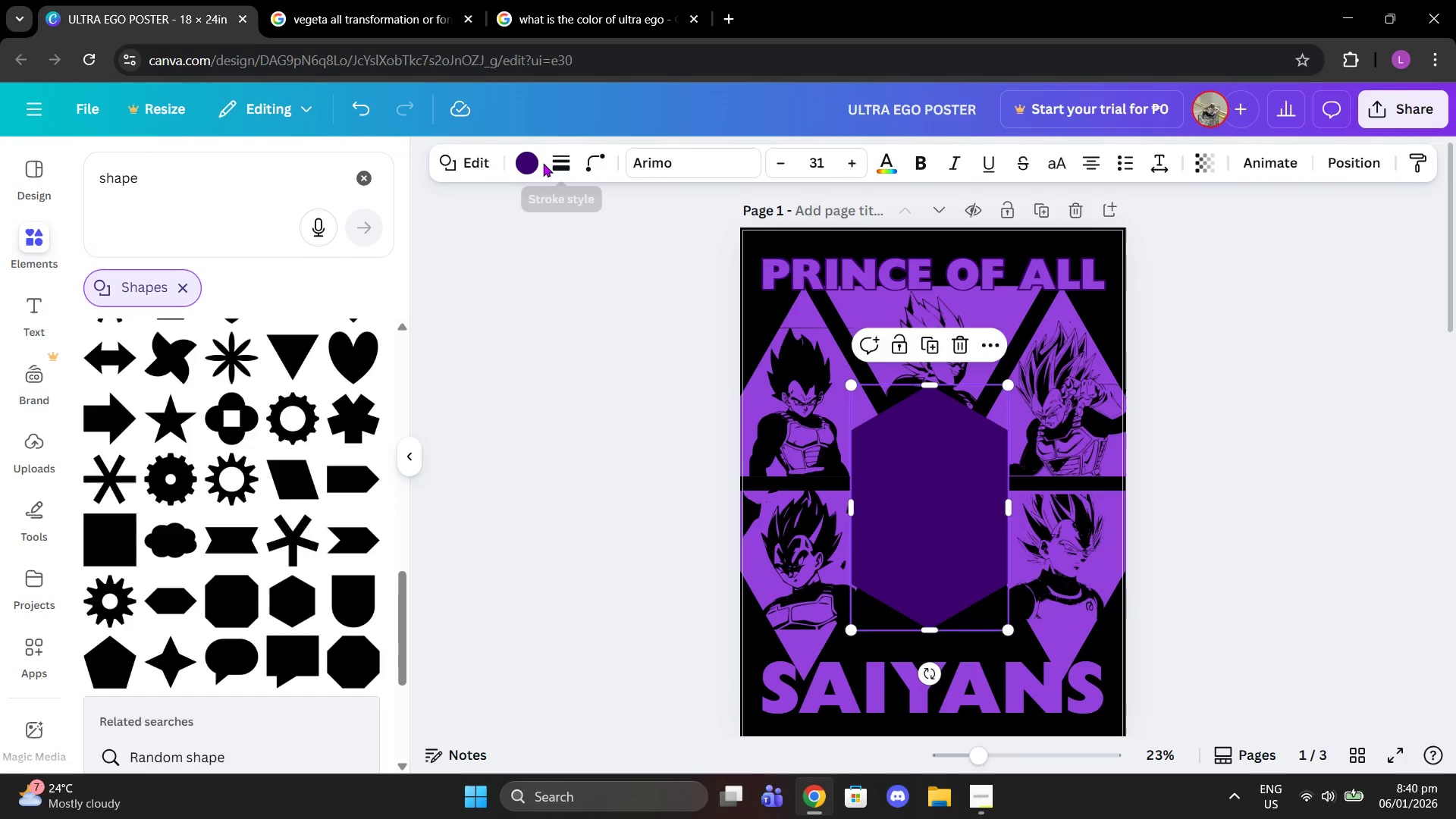 
double_click([538, 162])
 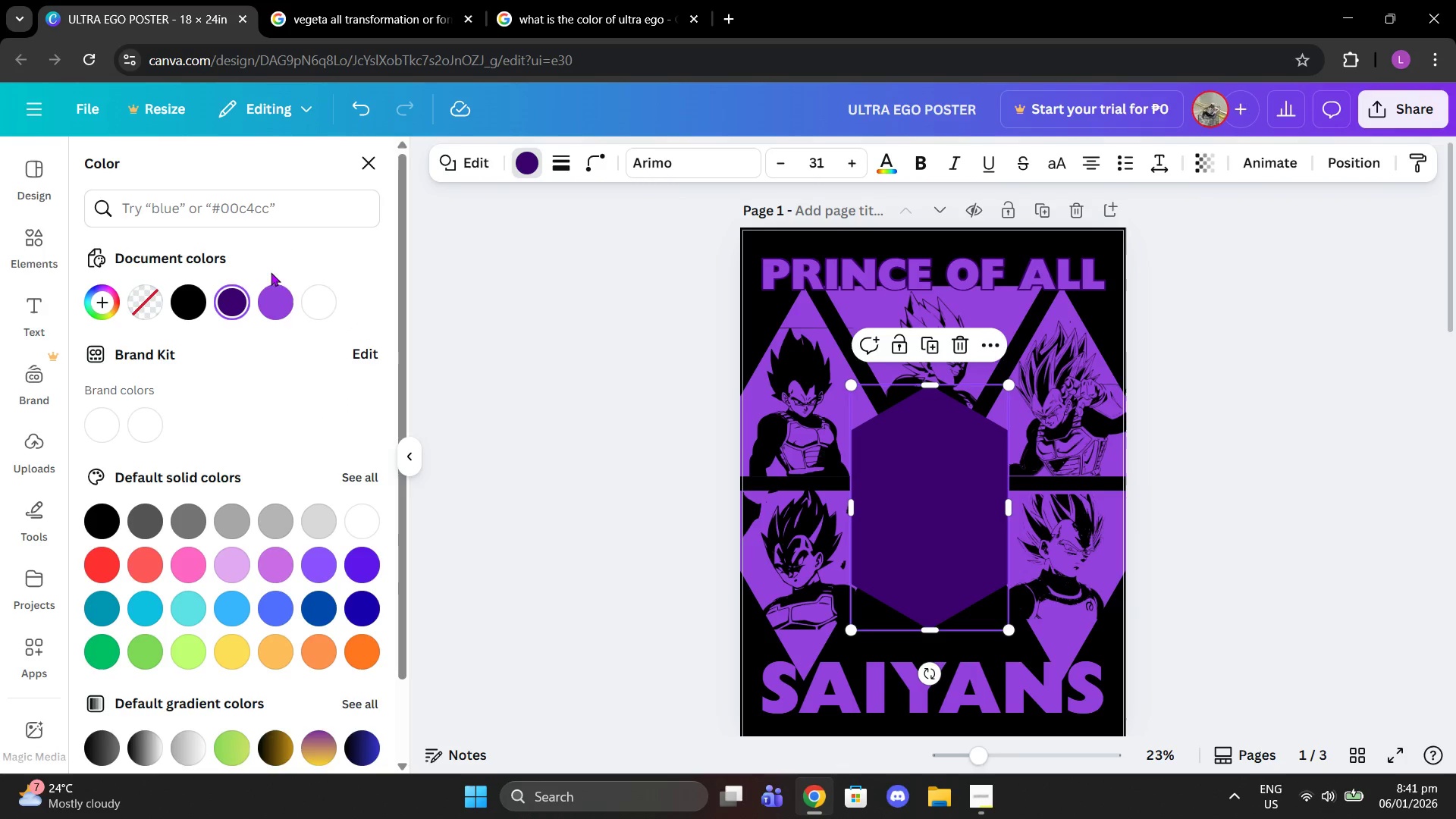 
left_click([274, 300])
 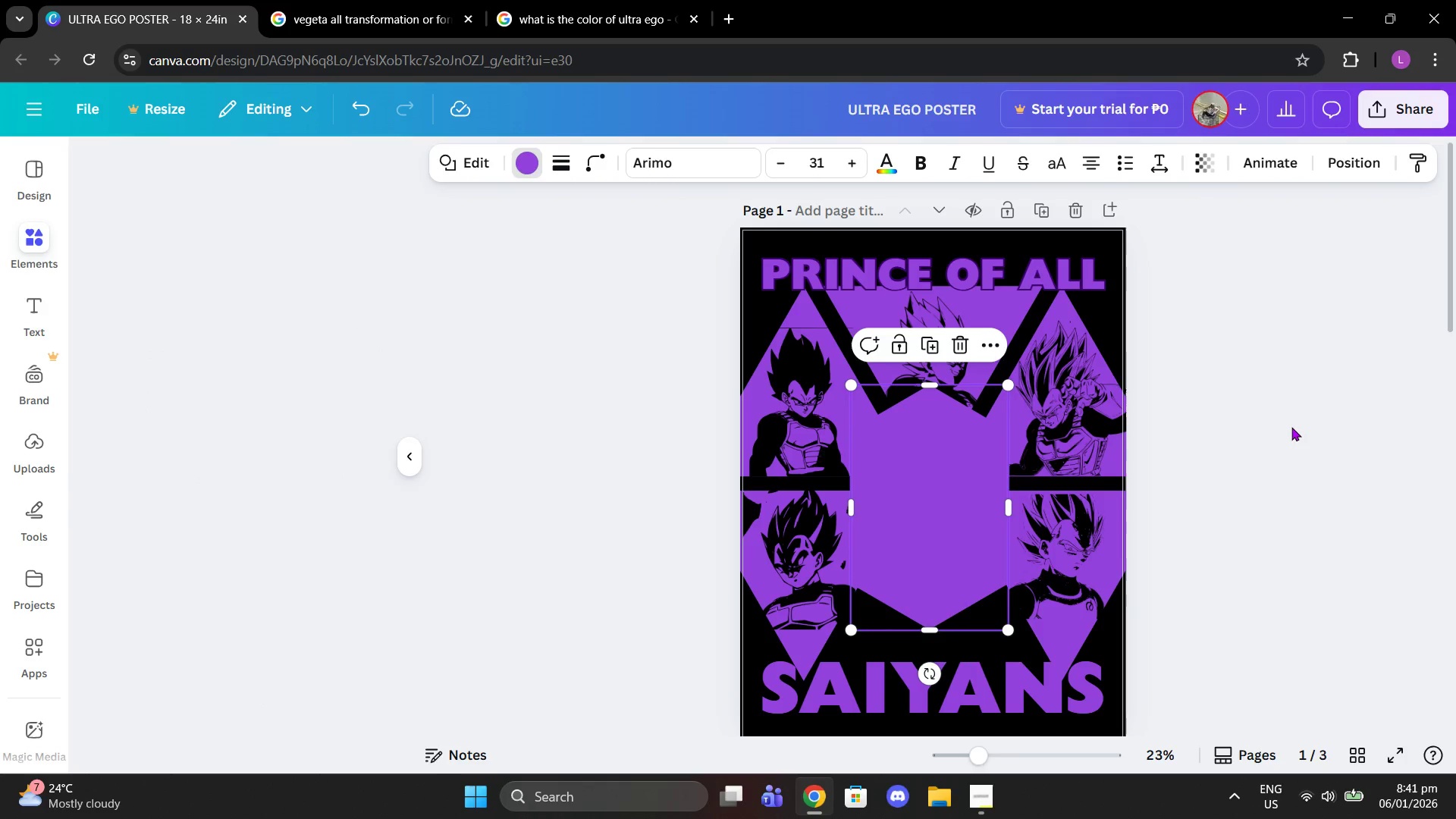 
triple_click([1288, 427])
 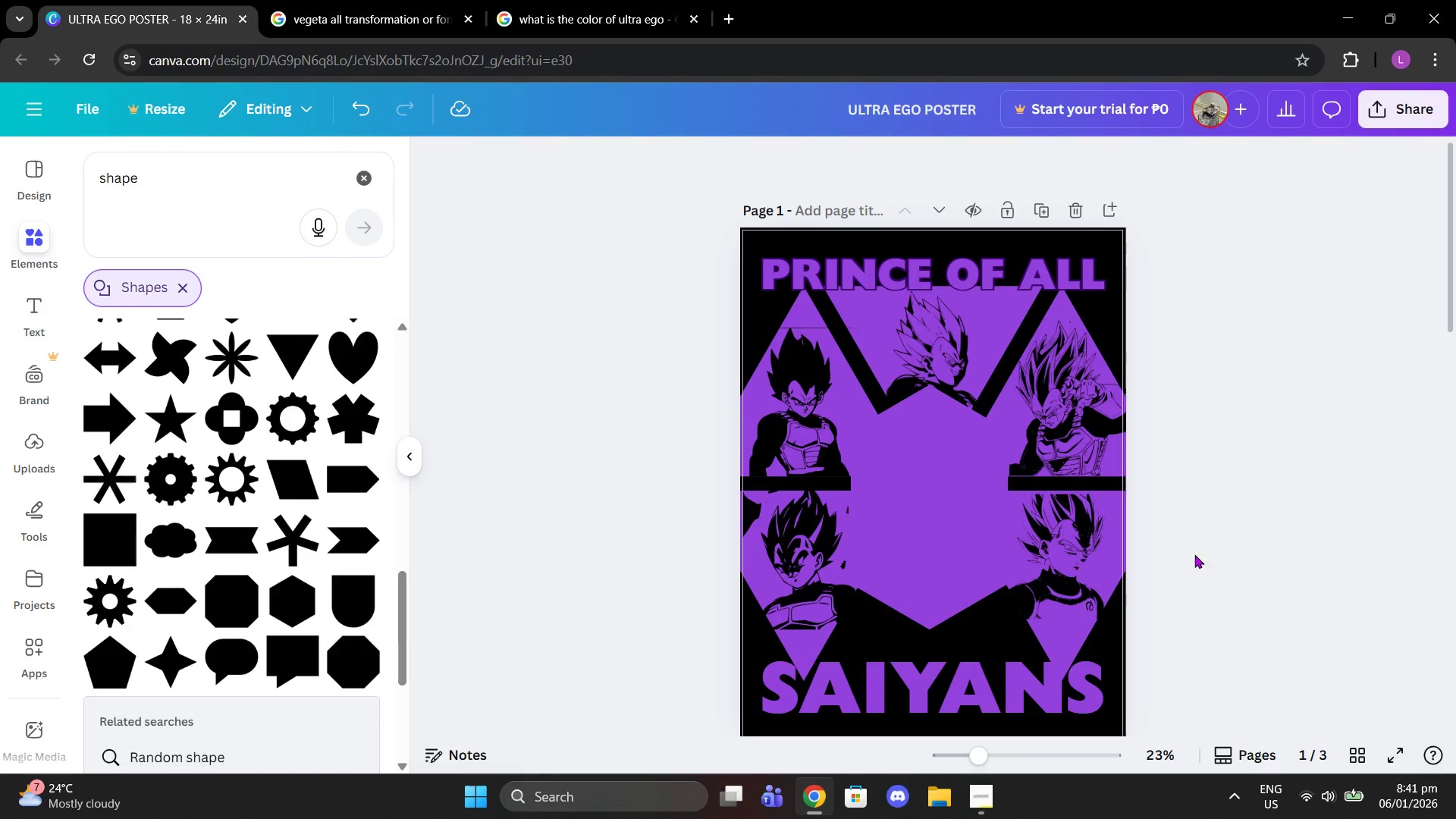 
scroll: coordinate [1173, 560], scroll_direction: down, amount: 4.0
 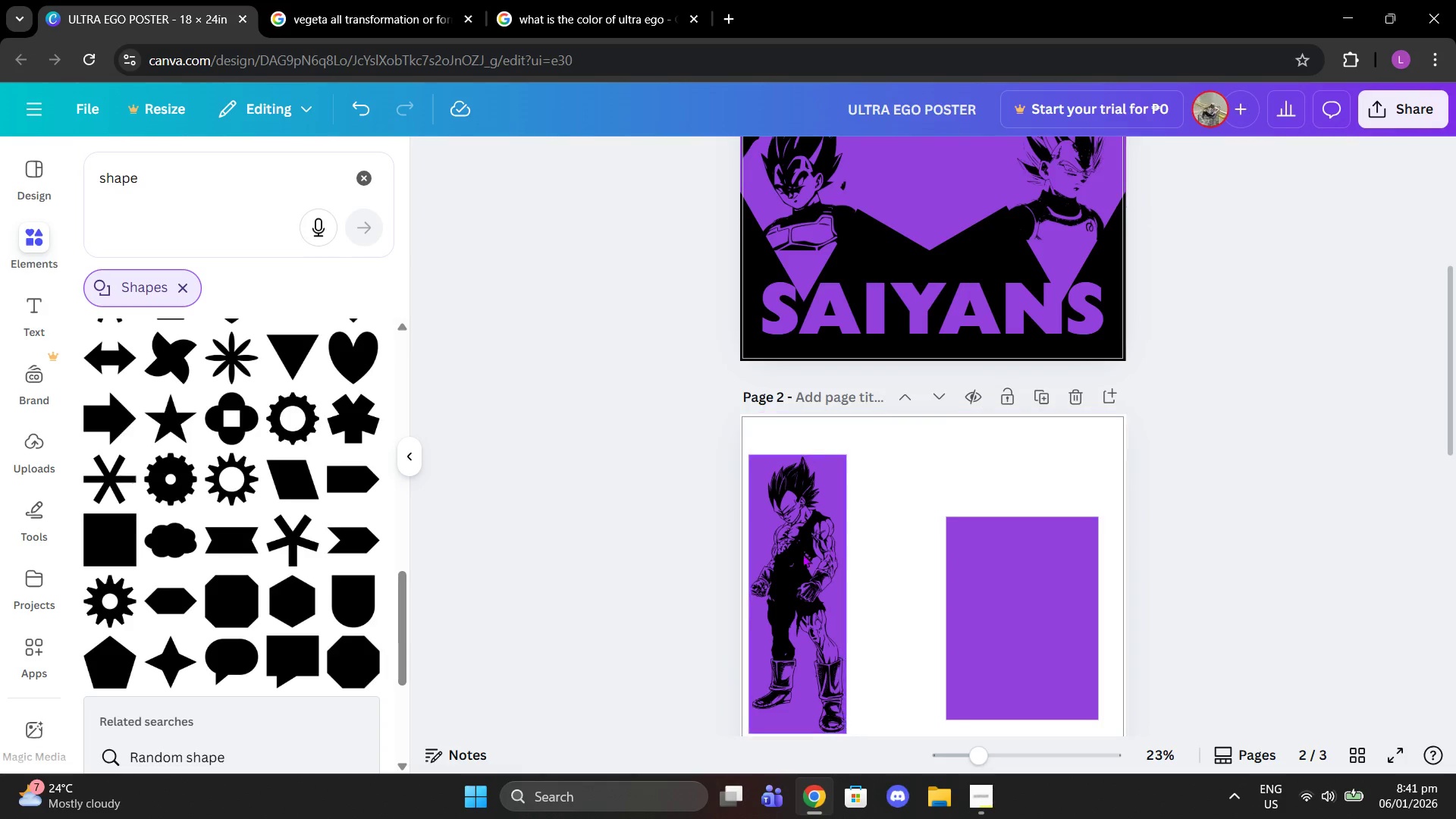 
left_click([792, 554])
 